 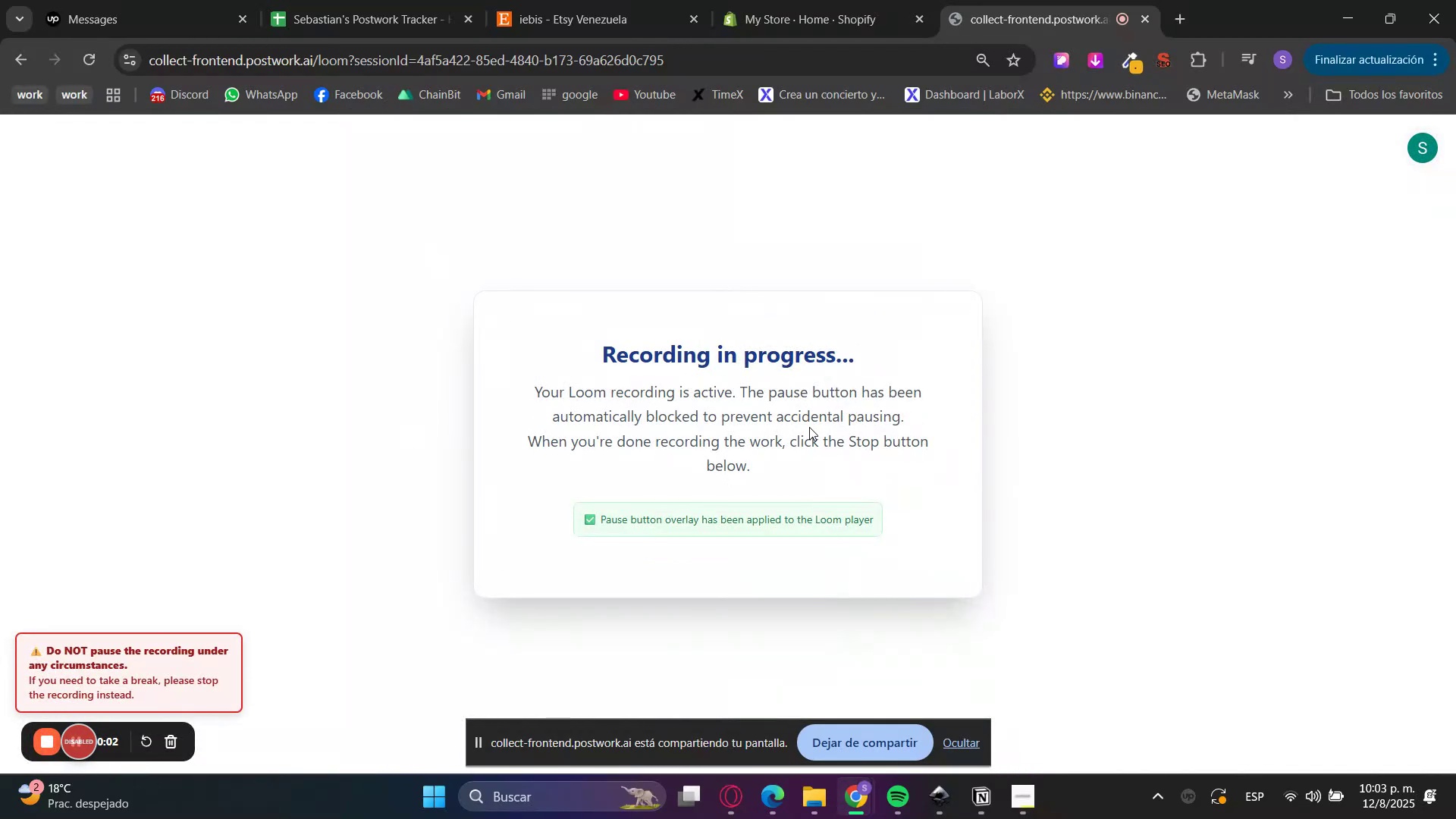 
double_click([905, 500])
 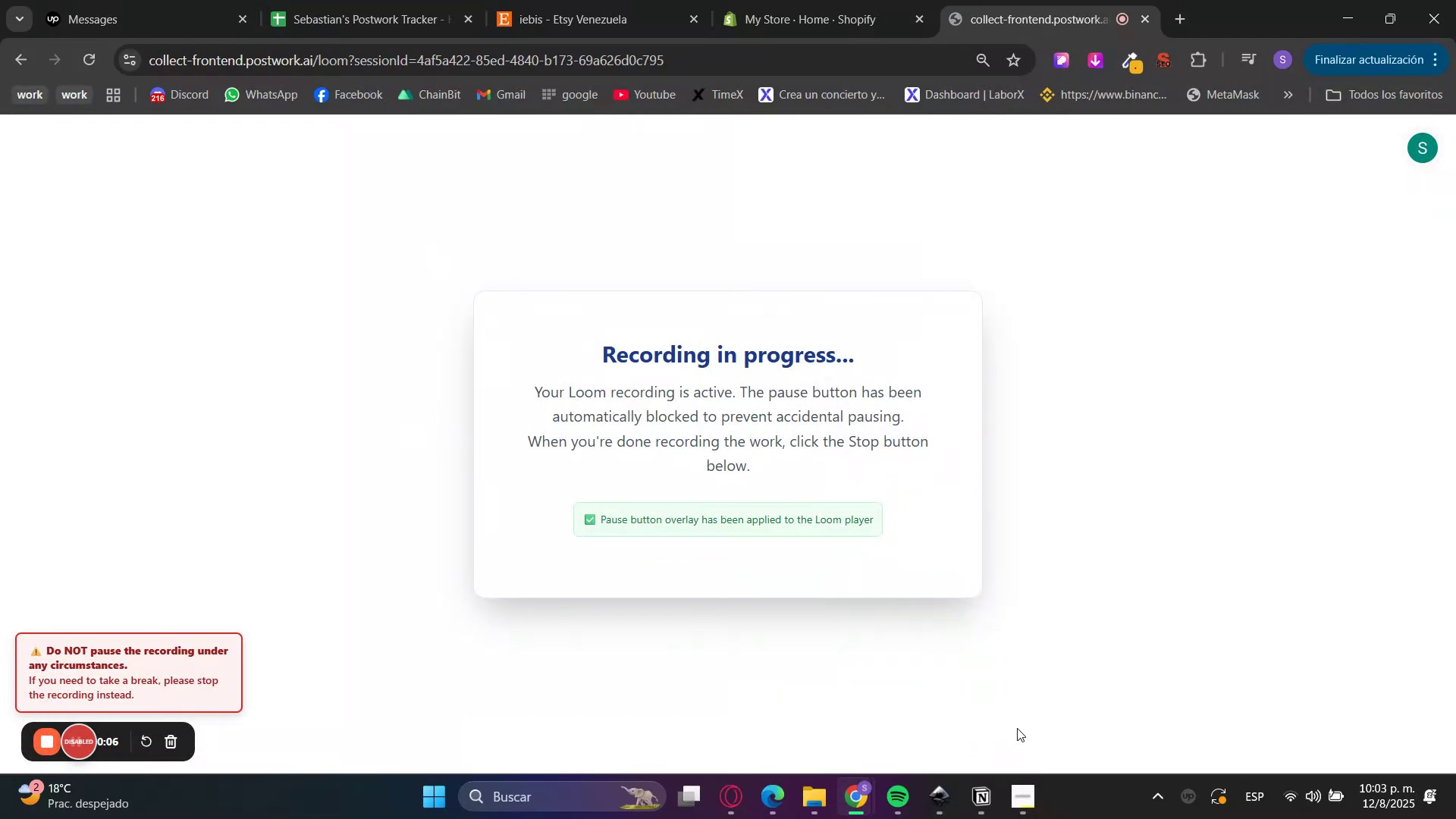 
left_click_drag(start_coordinate=[1018, 791], to_coordinate=[1019, 799])
 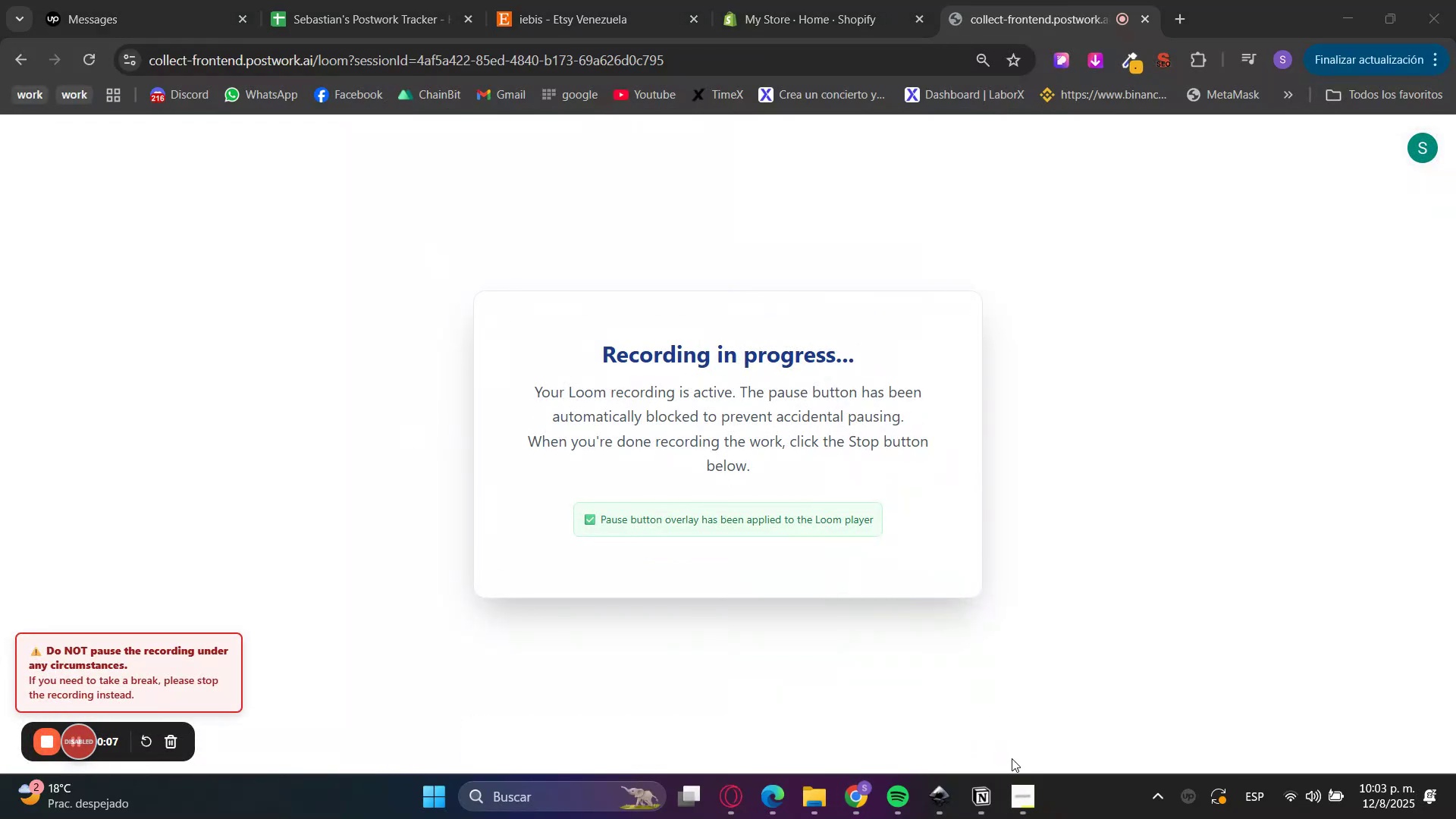 
left_click([1019, 799])
 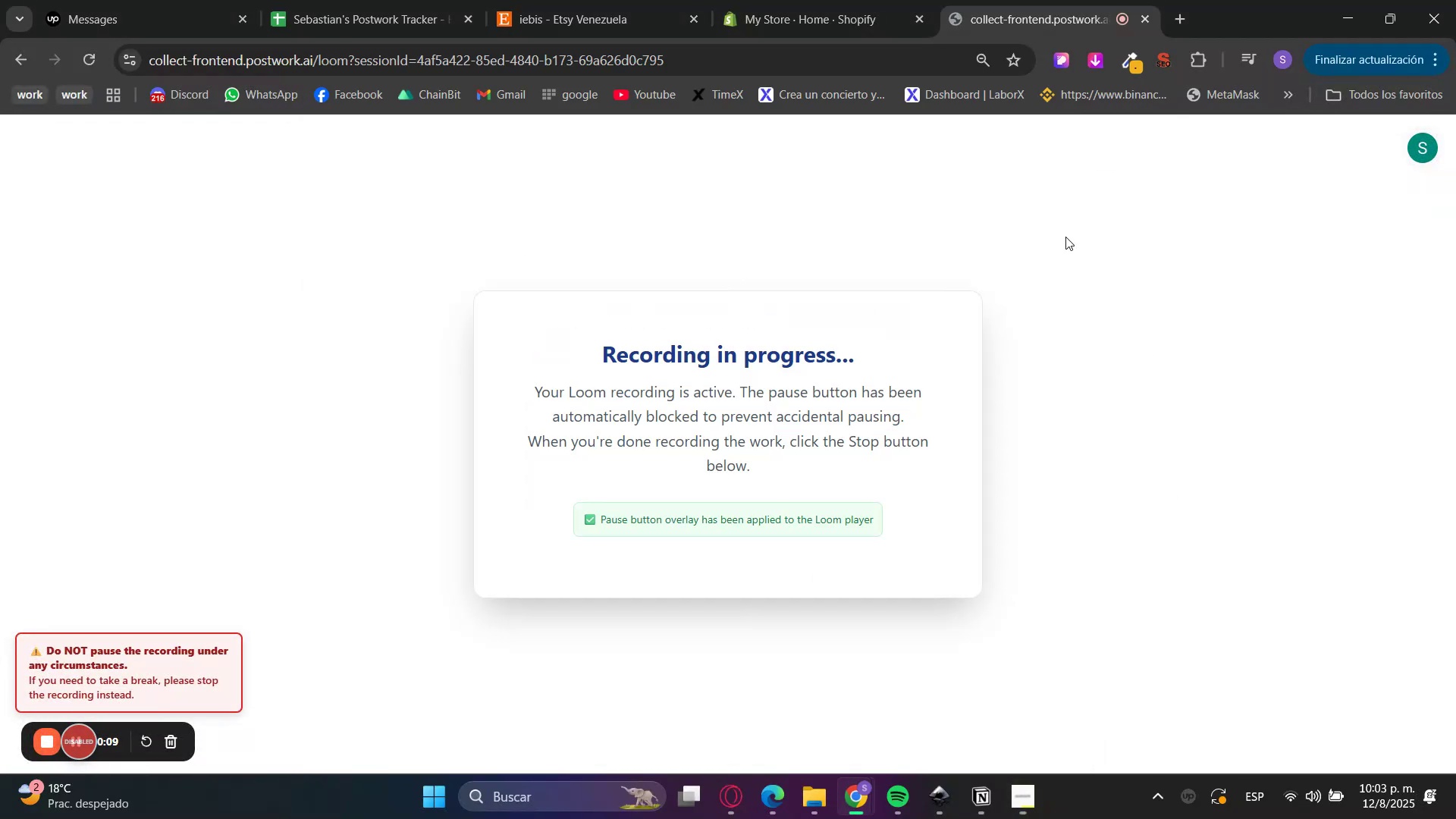 
left_click([814, 0])
 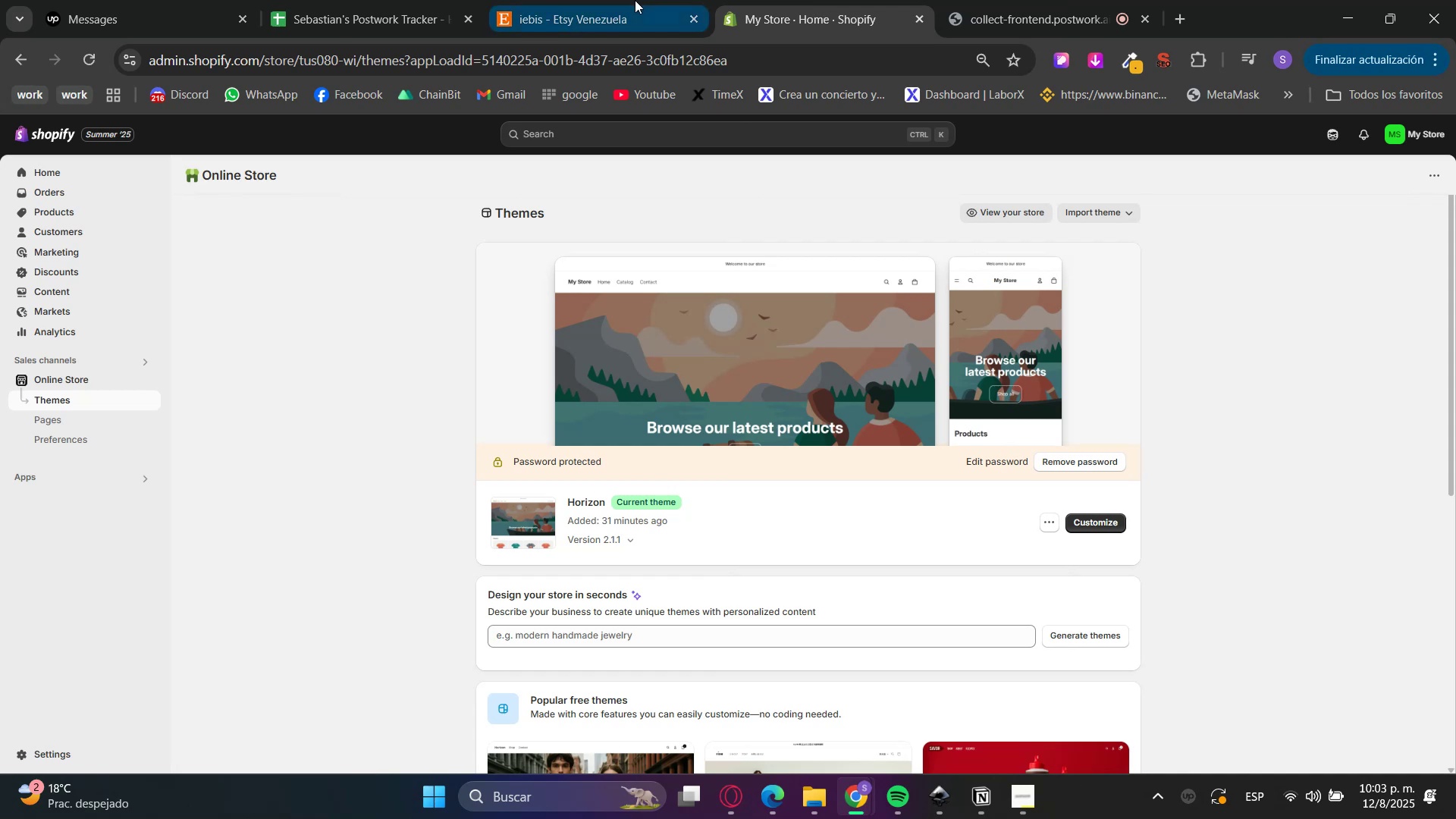 
left_click([632, 0])
 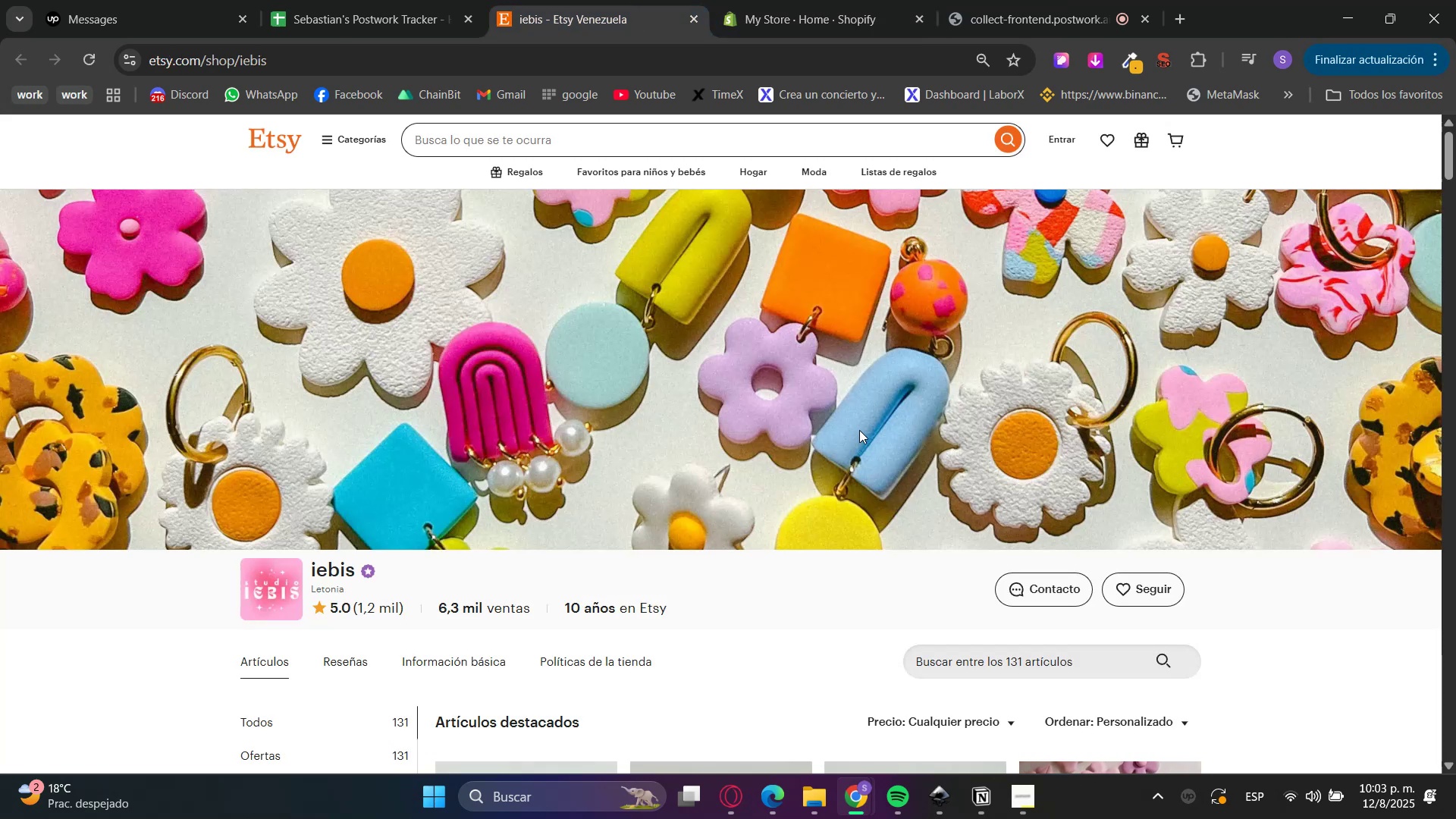 
scroll: coordinate [1294, 432], scroll_direction: down, amount: 2.0
 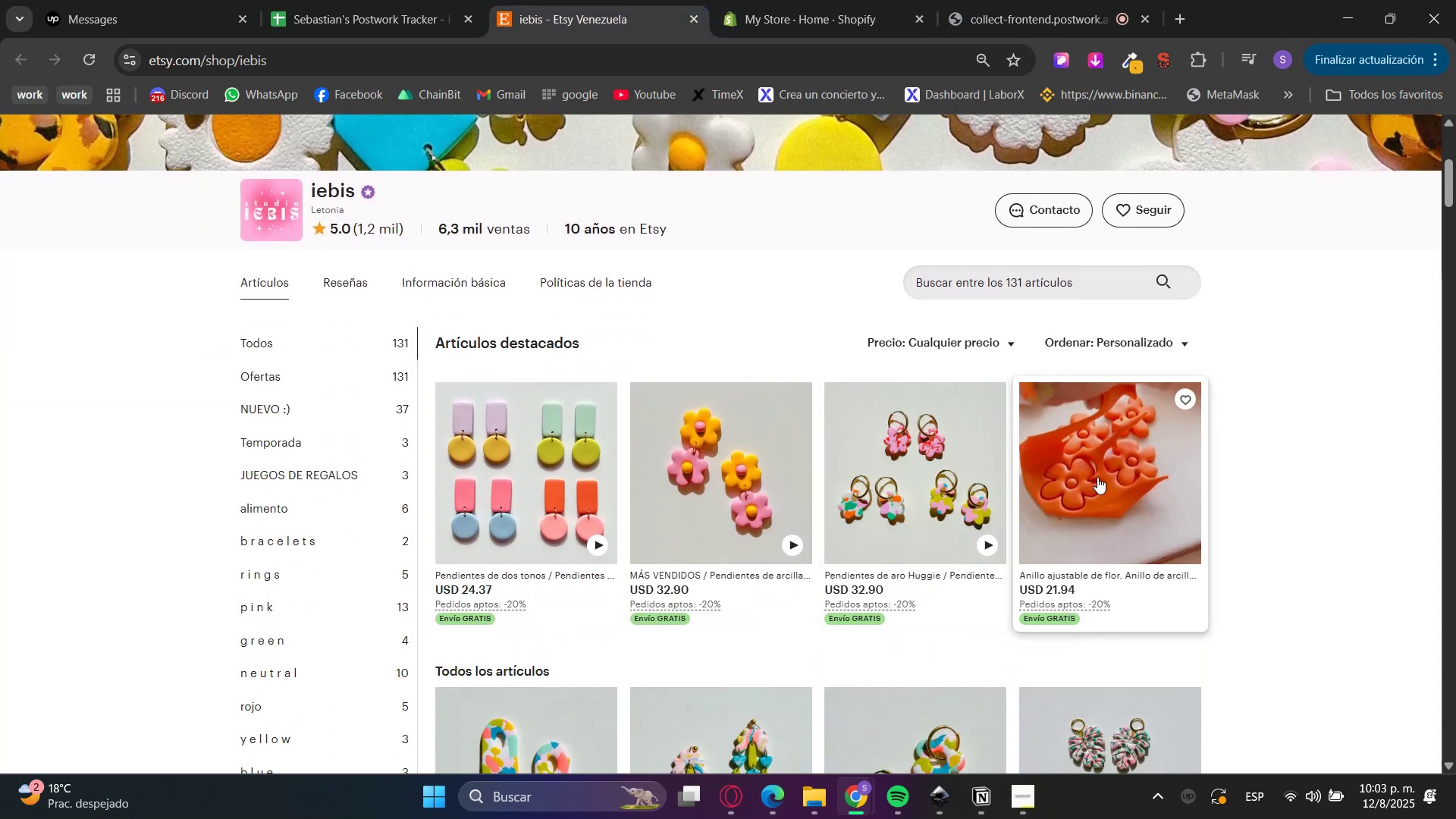 
hold_key(key=ControlLeft, duration=1.06)
left_click([1141, 486])
 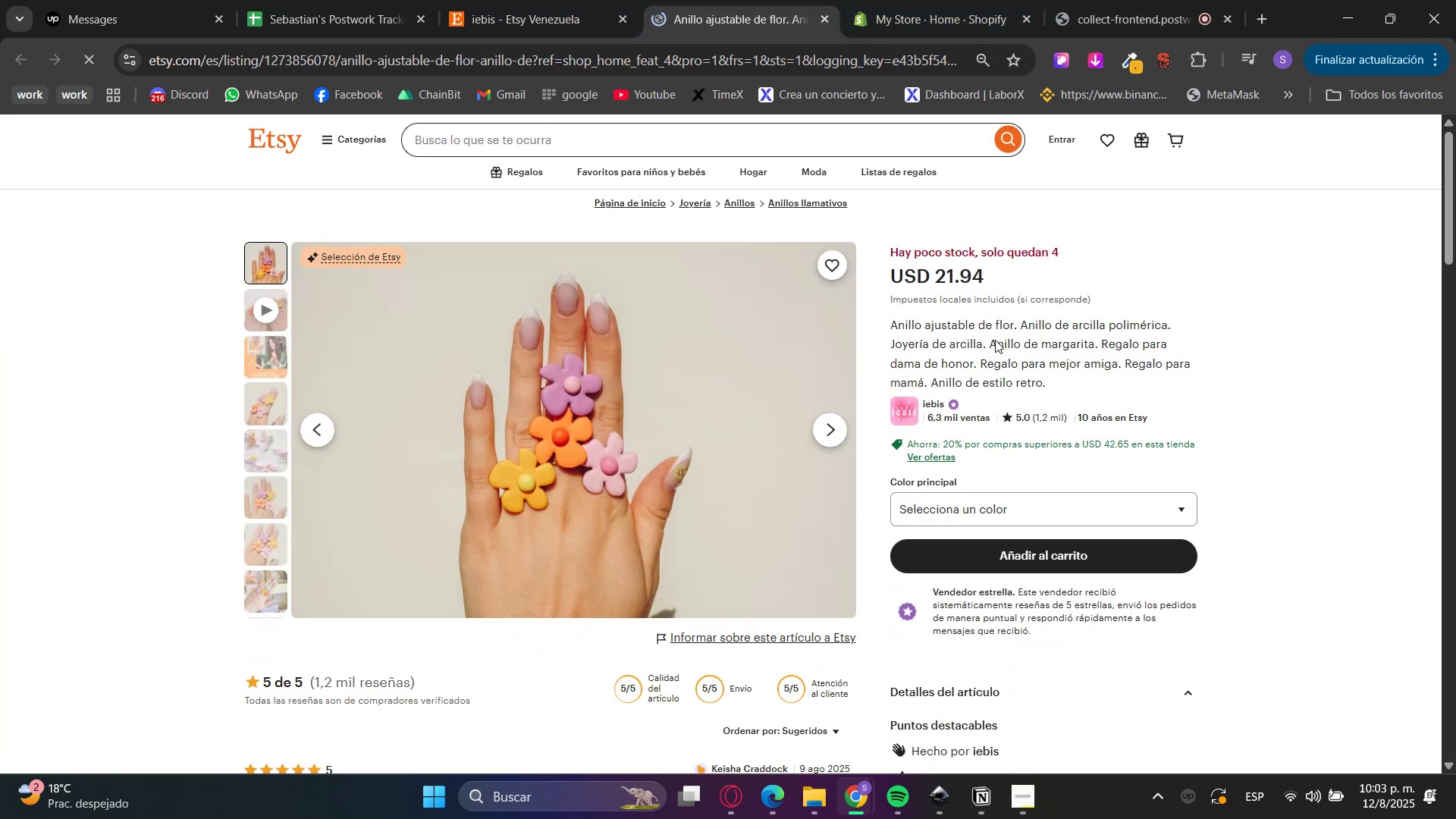 
left_click([258, 296])
 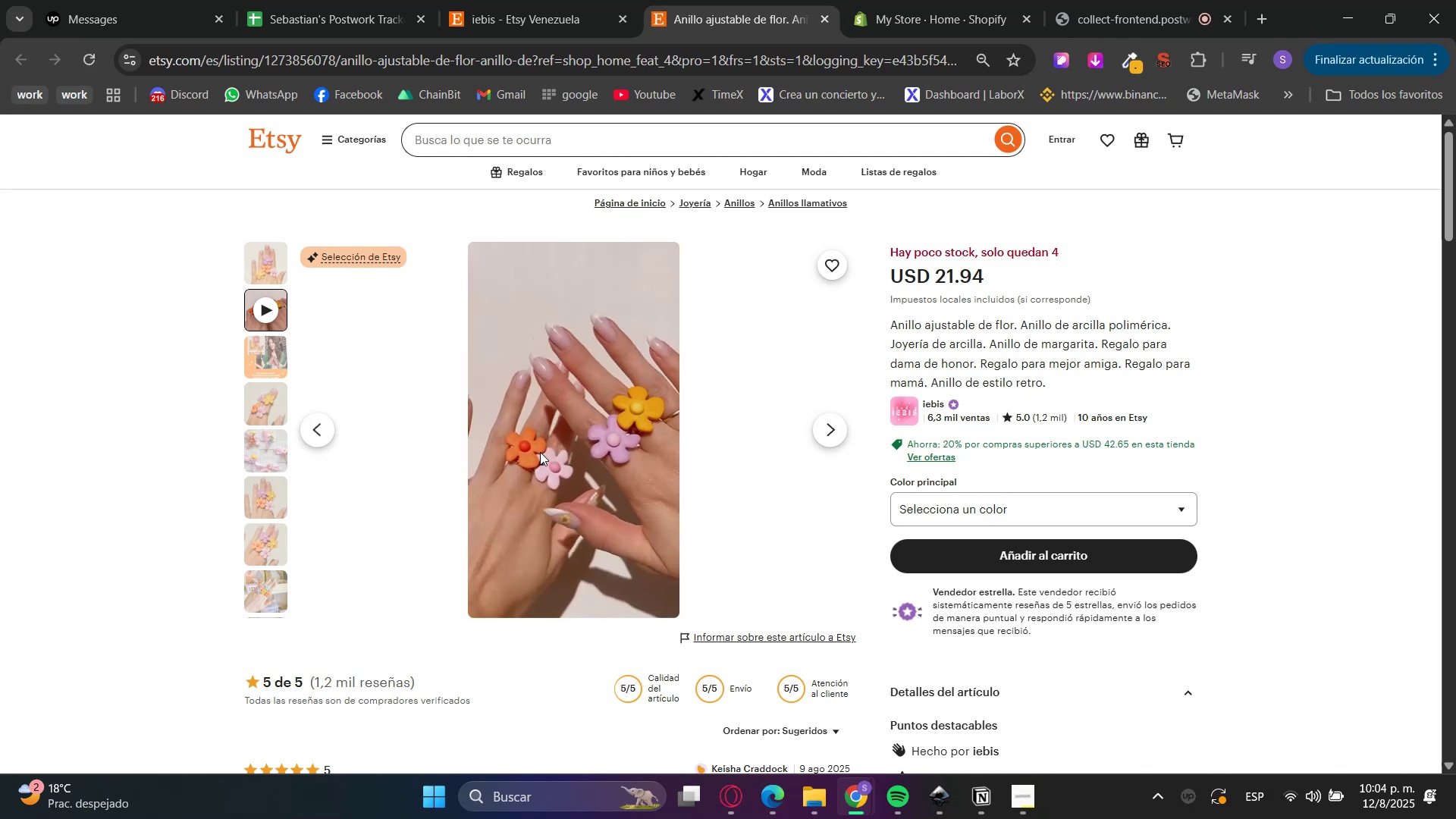 
wait(9.19)
 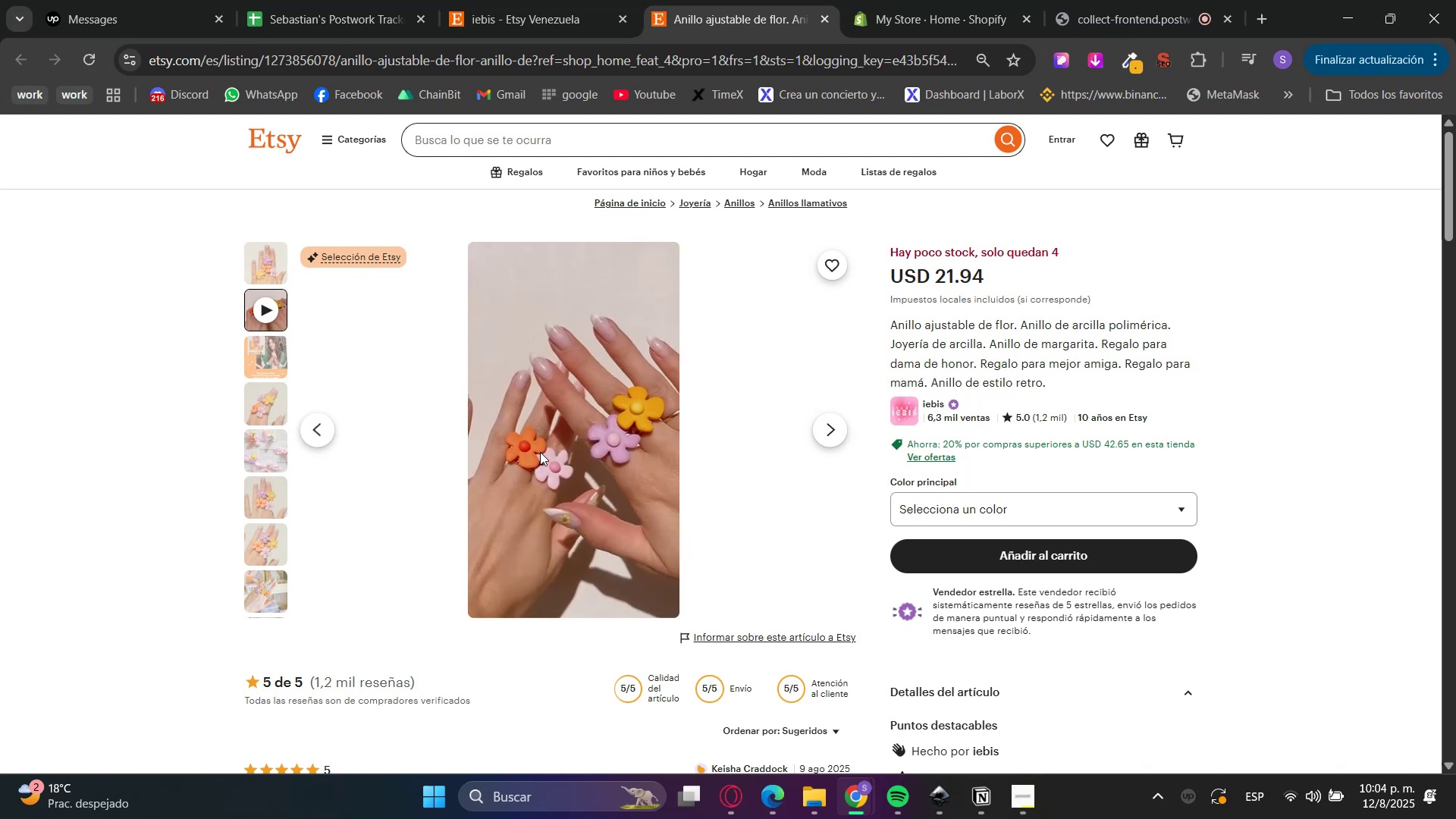 
double_click([532, 0])
 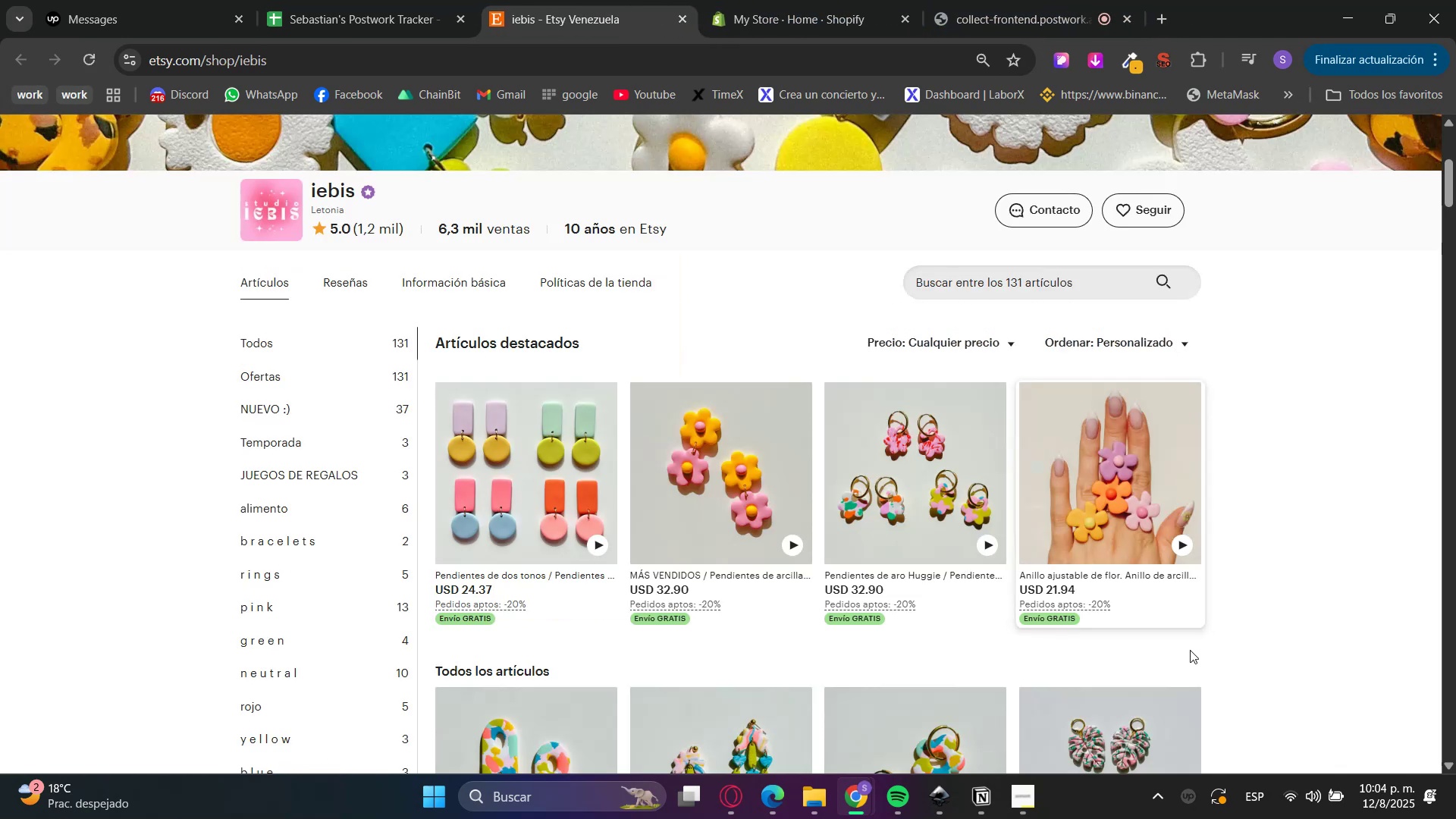 
scroll: coordinate [356, 586], scroll_direction: down, amount: 18.0
 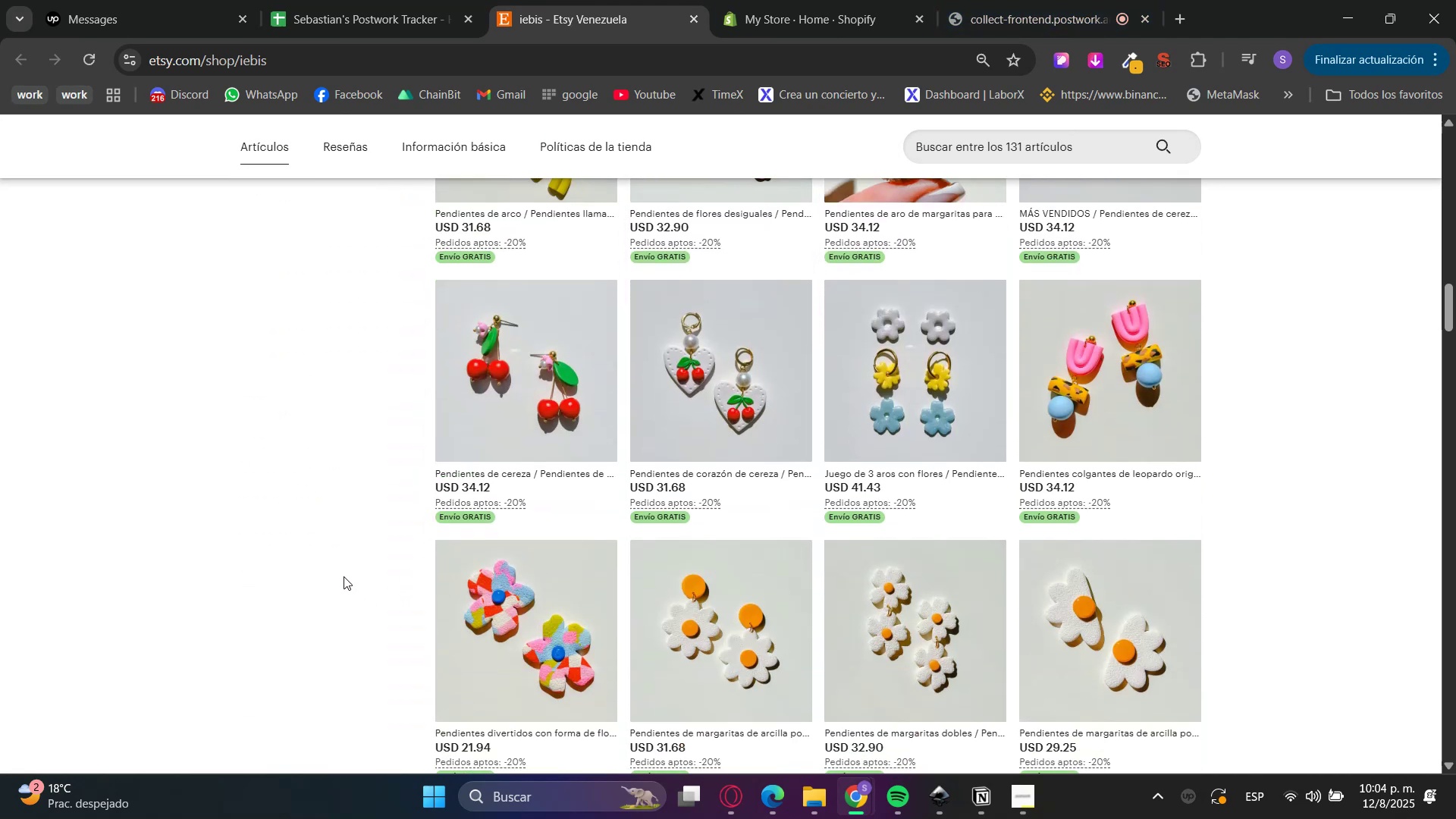 
scroll: coordinate [100, 589], scroll_direction: up, amount: 20.0
 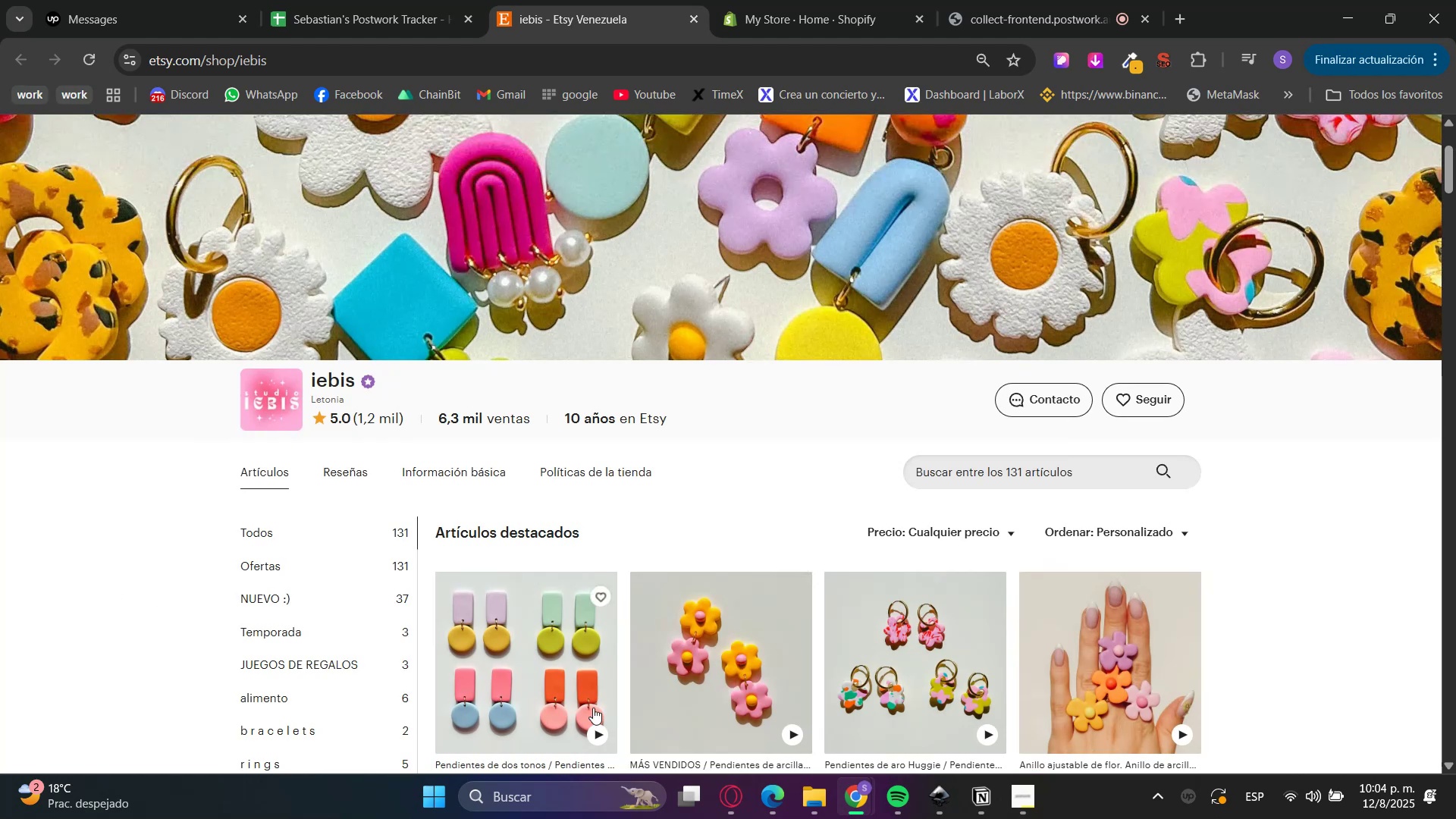 
left_click([780, 800])
 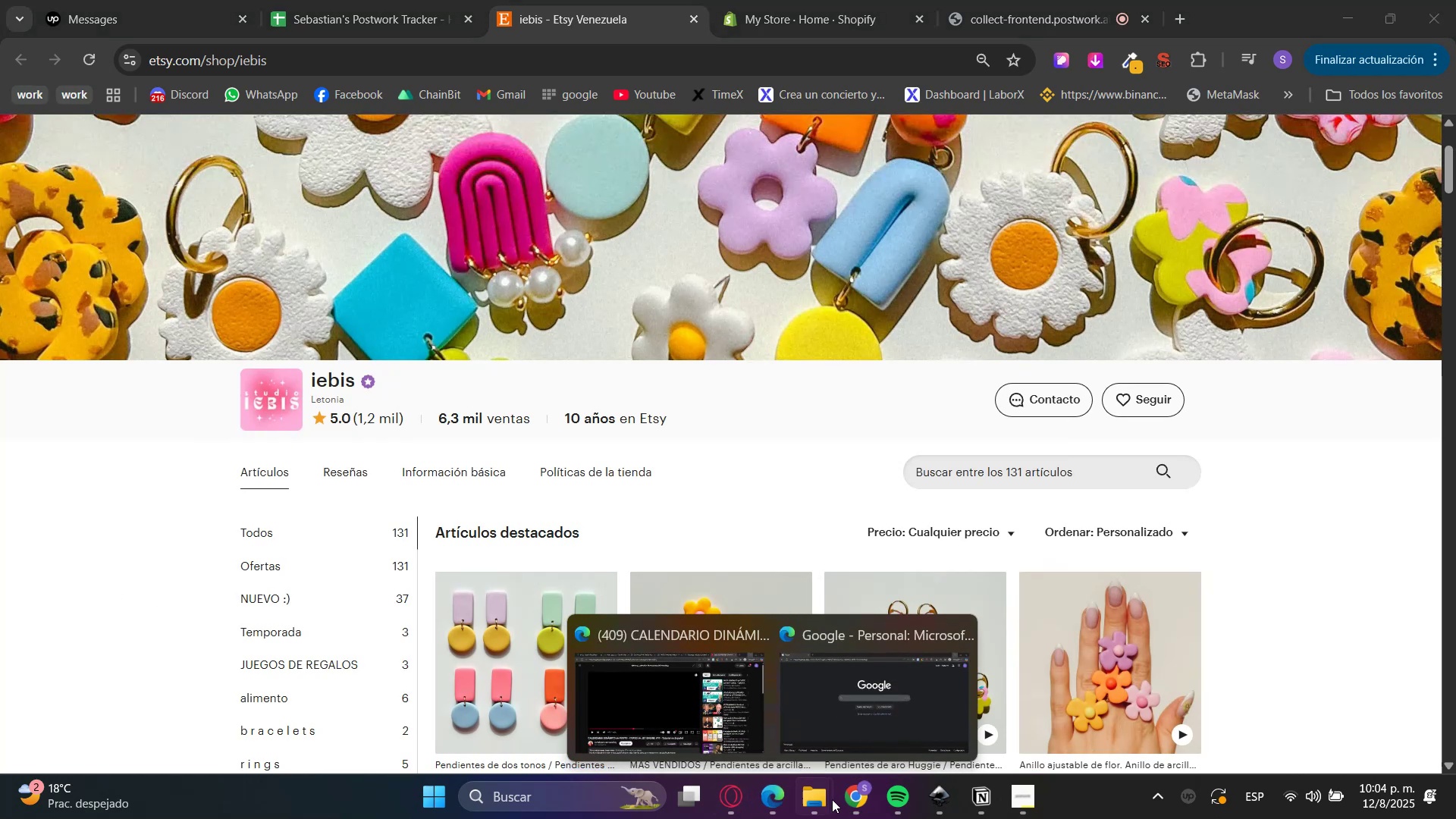 
left_click([905, 707])
 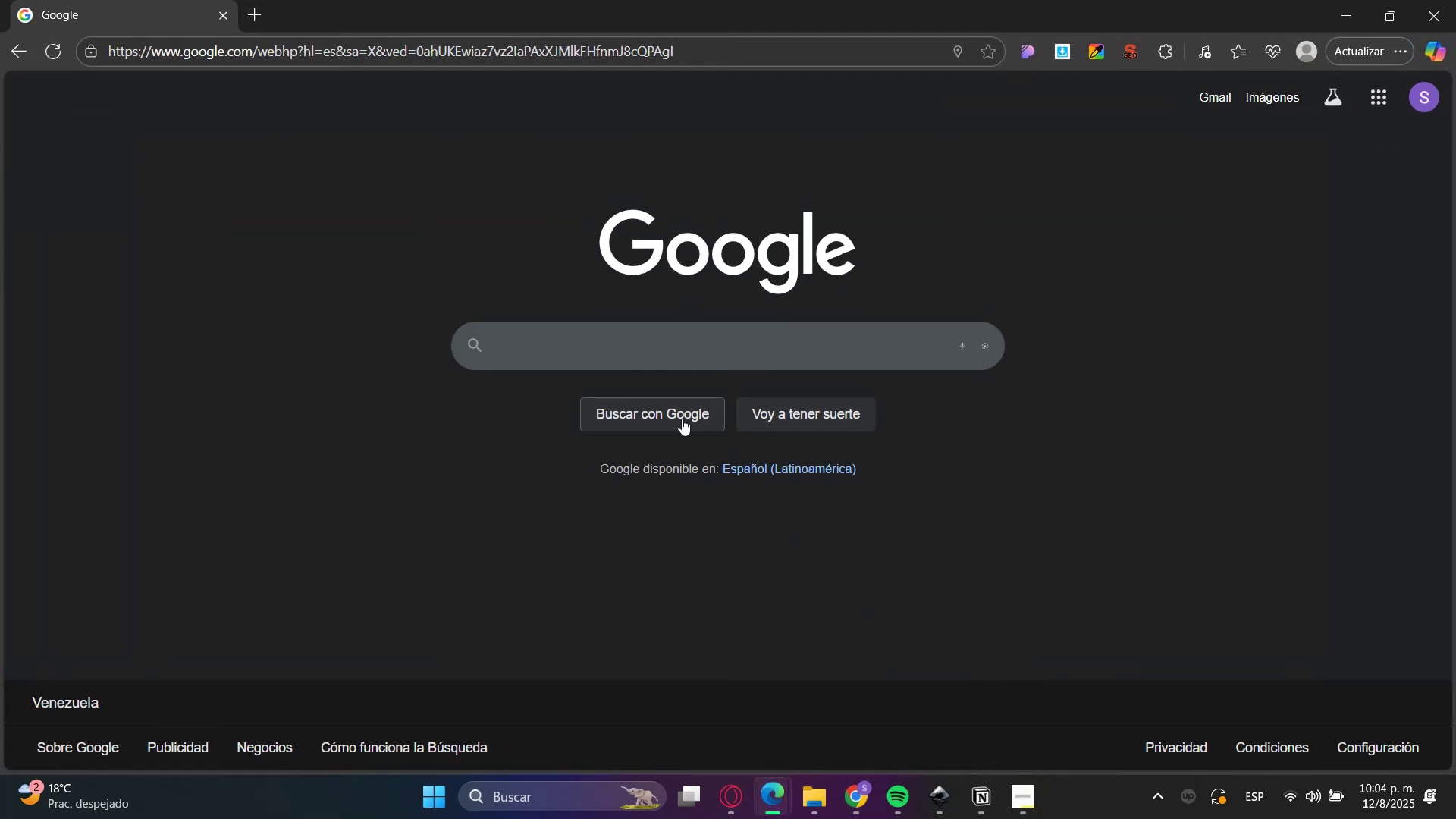 
left_click([620, 356])
 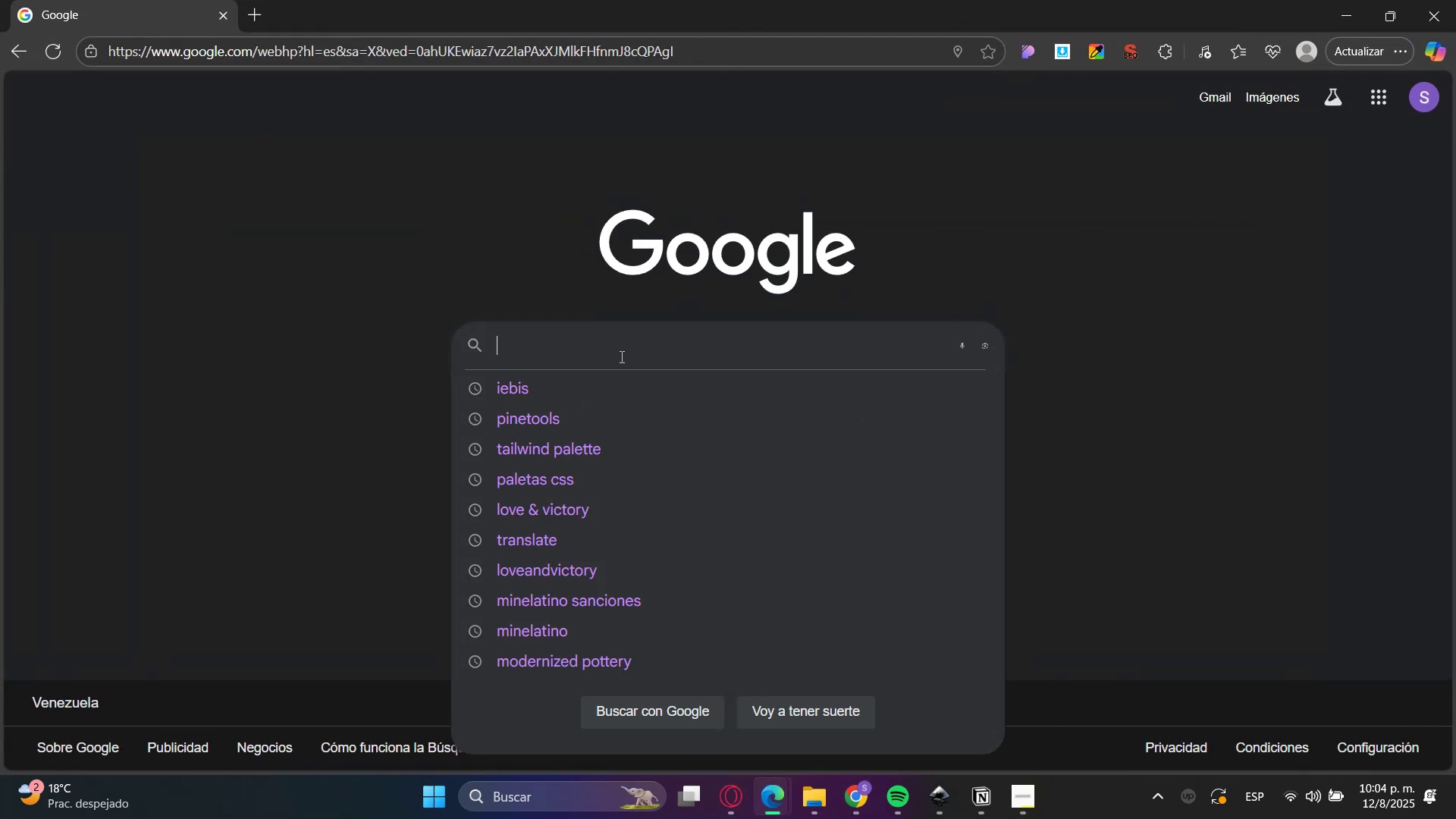 
key(ArrowDown)
 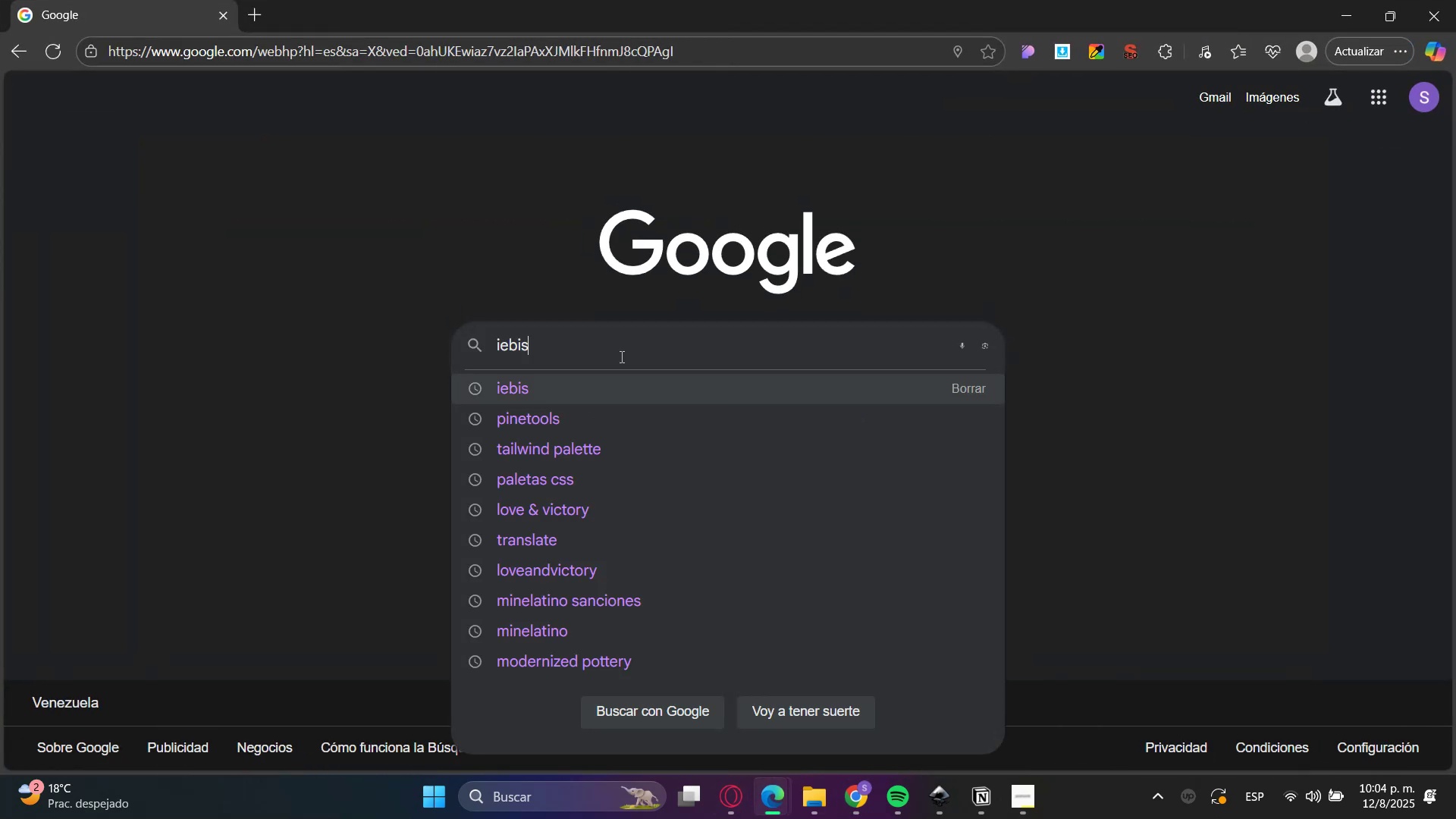 
key(Enter)
 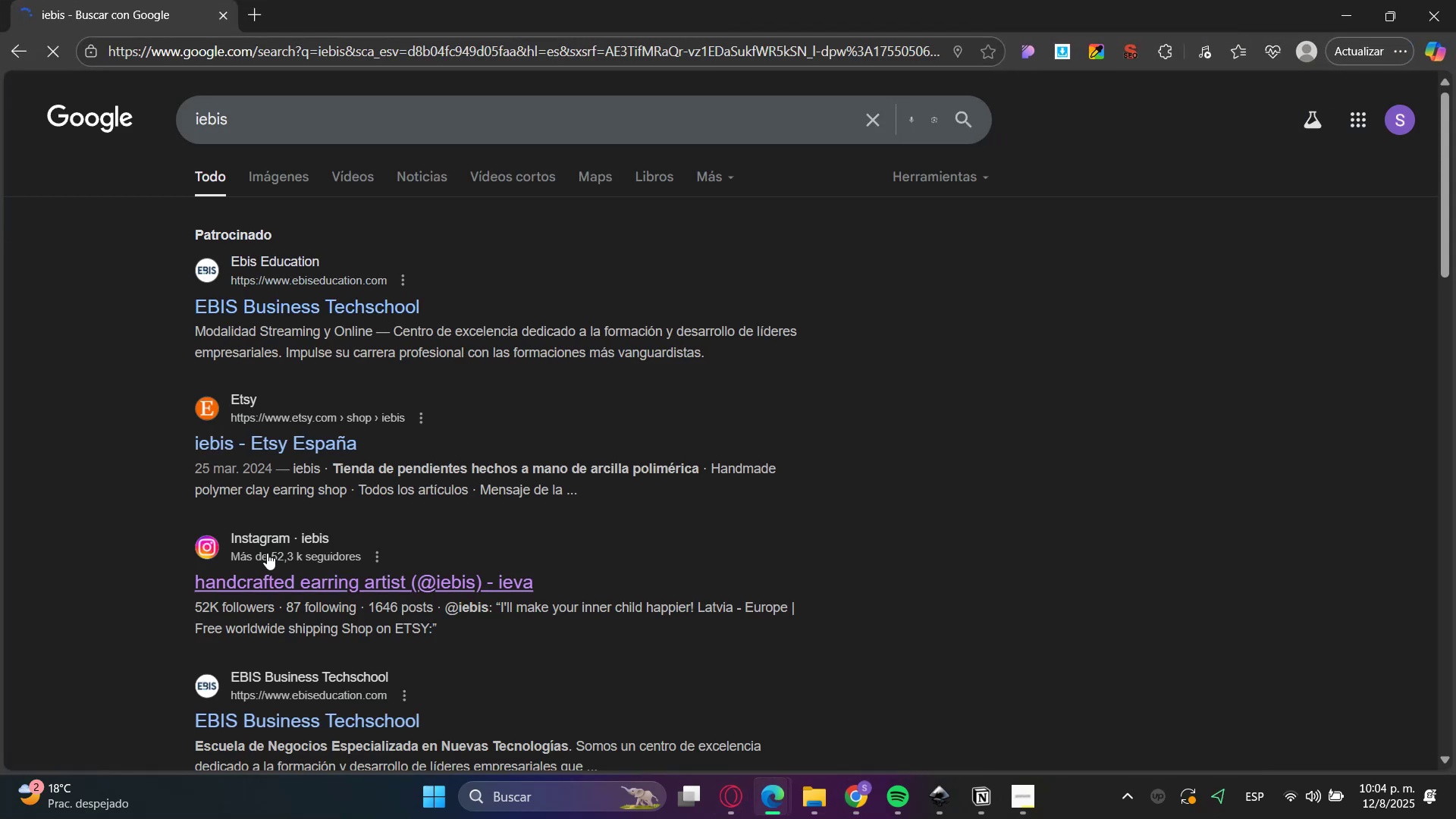 
left_click([266, 578])
 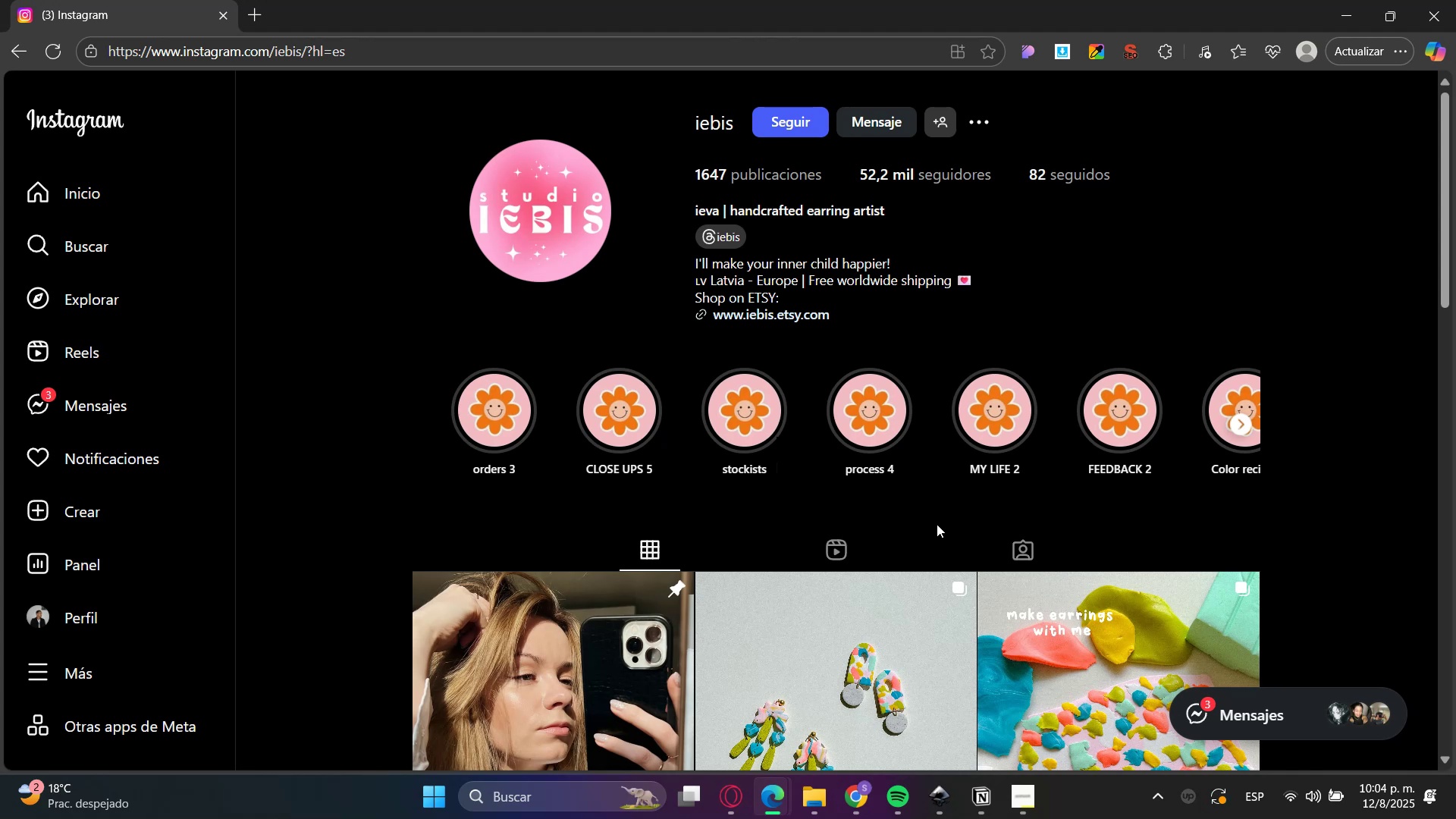 
wait(7.89)
 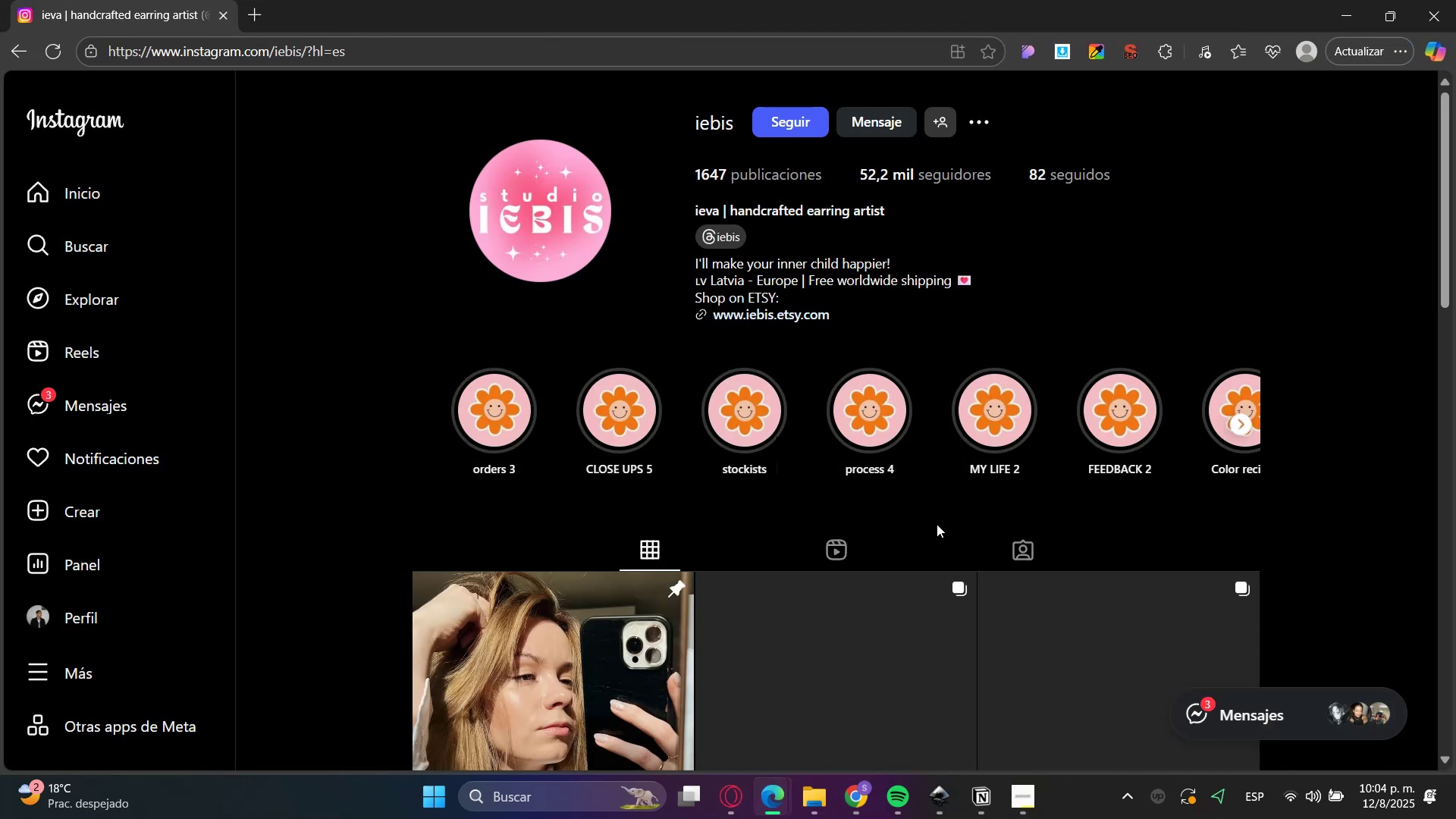 
left_click([460, 440])
 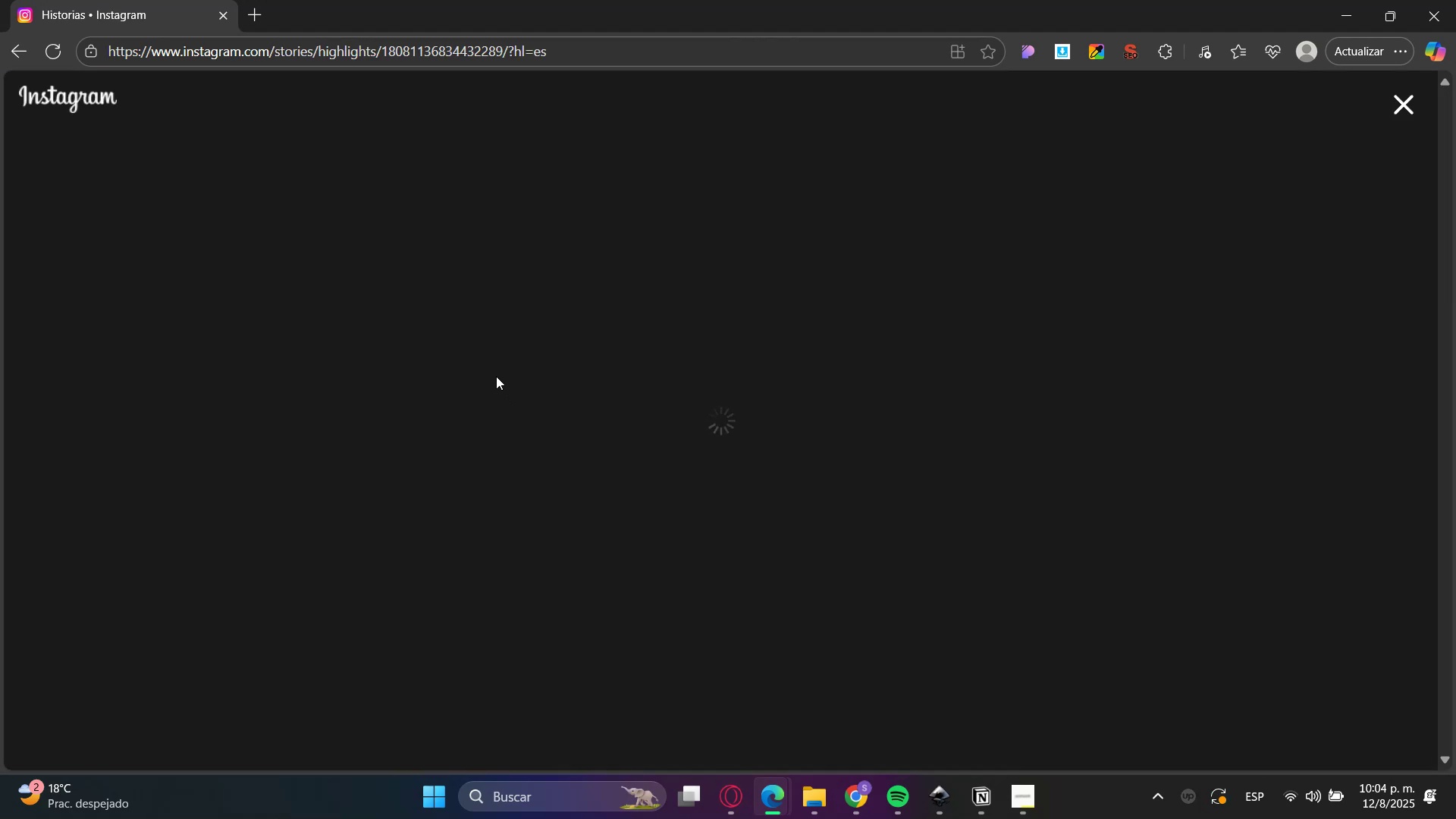 
wait(9.98)
 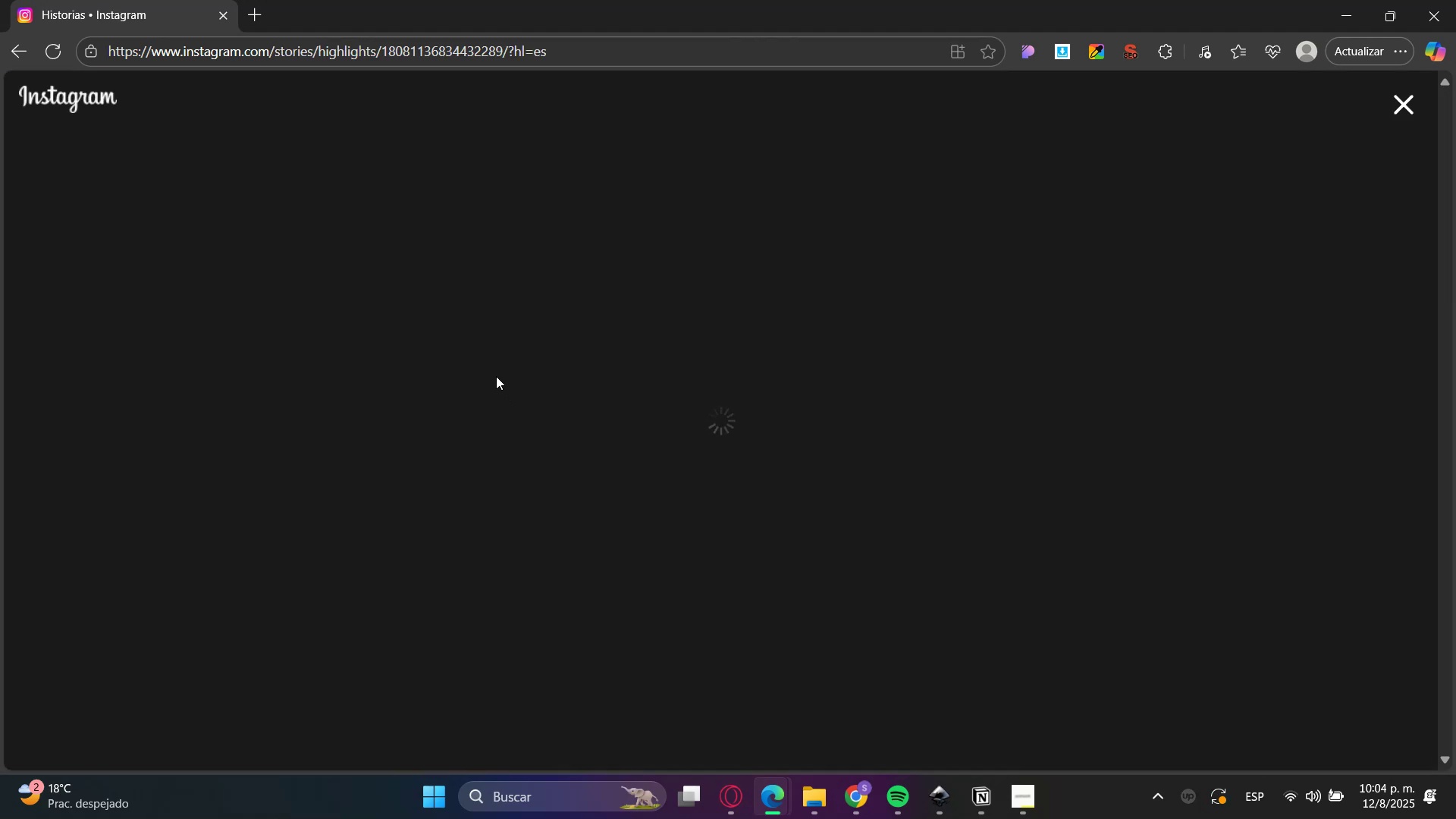 
left_click([1395, 121])
 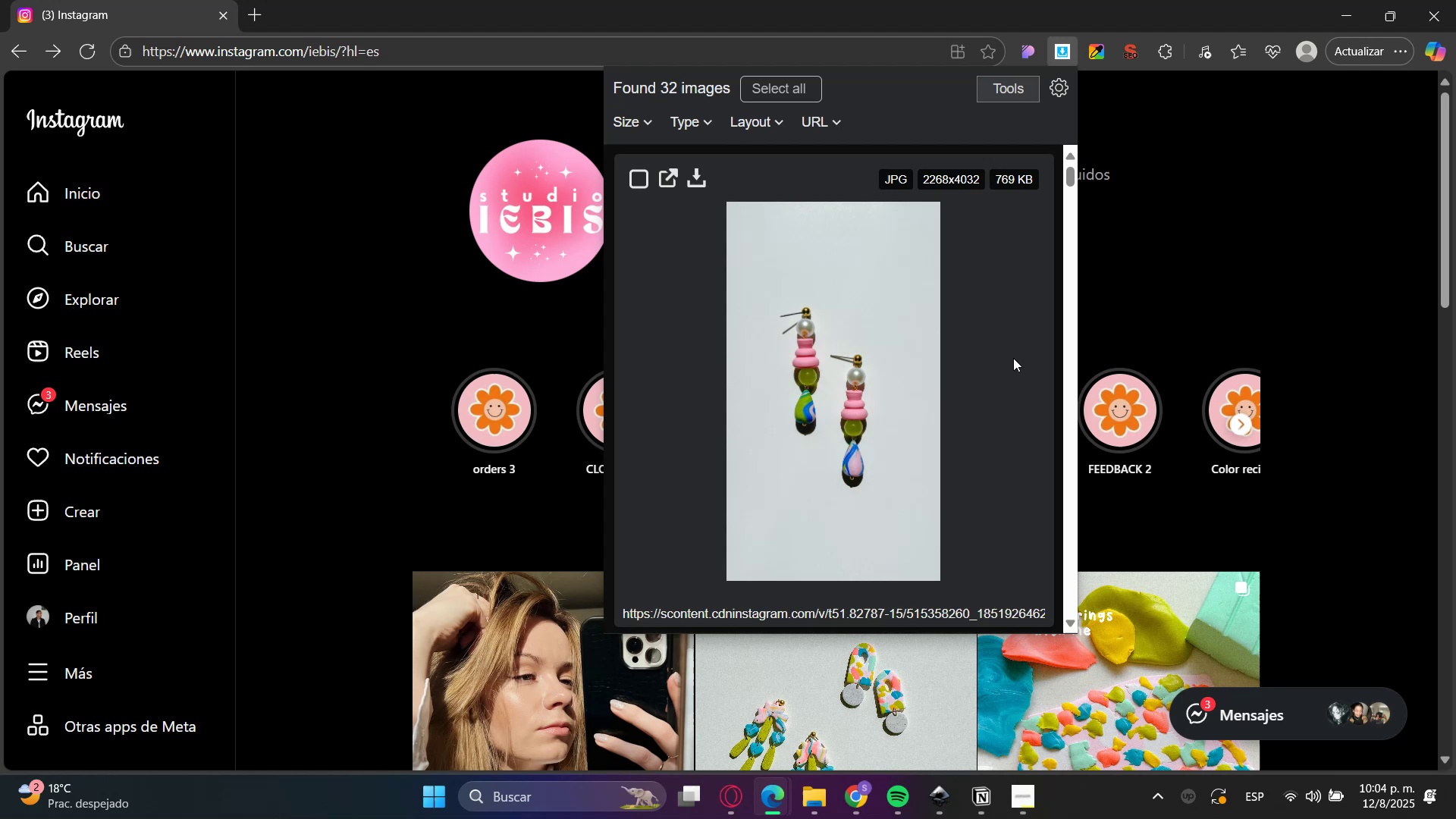 
wait(7.97)
 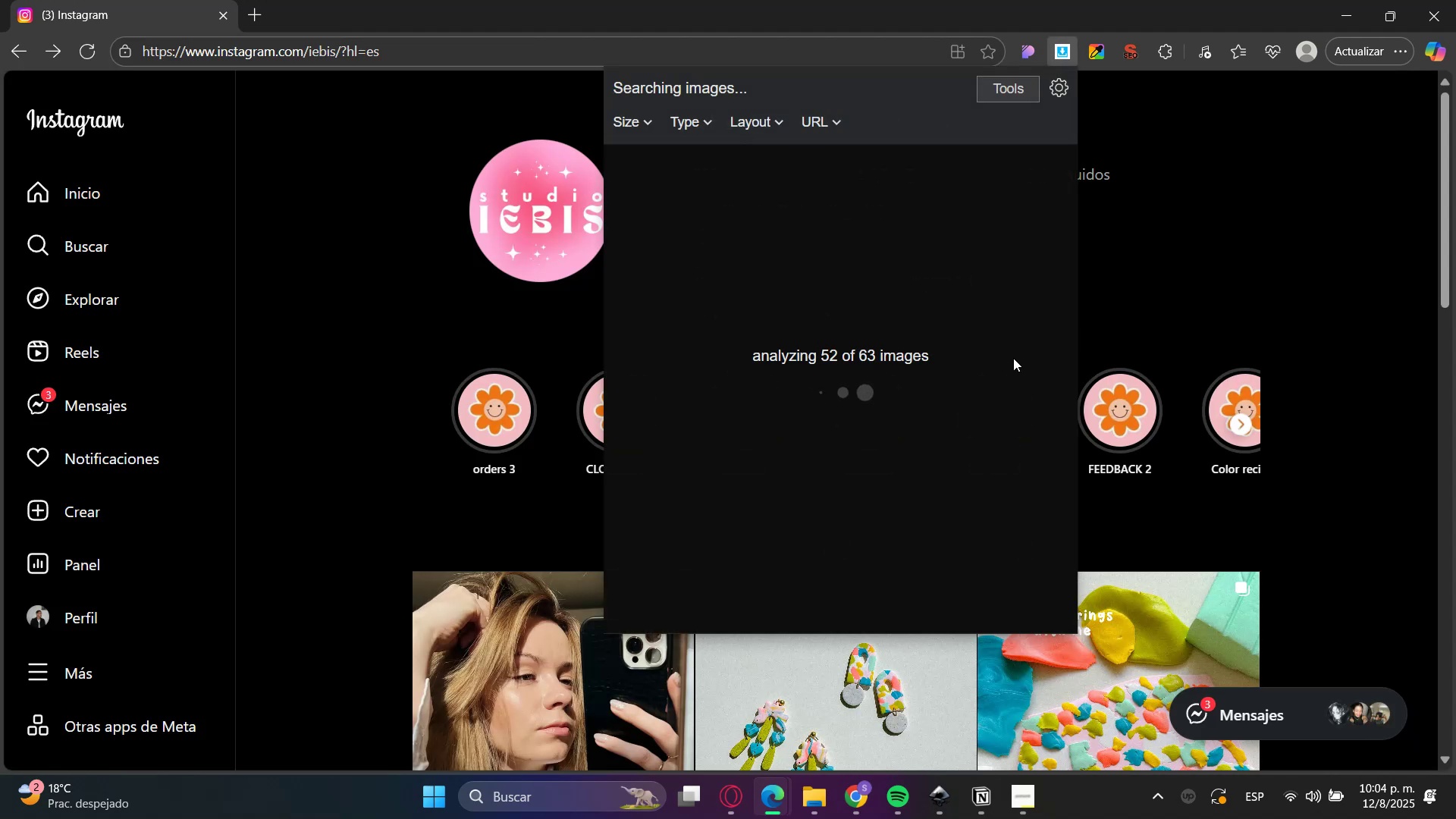 
scroll: coordinate [987, 347], scroll_direction: down, amount: 5.0
 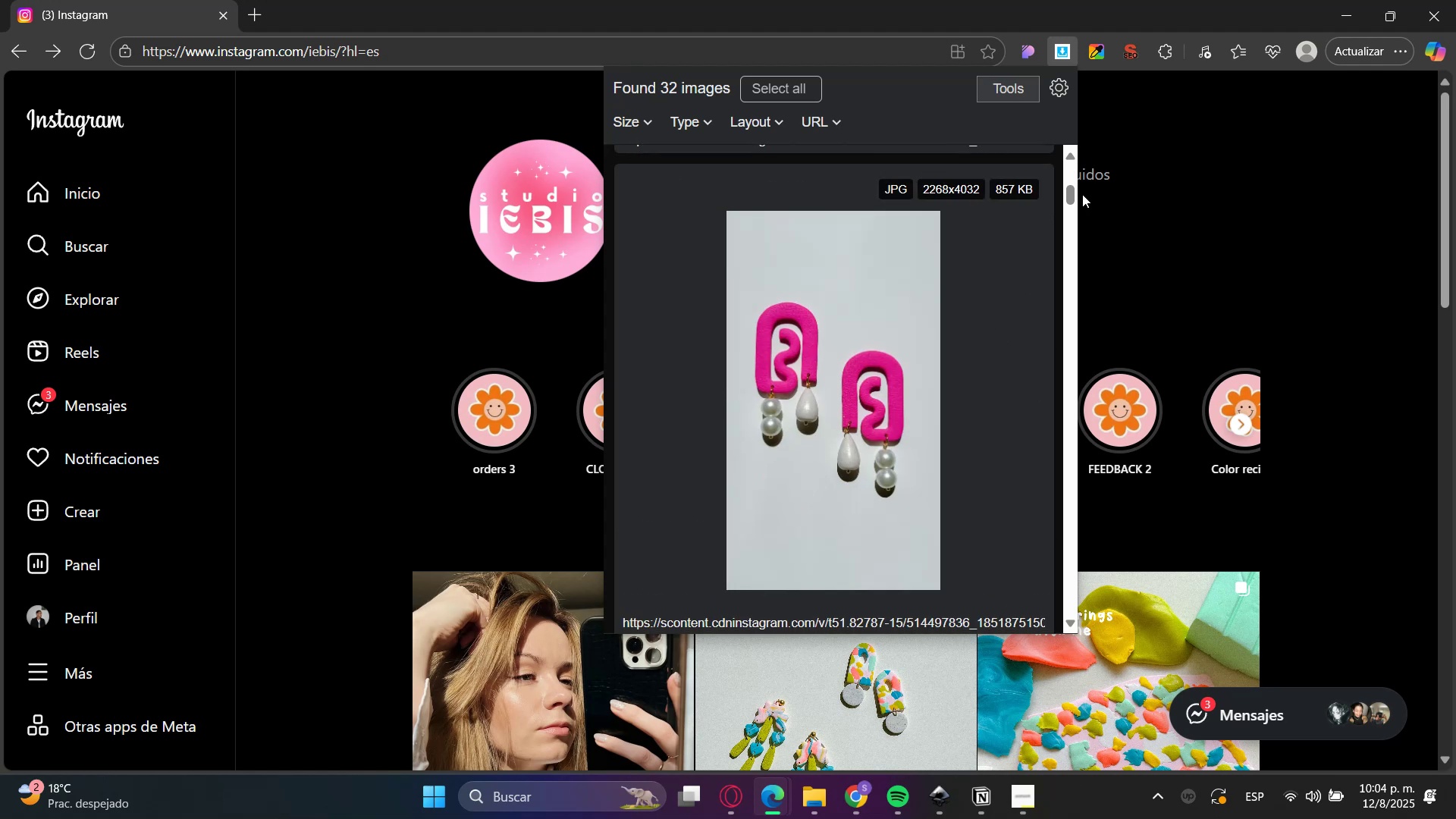 
left_click_drag(start_coordinate=[1065, 193], to_coordinate=[1065, 471])
 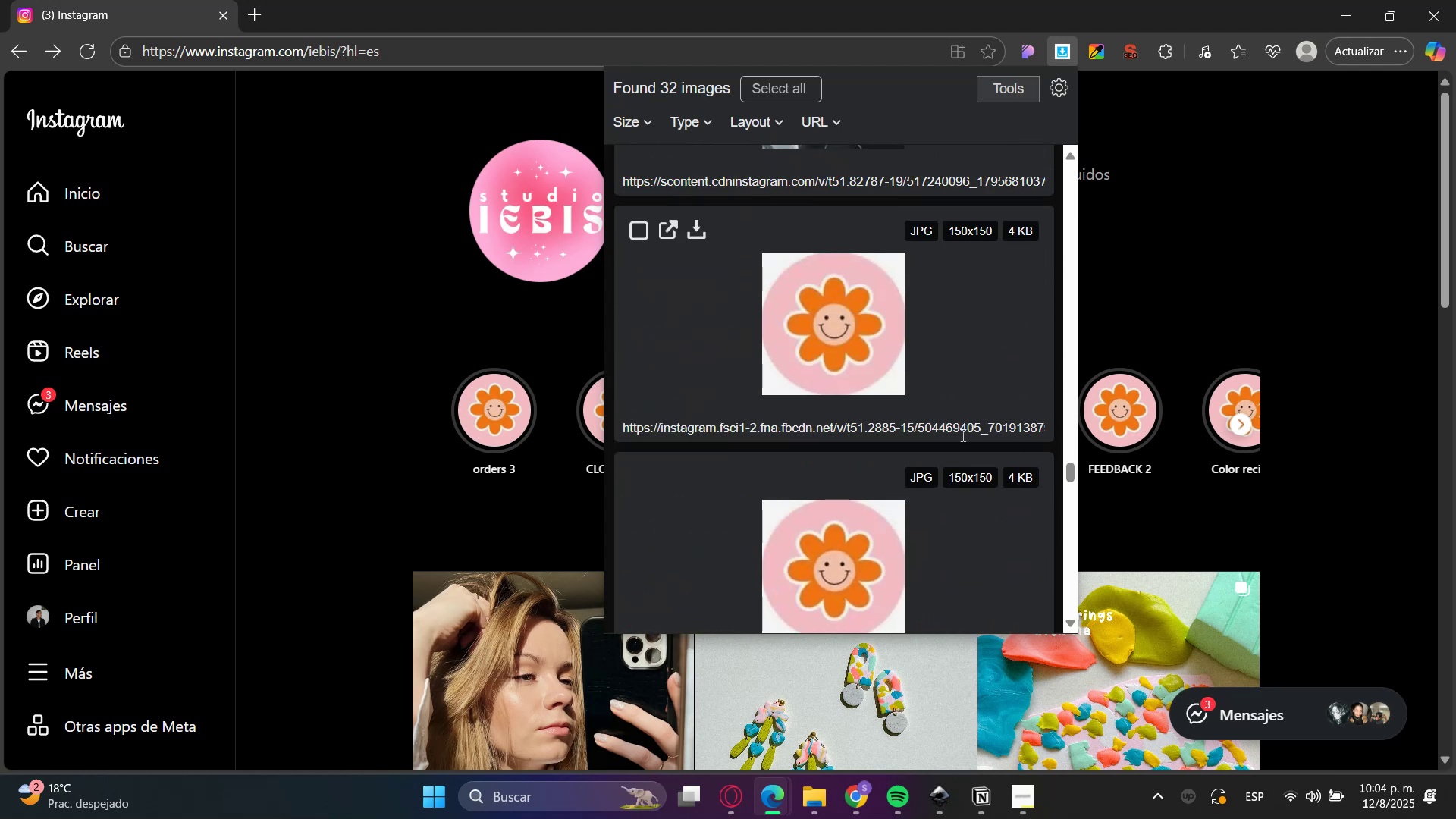 
scroll: coordinate [819, 466], scroll_direction: down, amount: 2.0
 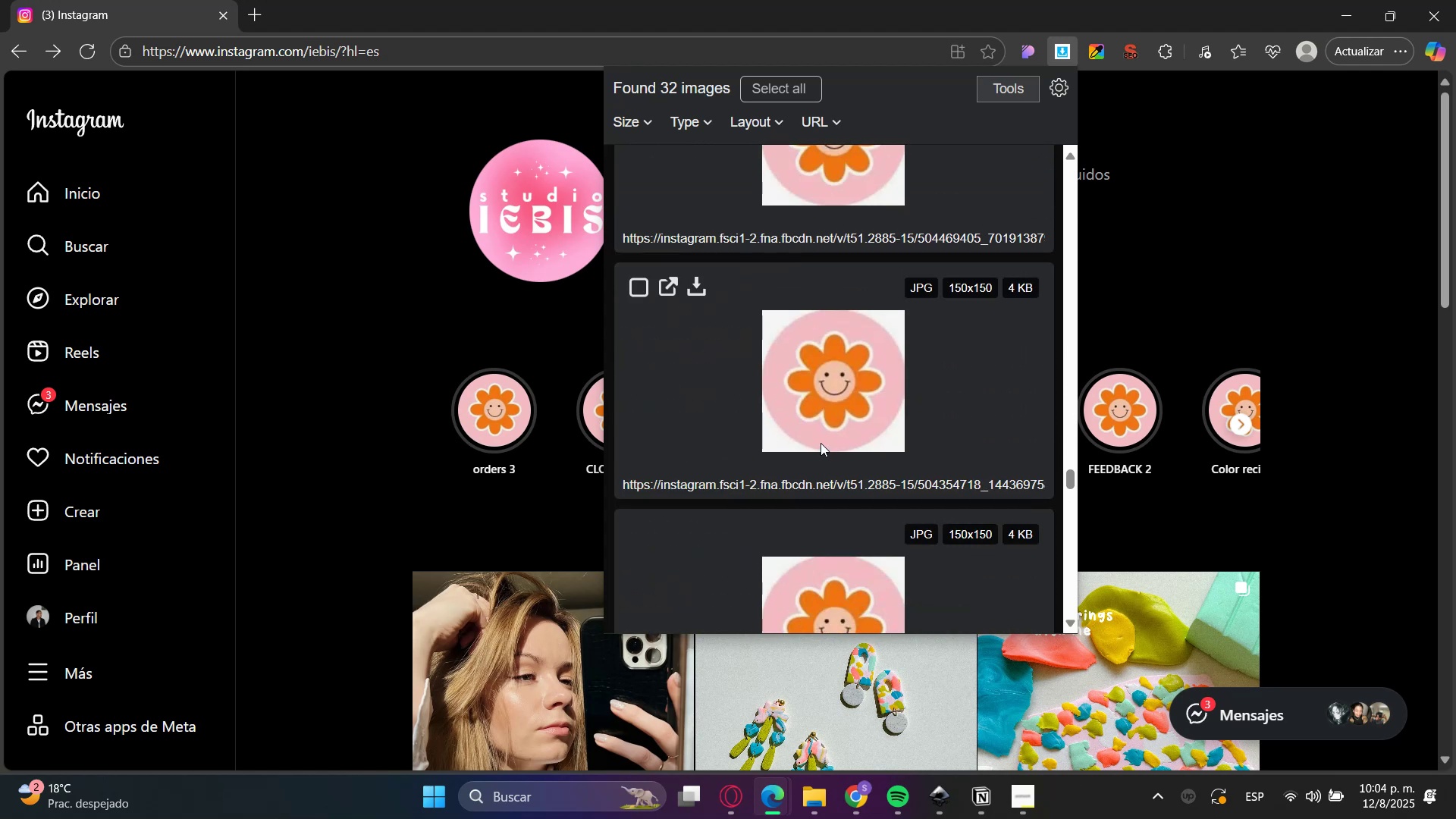 
scroll: coordinate [821, 444], scroll_direction: up, amount: 2.0
 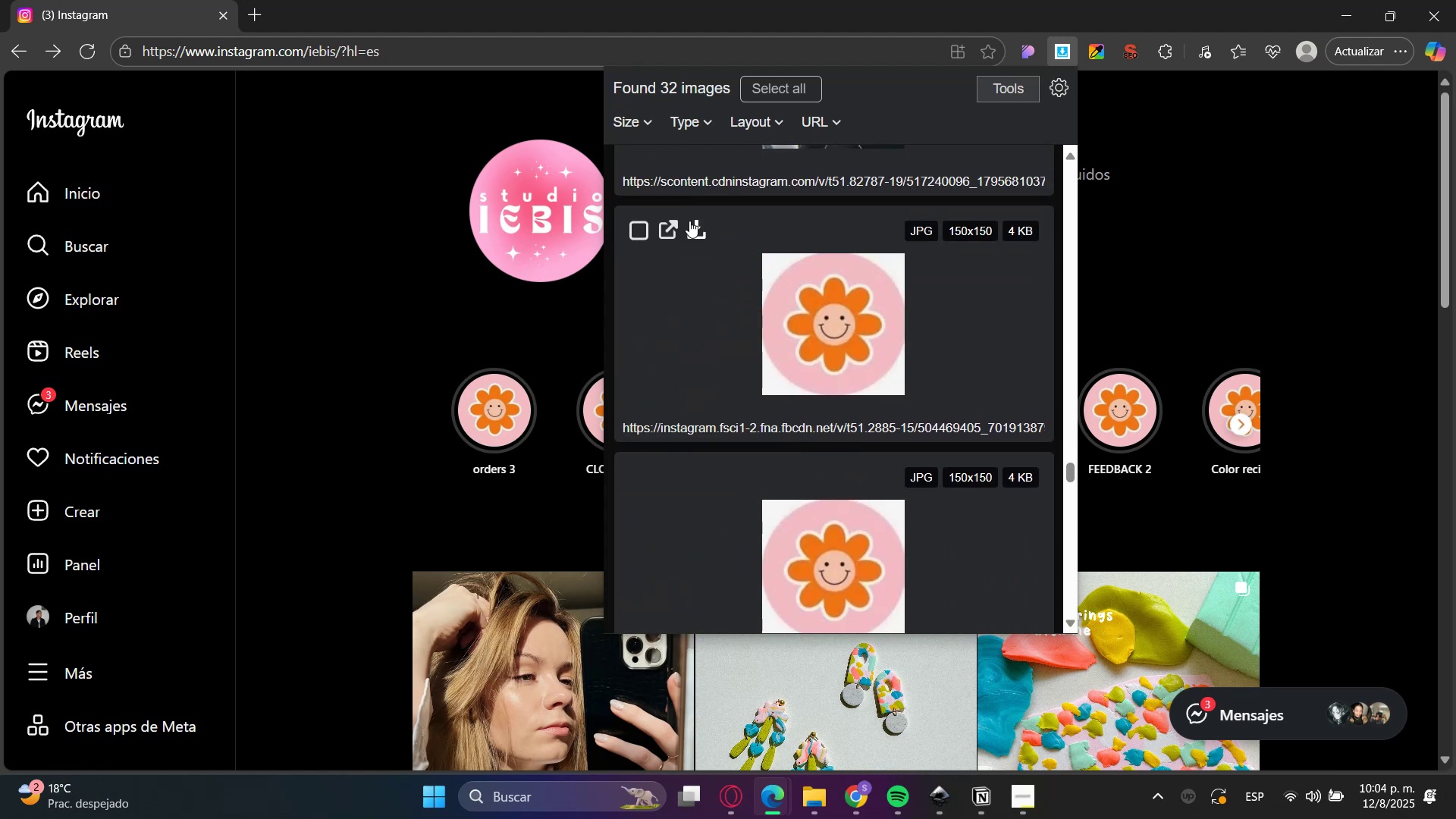 
left_click([697, 228])
 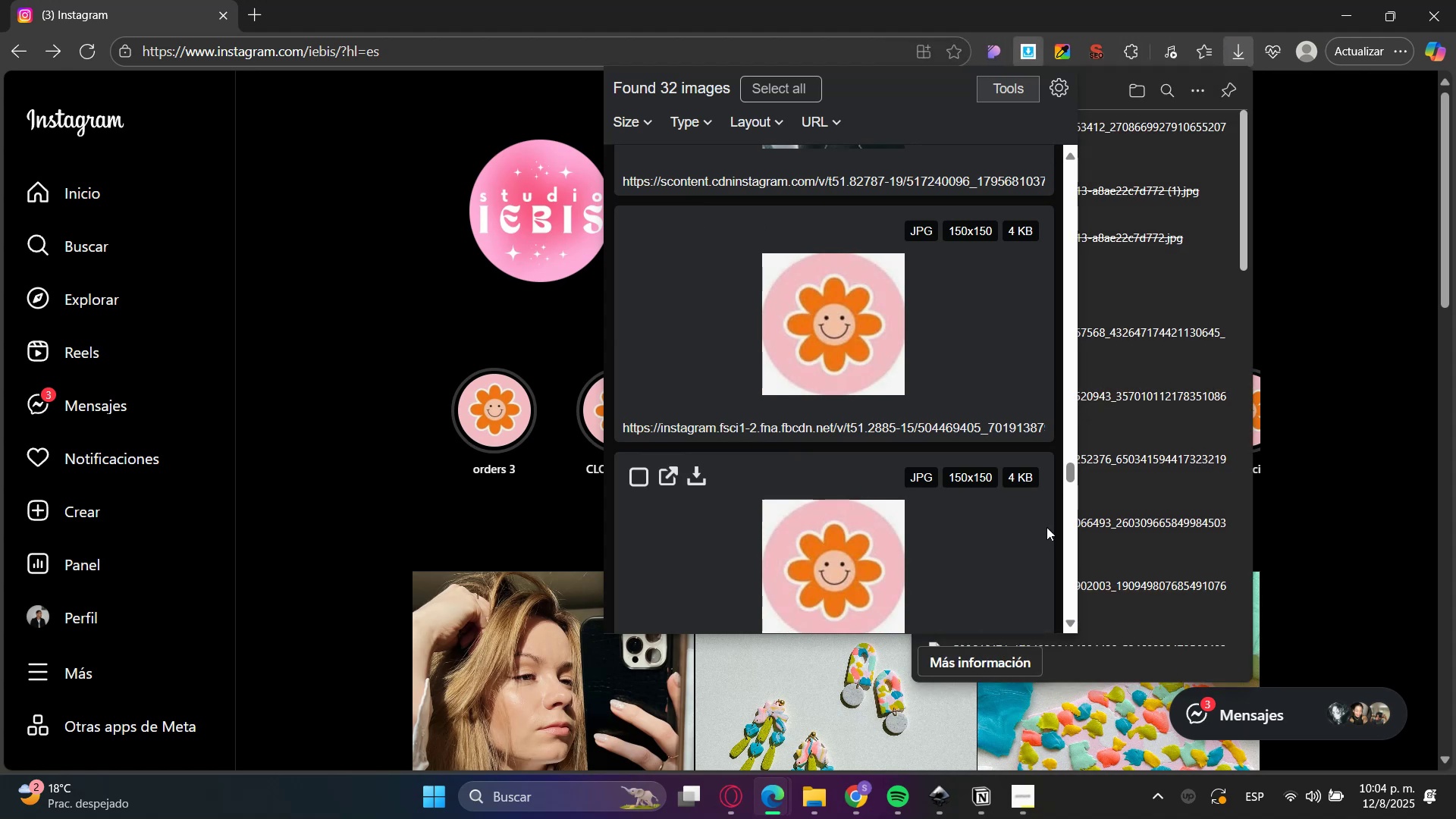 
left_click_drag(start_coordinate=[1072, 472], to_coordinate=[1109, 174])
 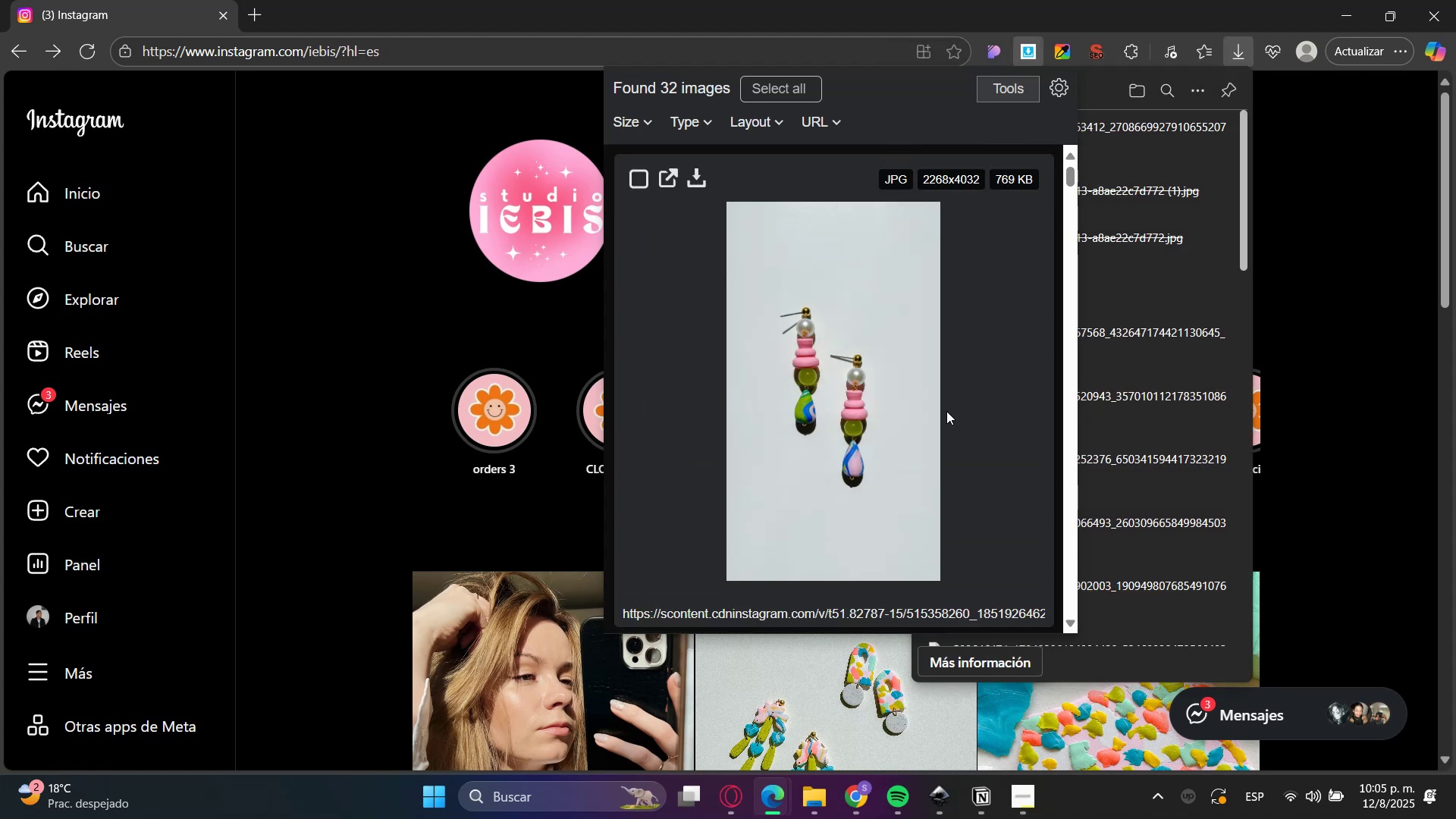 
scroll: coordinate [929, 435], scroll_direction: down, amount: 21.0
 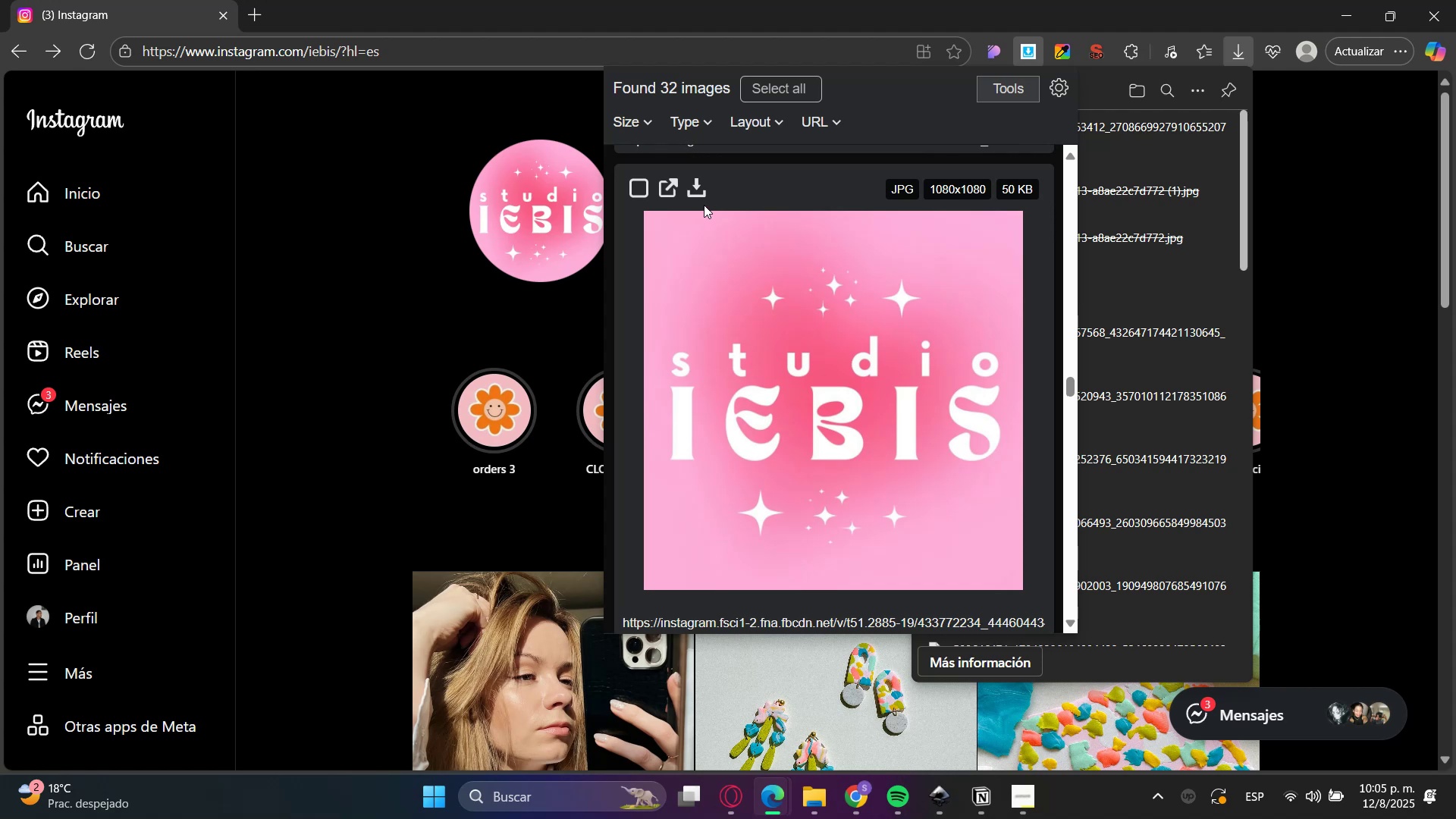 
left_click([694, 187])
 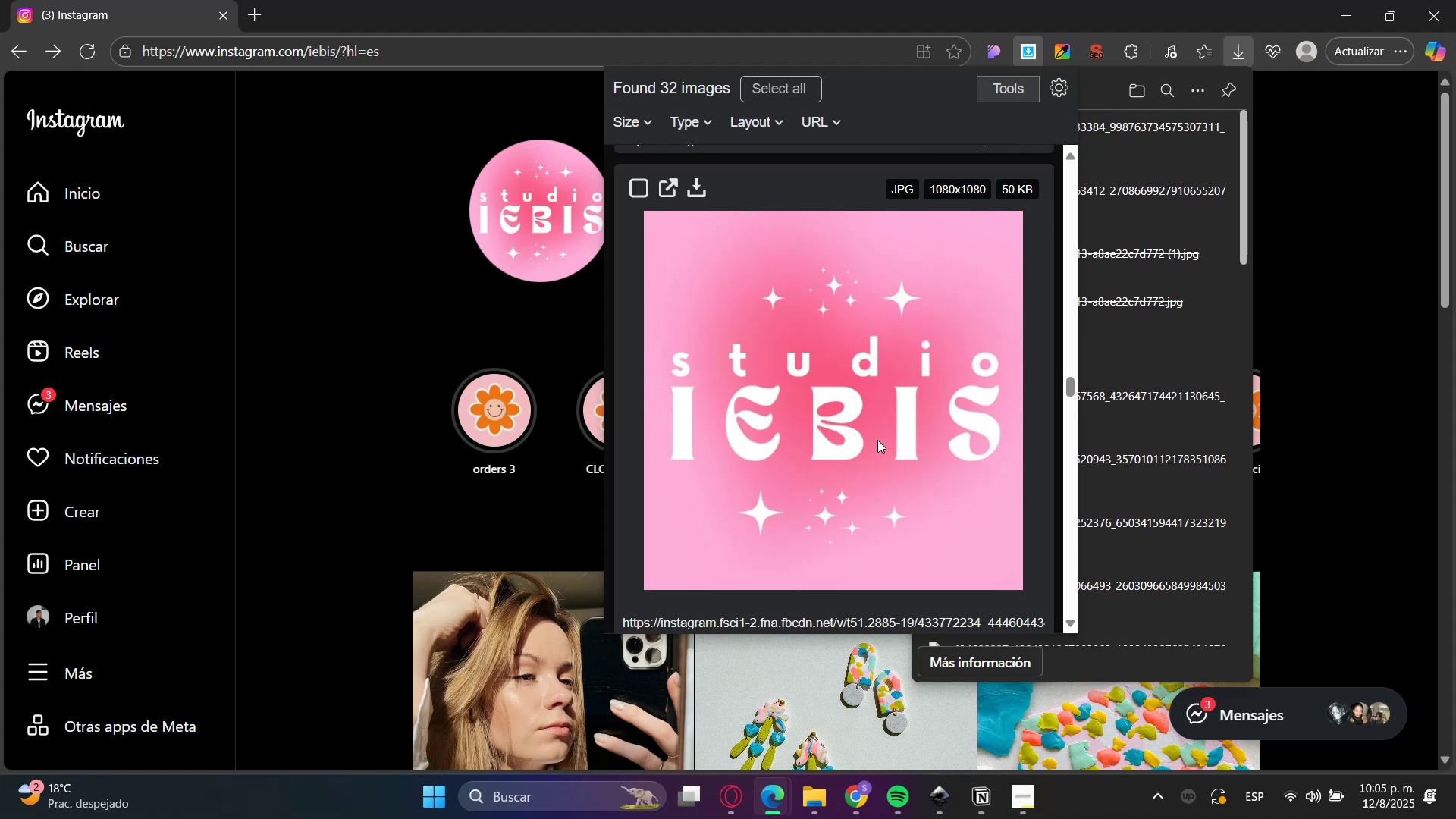 
wait(6.28)
 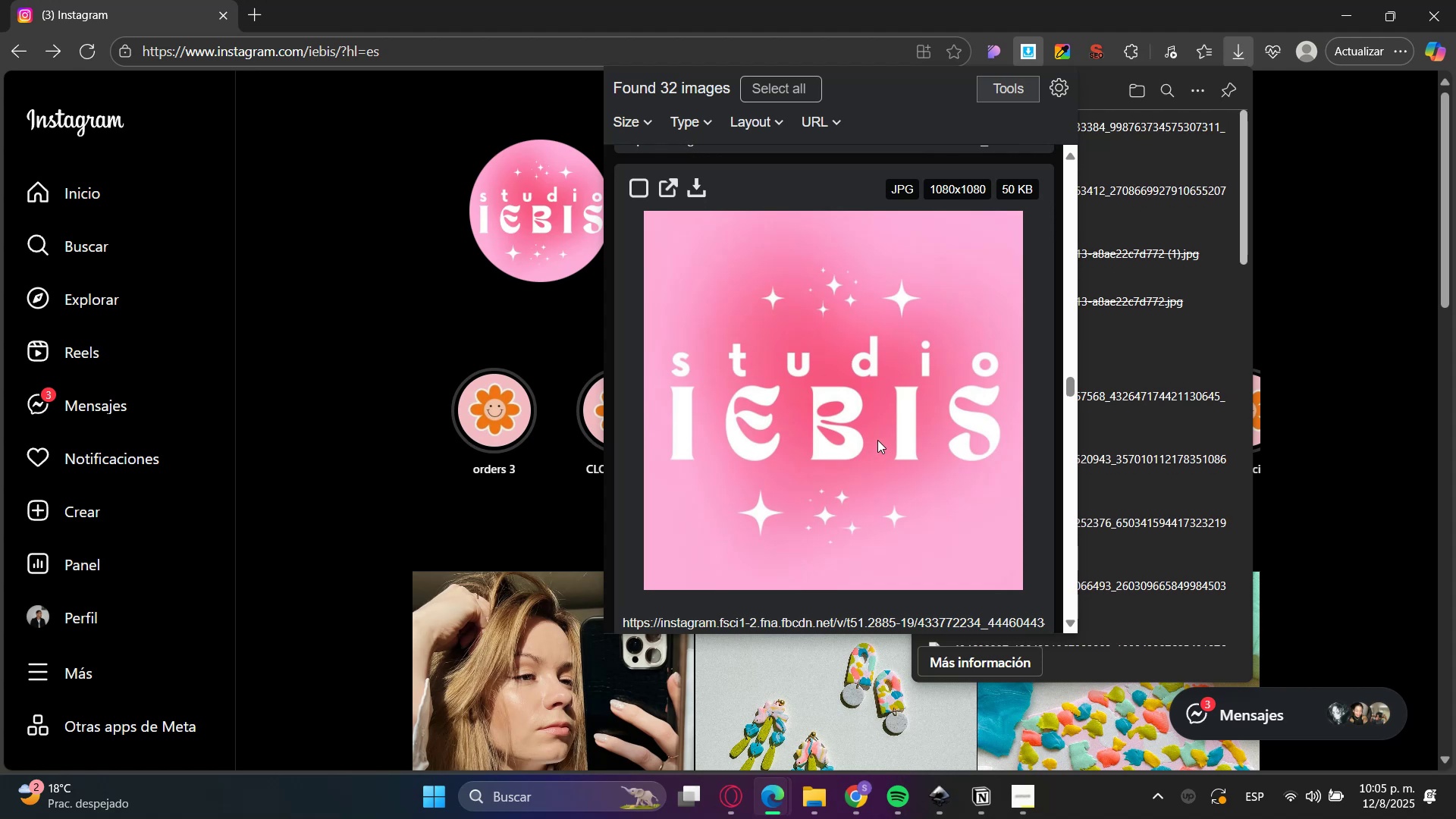 
scroll: coordinate [877, 440], scroll_direction: down, amount: 8.0
 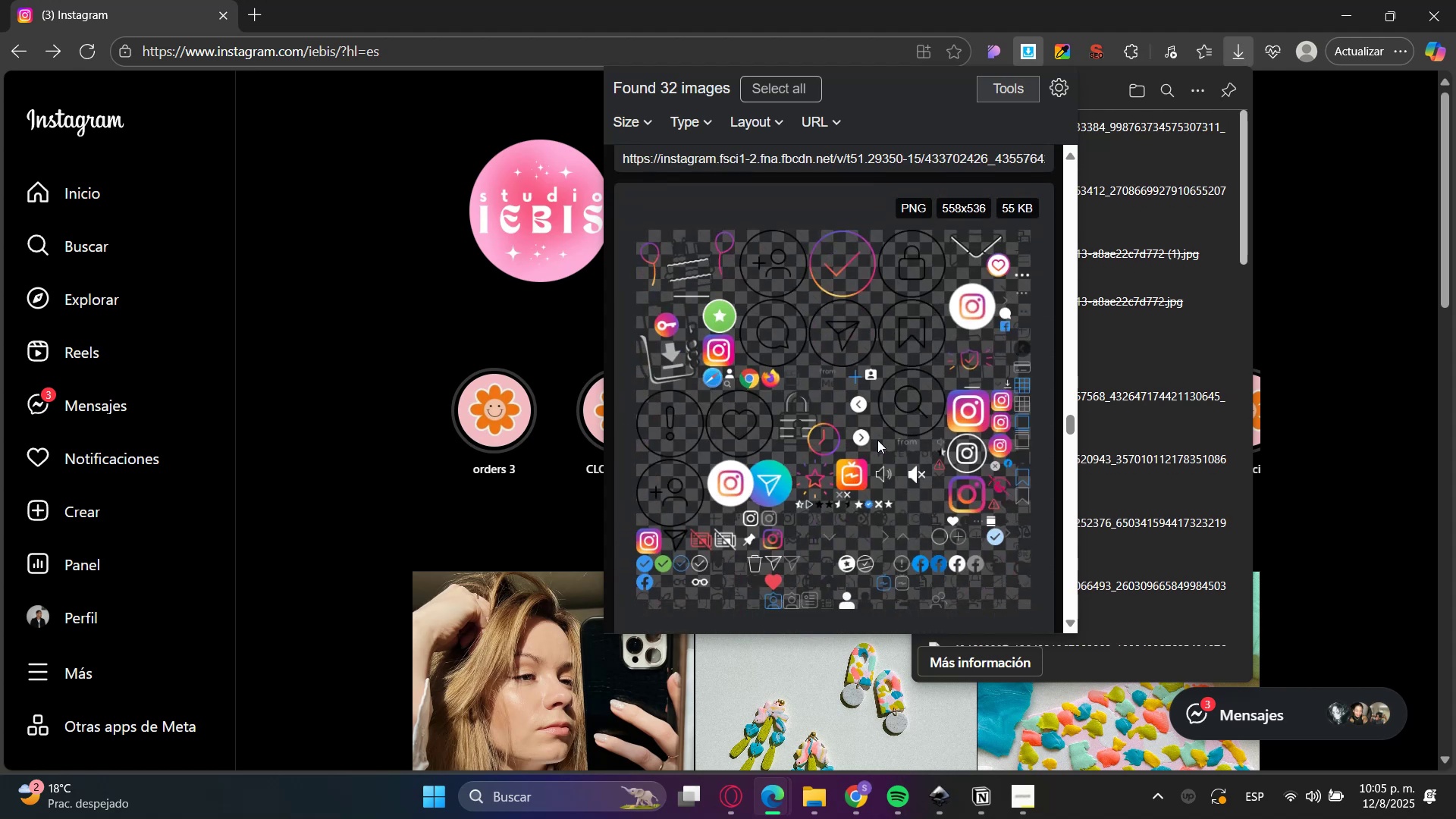 
scroll: coordinate [877, 439], scroll_direction: up, amount: 2.0
 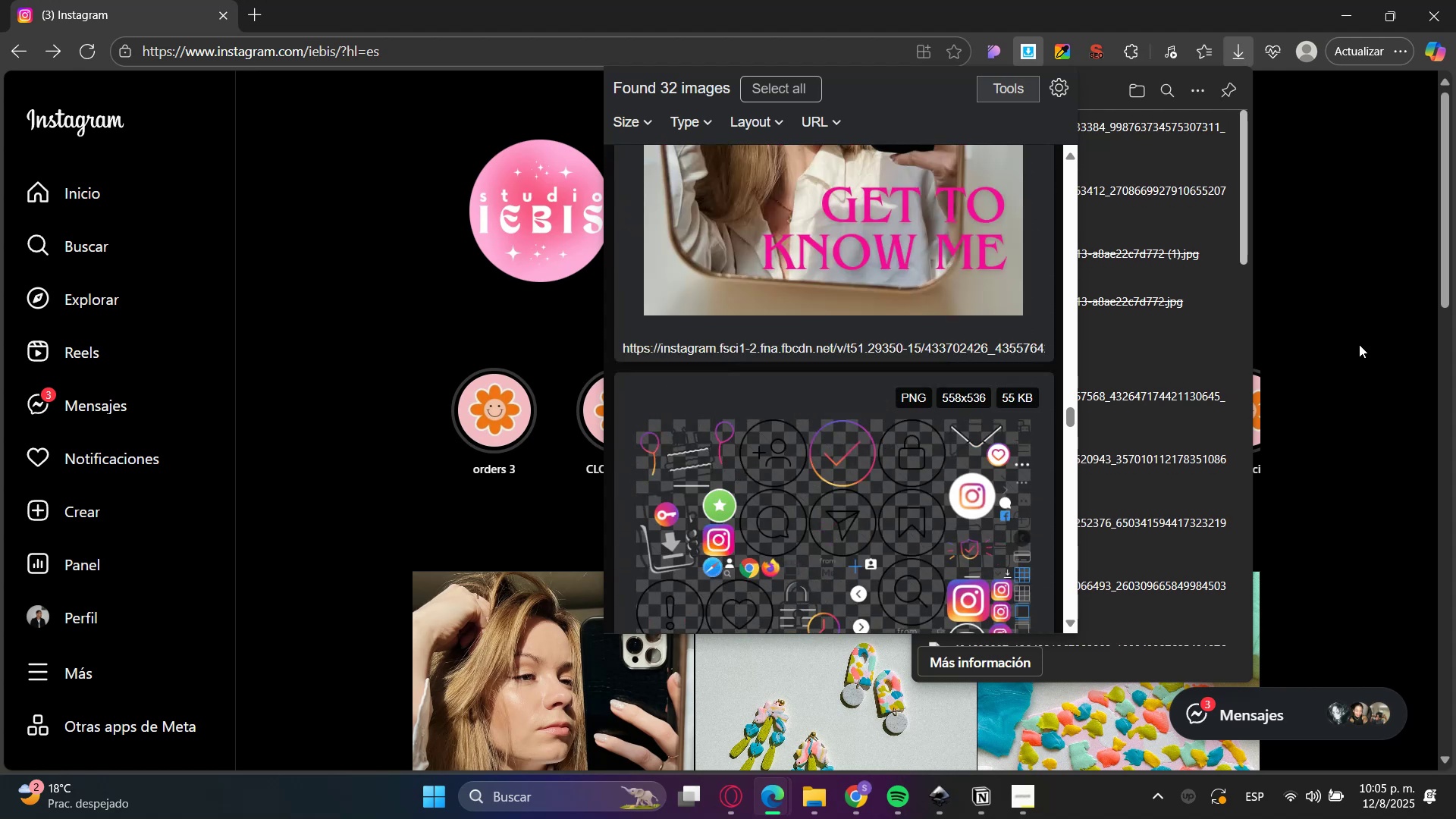 
left_click([1420, 323])
 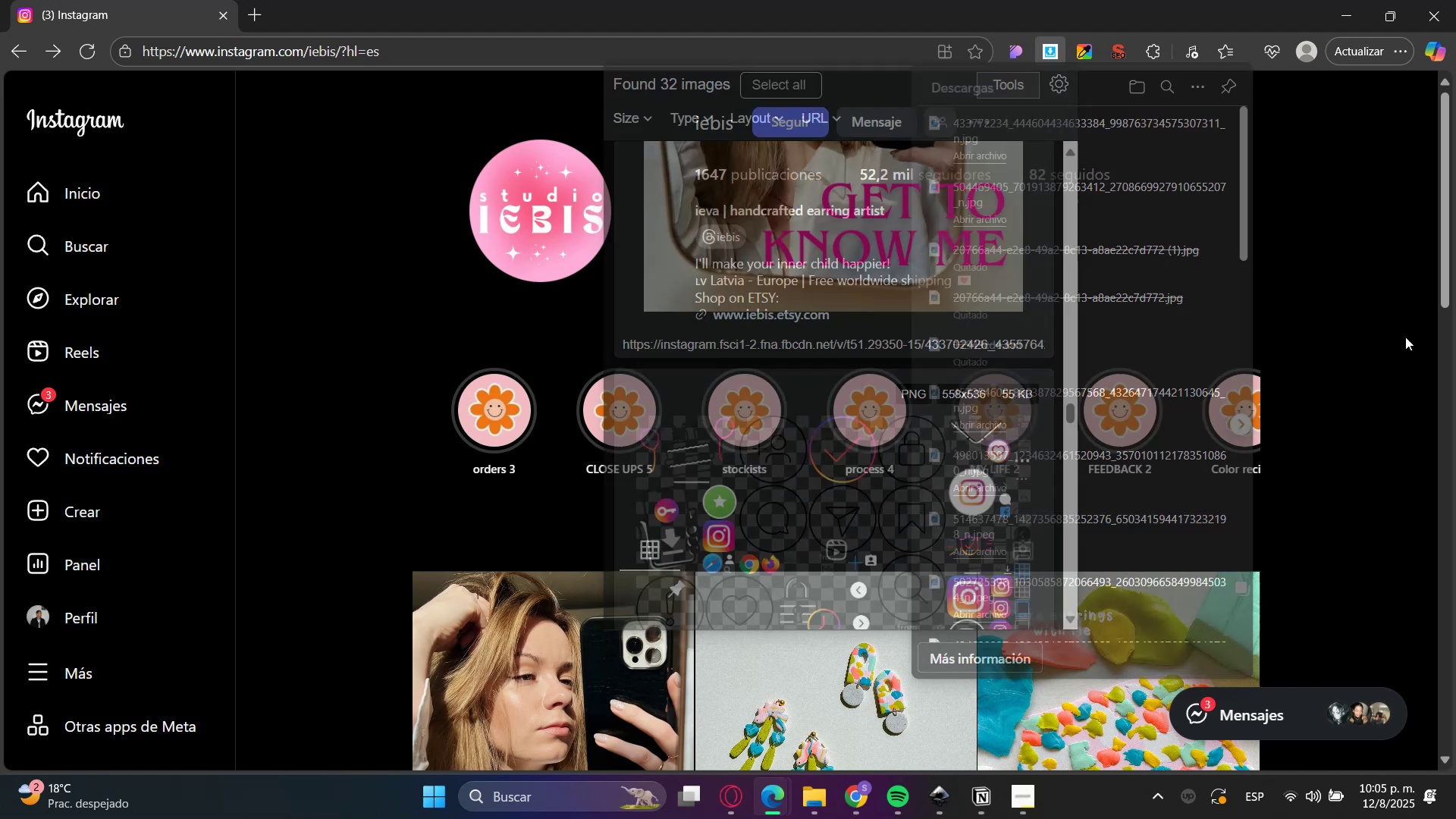 
scroll: coordinate [1292, 525], scroll_direction: down, amount: 25.0
 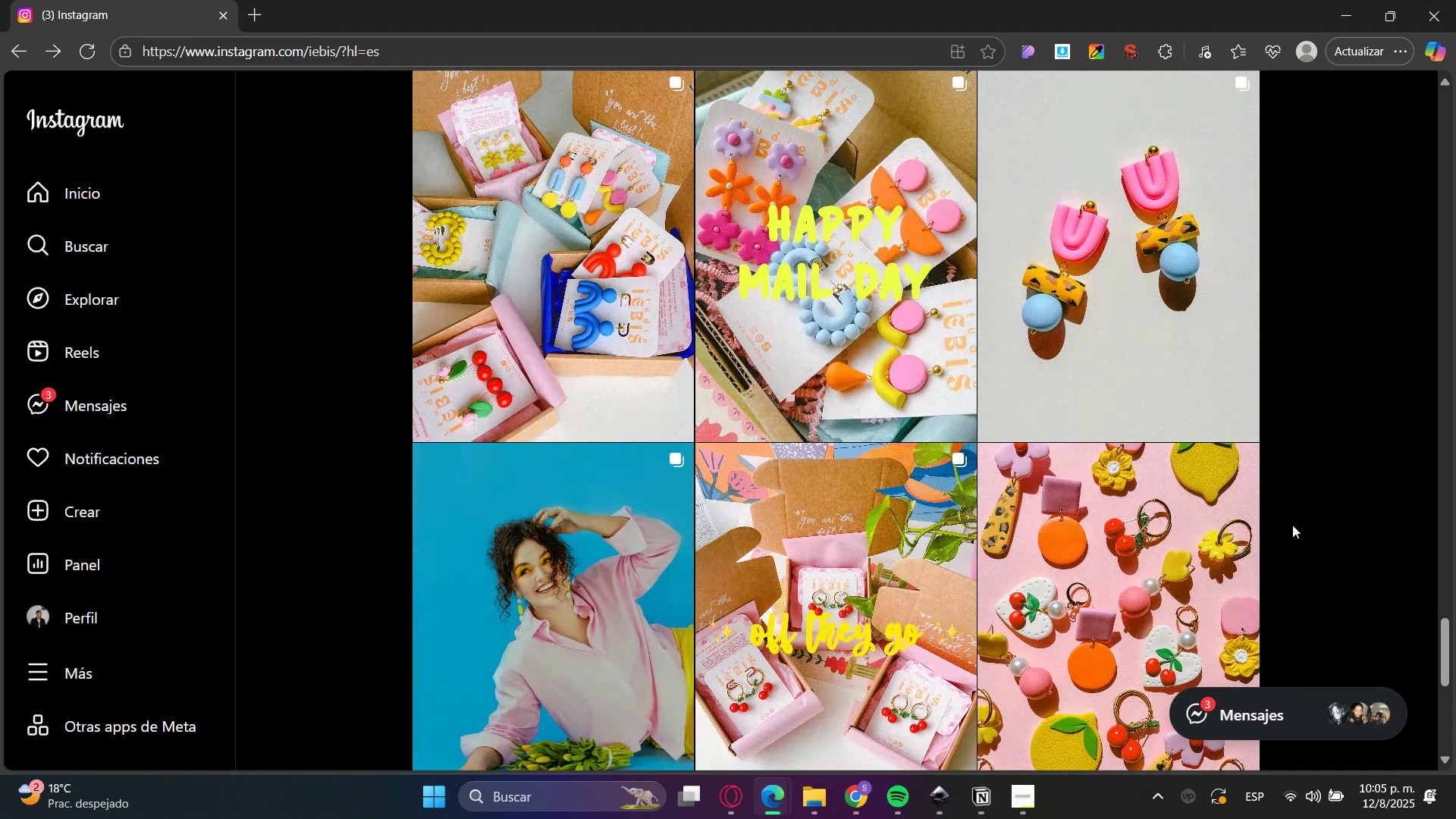 
scroll: coordinate [1292, 525], scroll_direction: down, amount: 3.0
 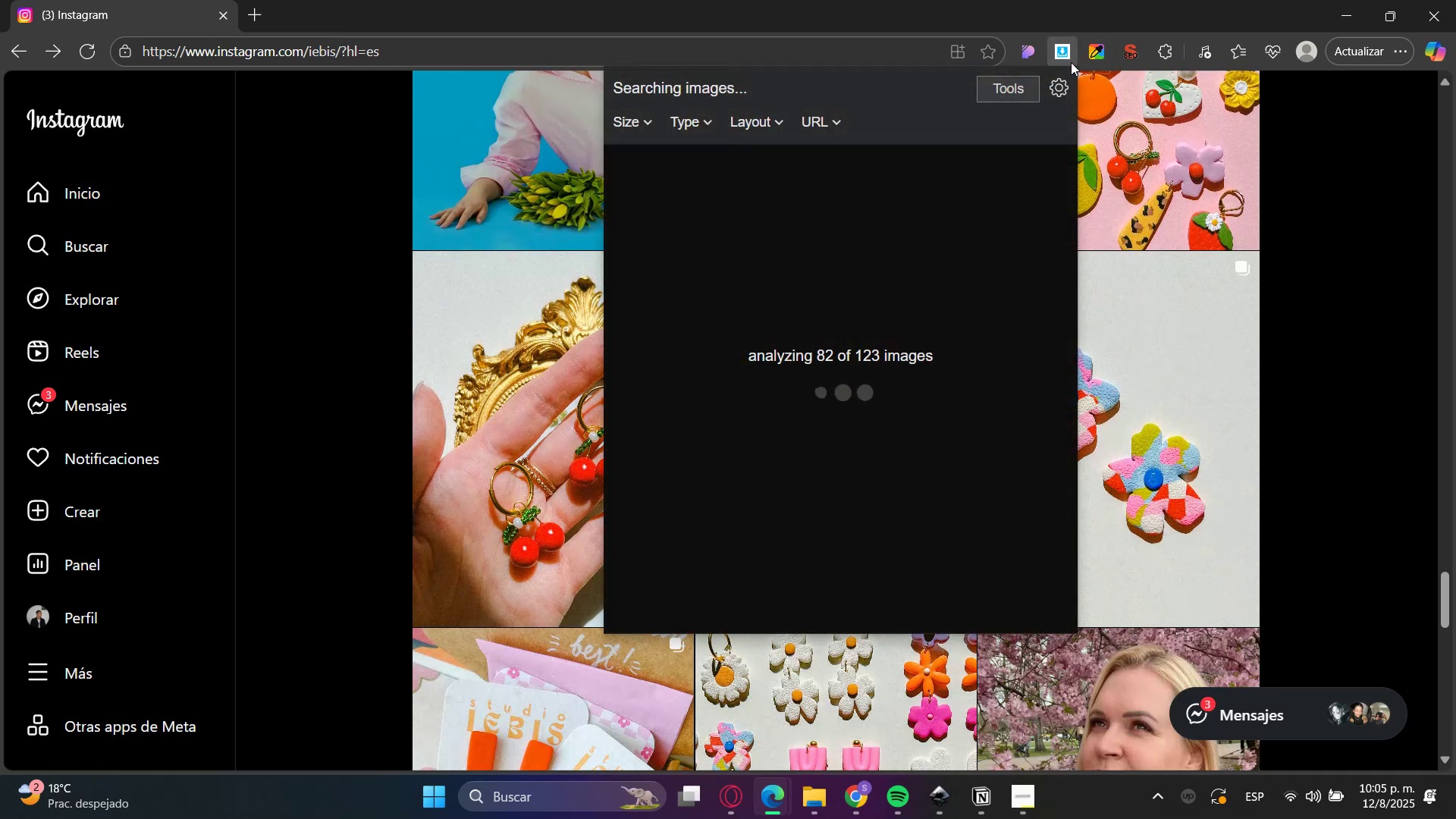 
wait(8.26)
 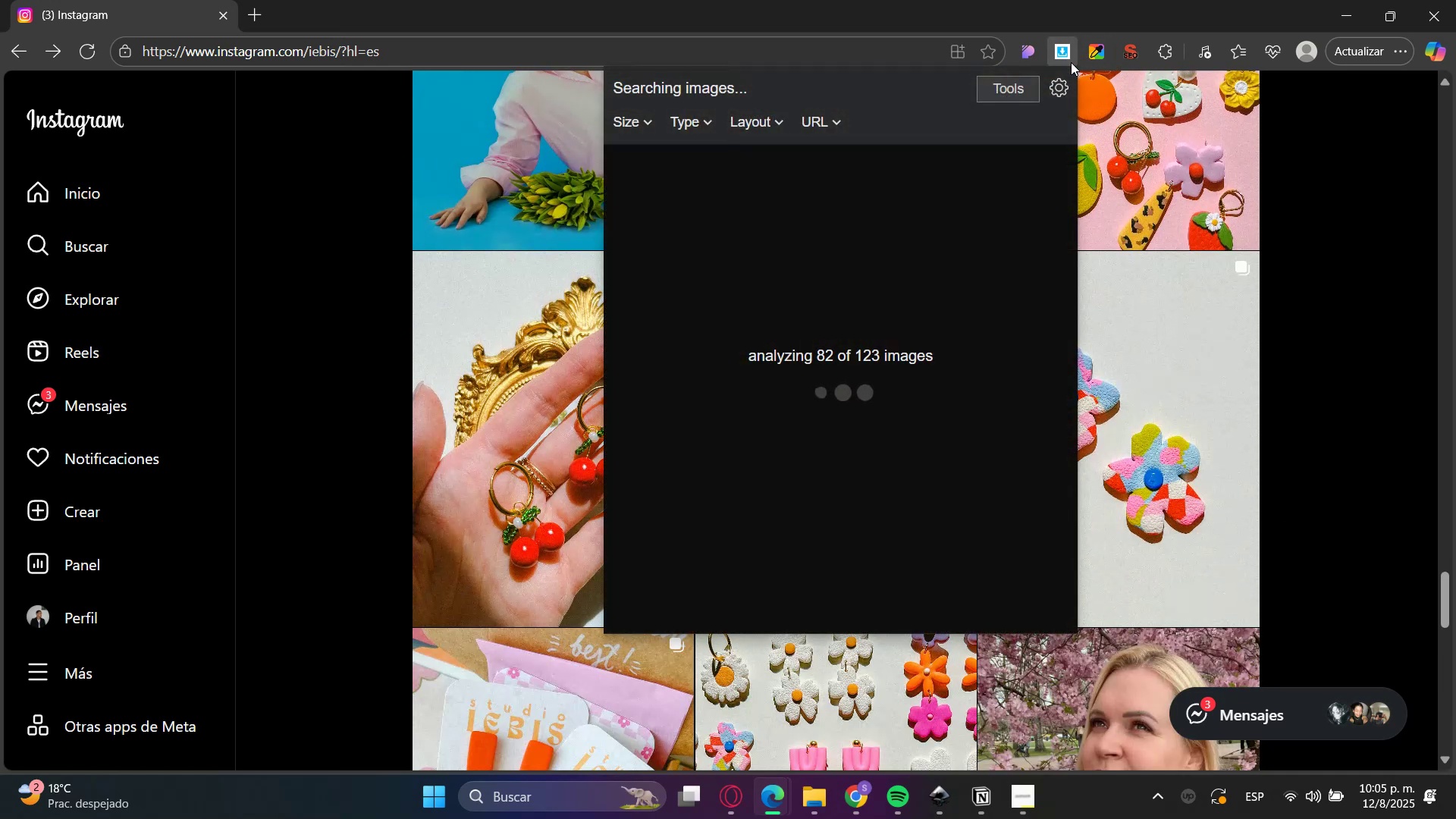 
scroll: coordinate [955, 380], scroll_direction: down, amount: 35.0
 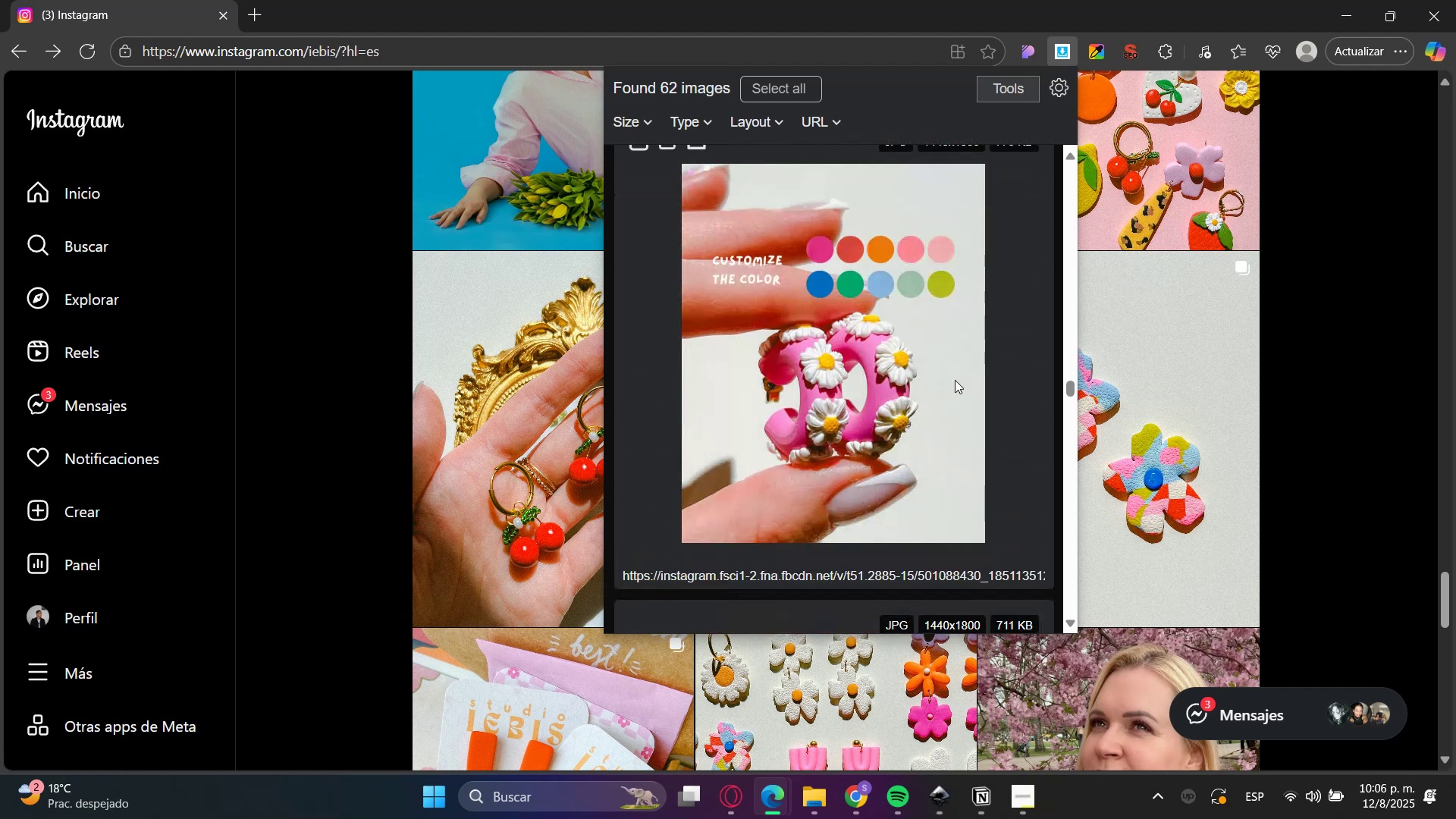 
scroll: coordinate [883, 335], scroll_direction: up, amount: 1.0
 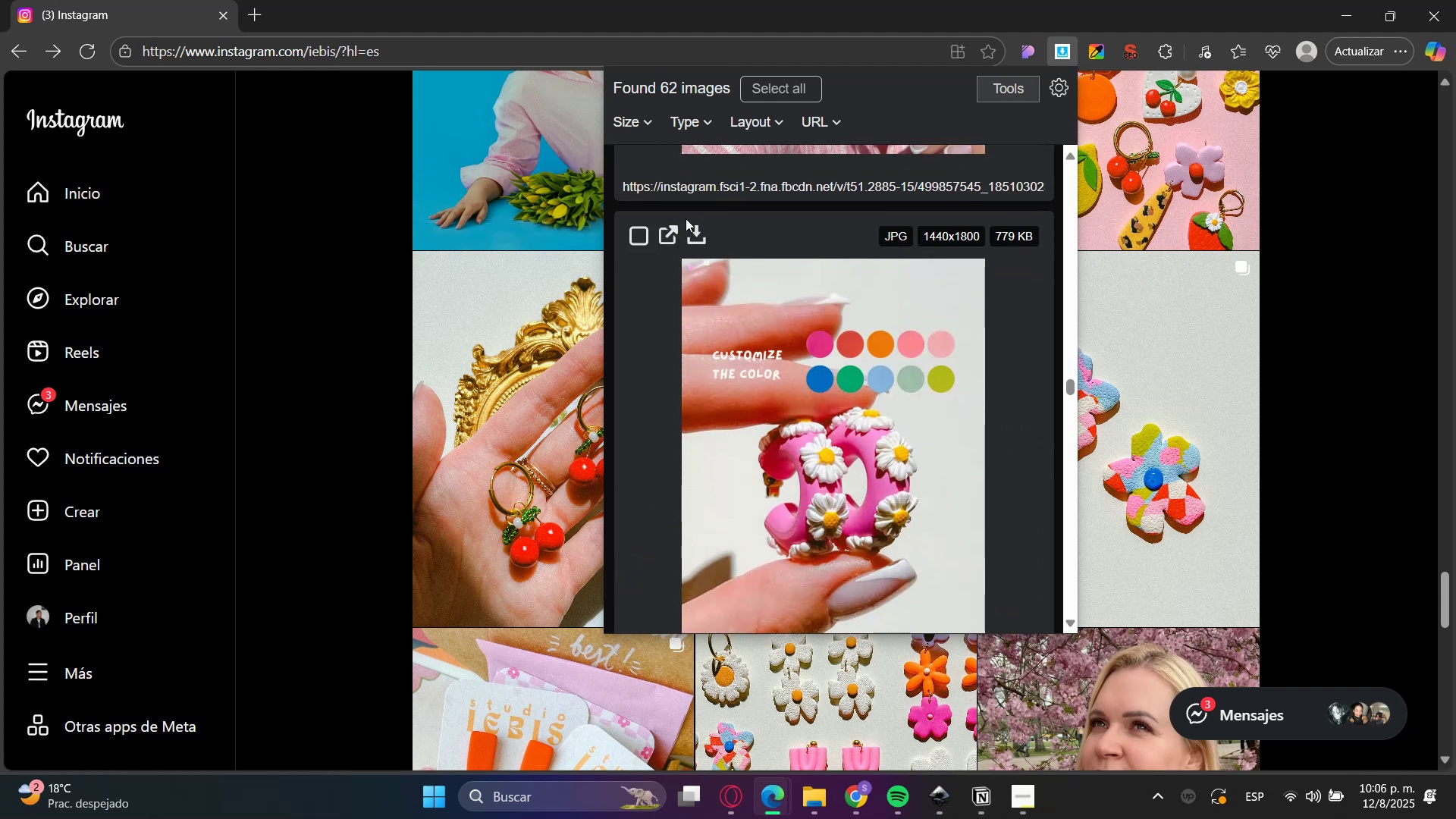 
left_click([690, 240])
 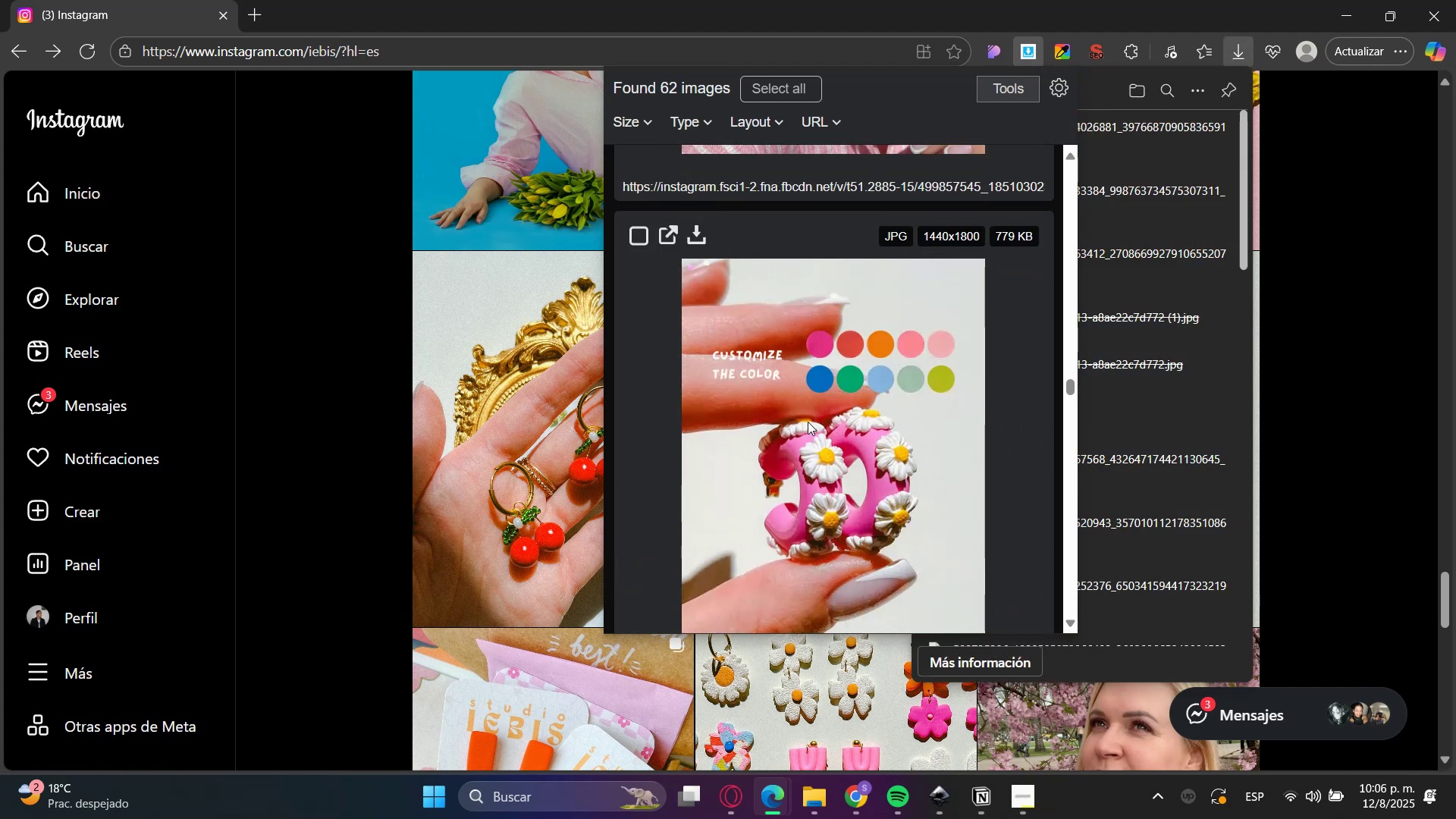 
scroll: coordinate [806, 419], scroll_direction: down, amount: 8.0
 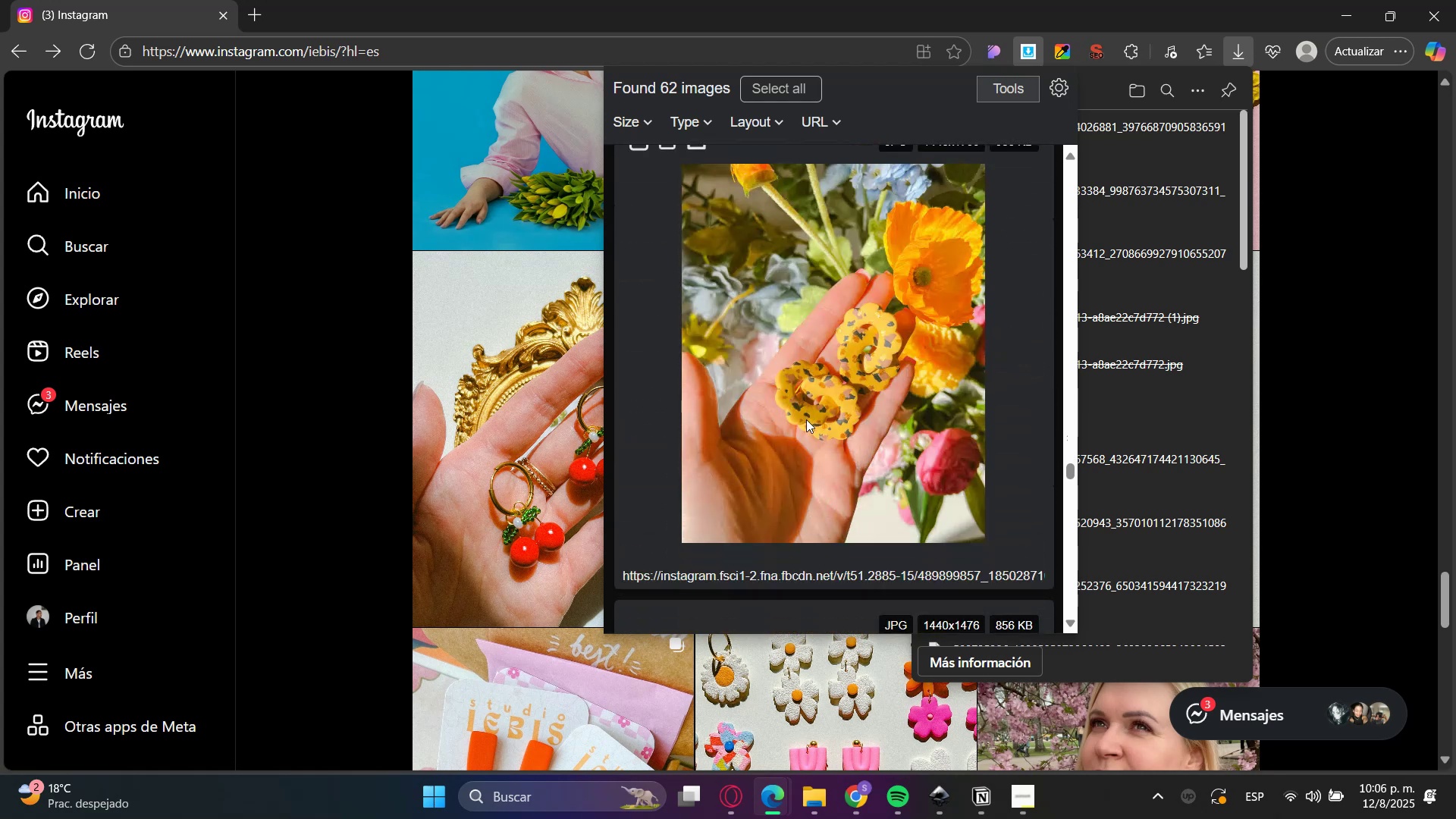 
scroll: coordinate [784, 303], scroll_direction: up, amount: 1.0
 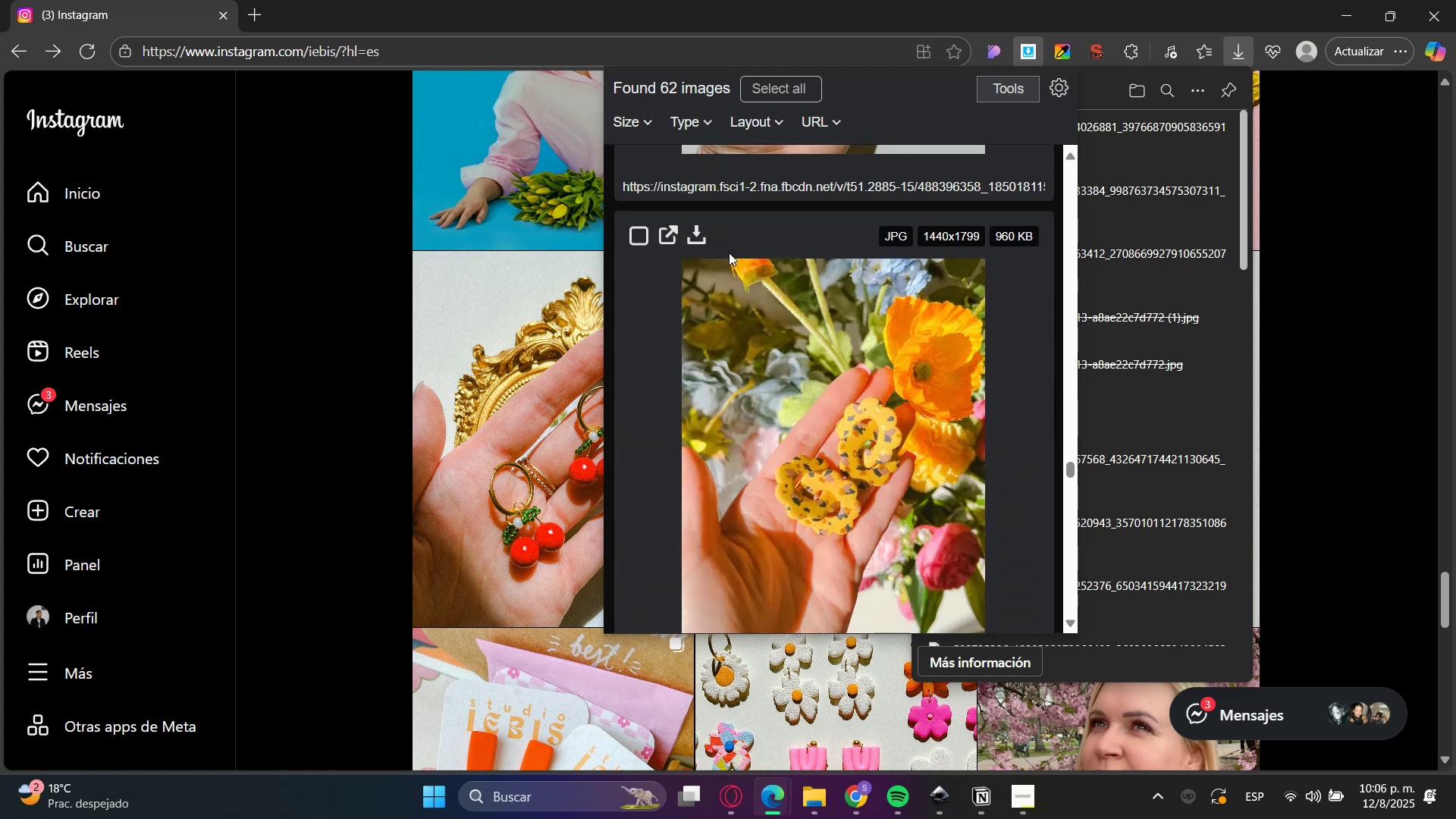 
left_click([696, 234])
 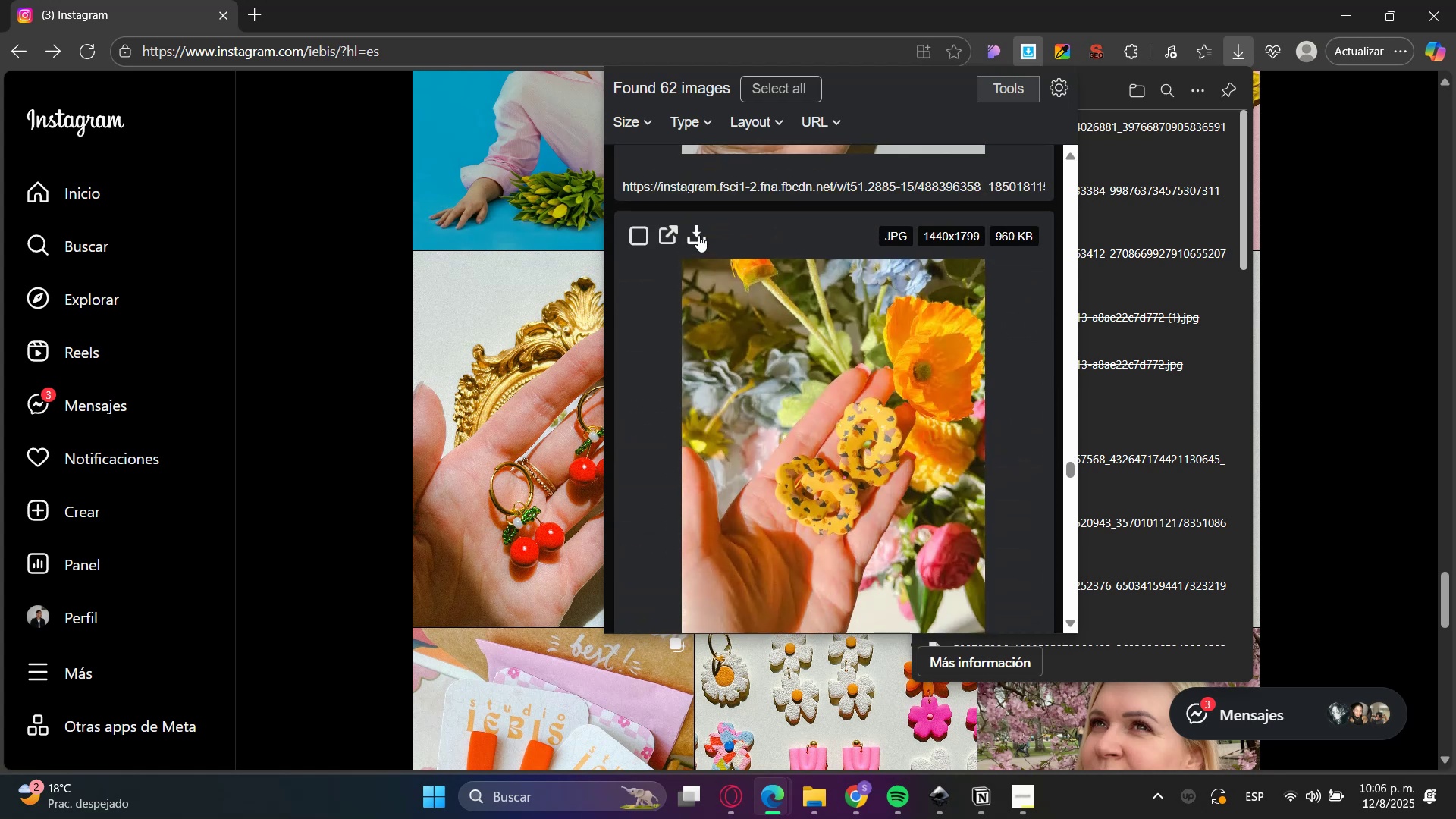 
scroll: coordinate [807, 371], scroll_direction: down, amount: 10.0
 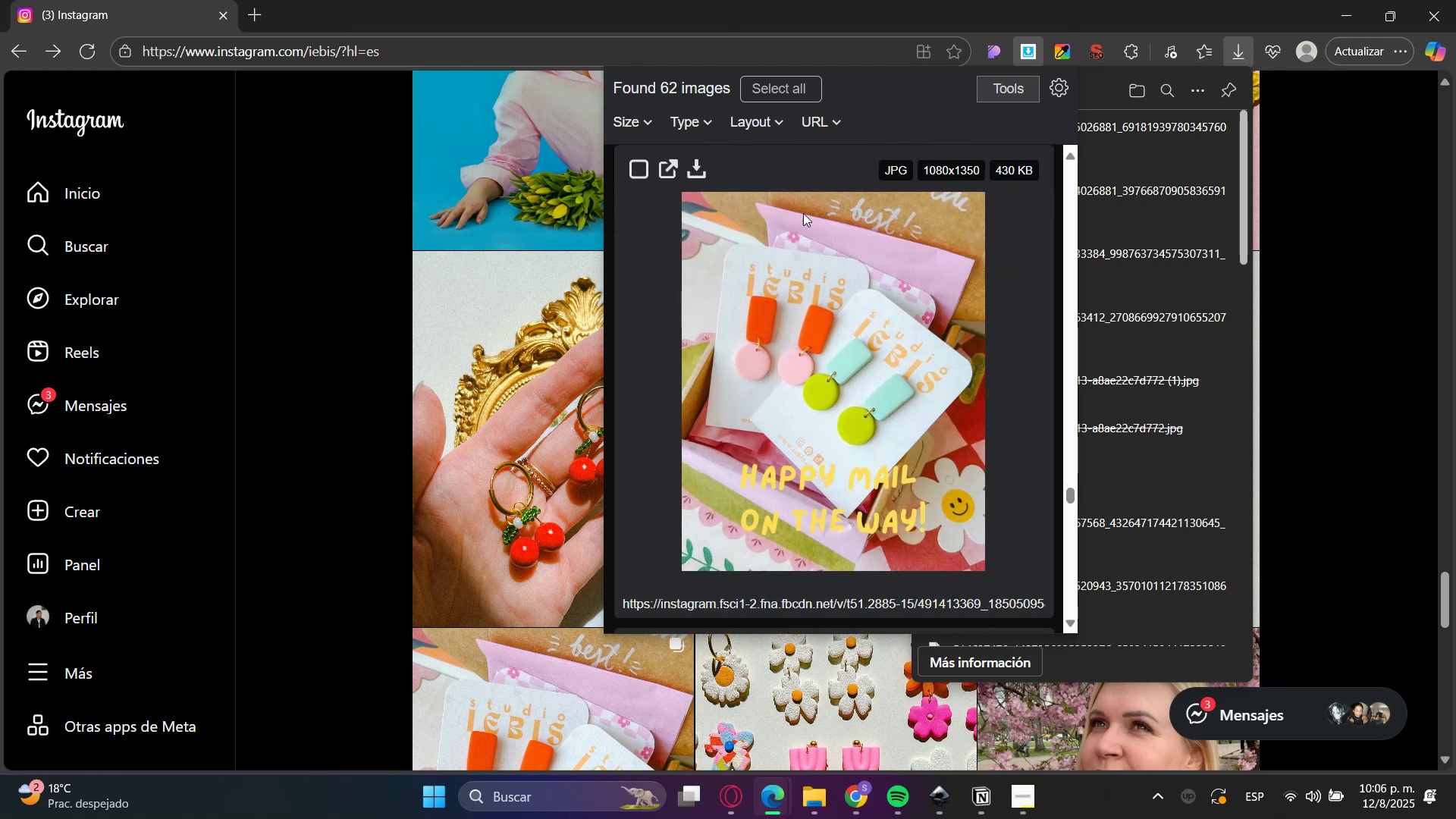 
left_click([757, 122])
 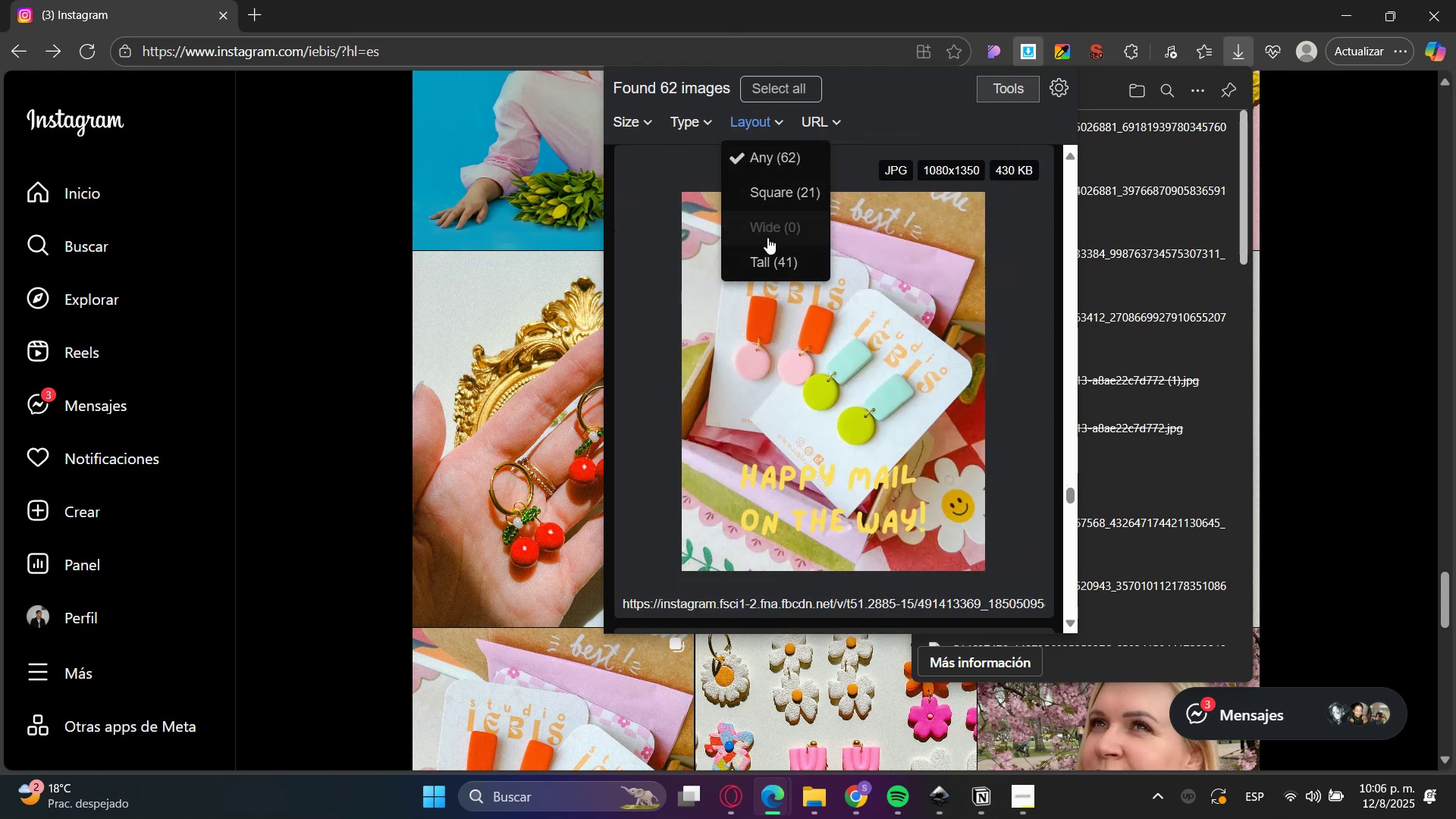 
left_click([769, 249])
 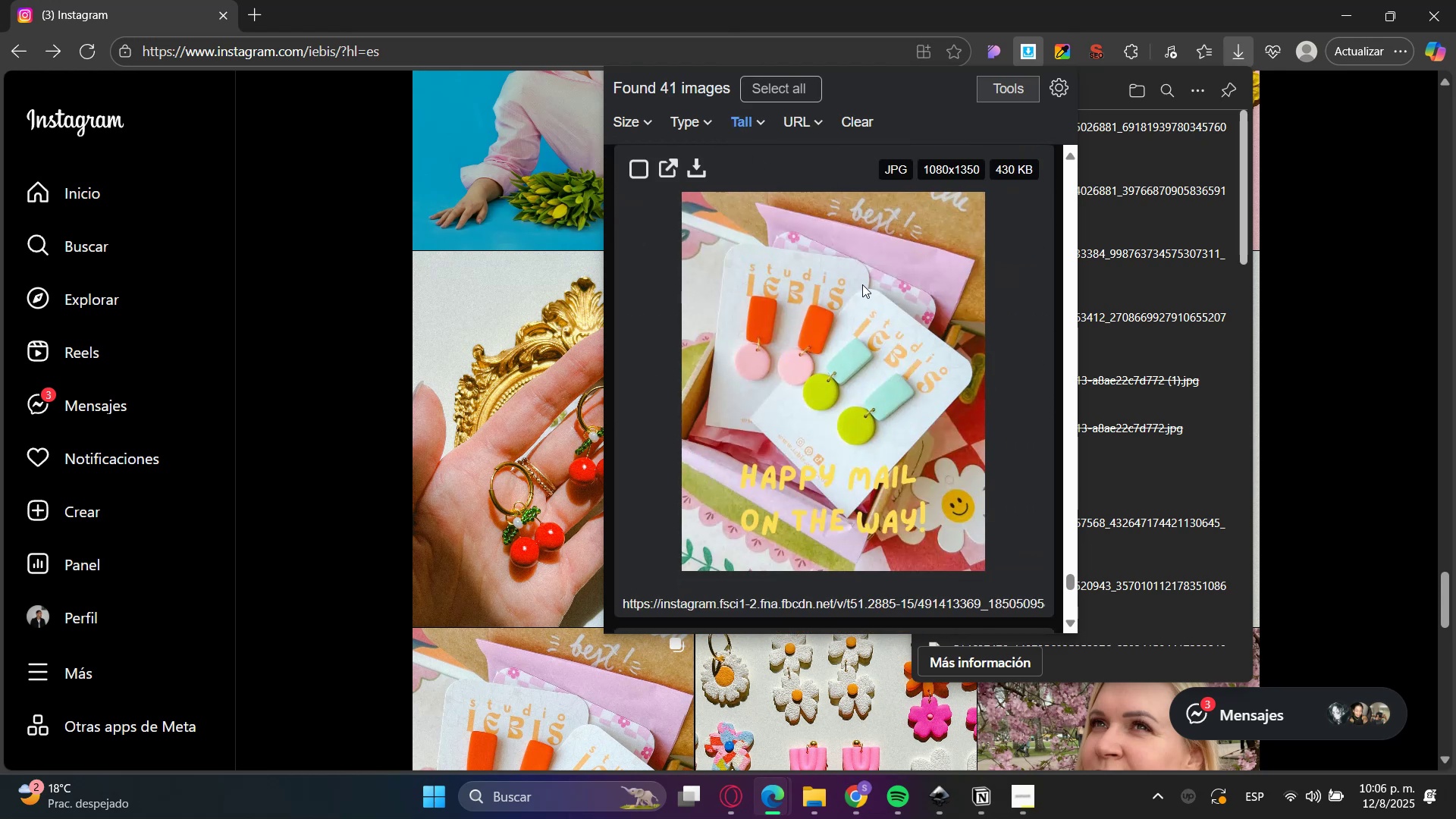 
left_click_drag(start_coordinate=[1071, 582], to_coordinate=[1032, 136])
 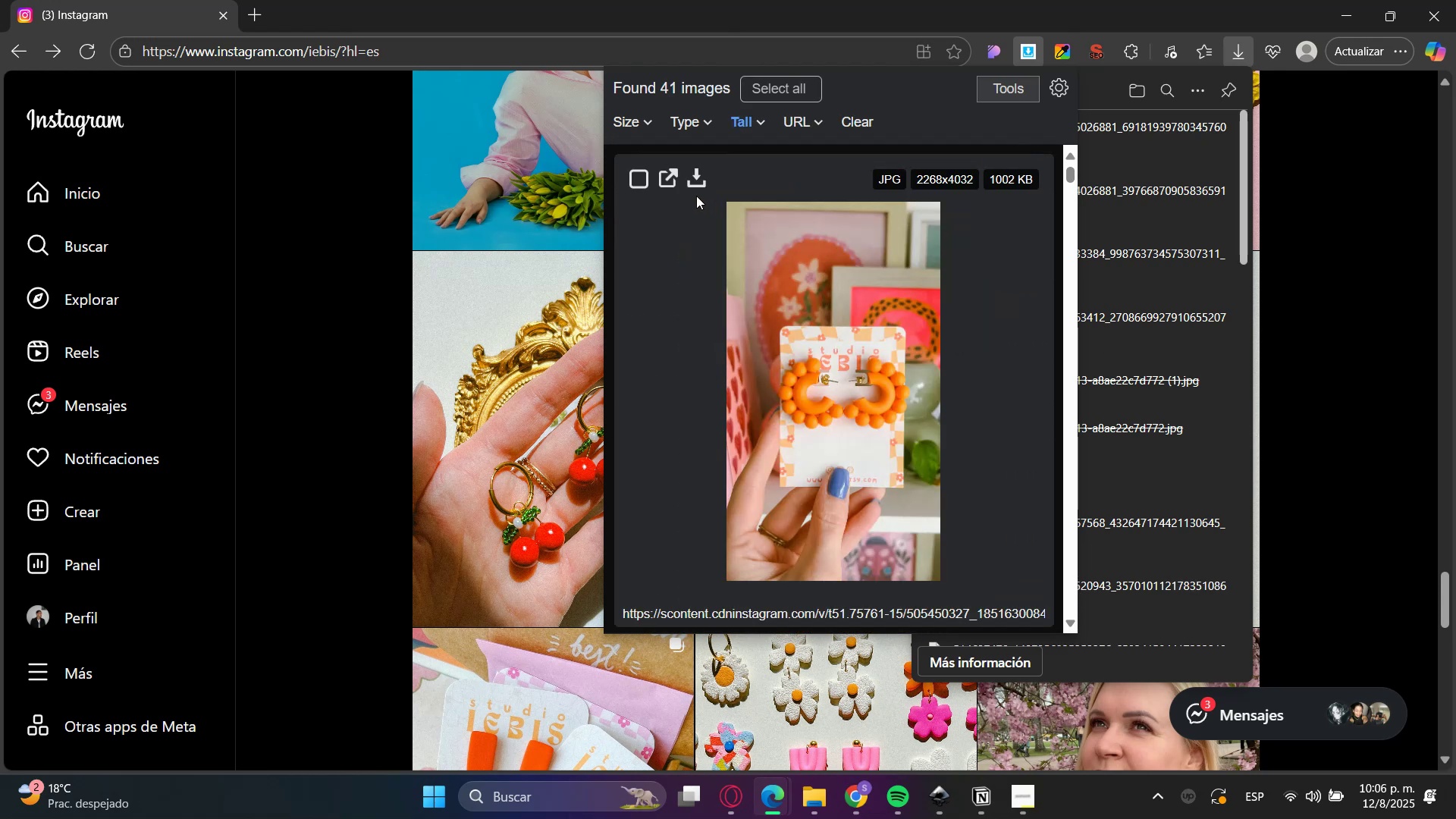 
left_click([680, 289])
 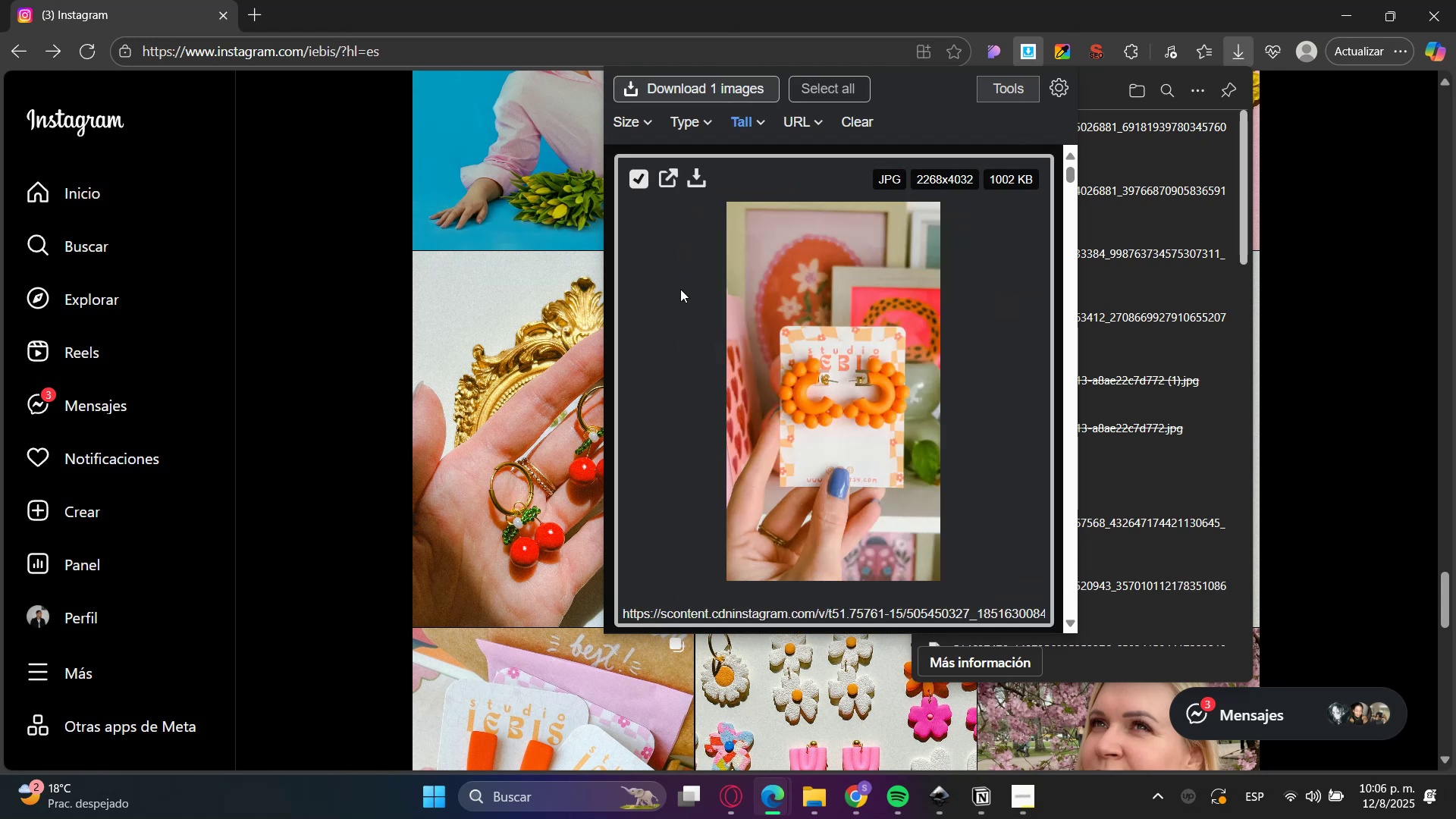 
scroll: coordinate [693, 326], scroll_direction: down, amount: 4.0
 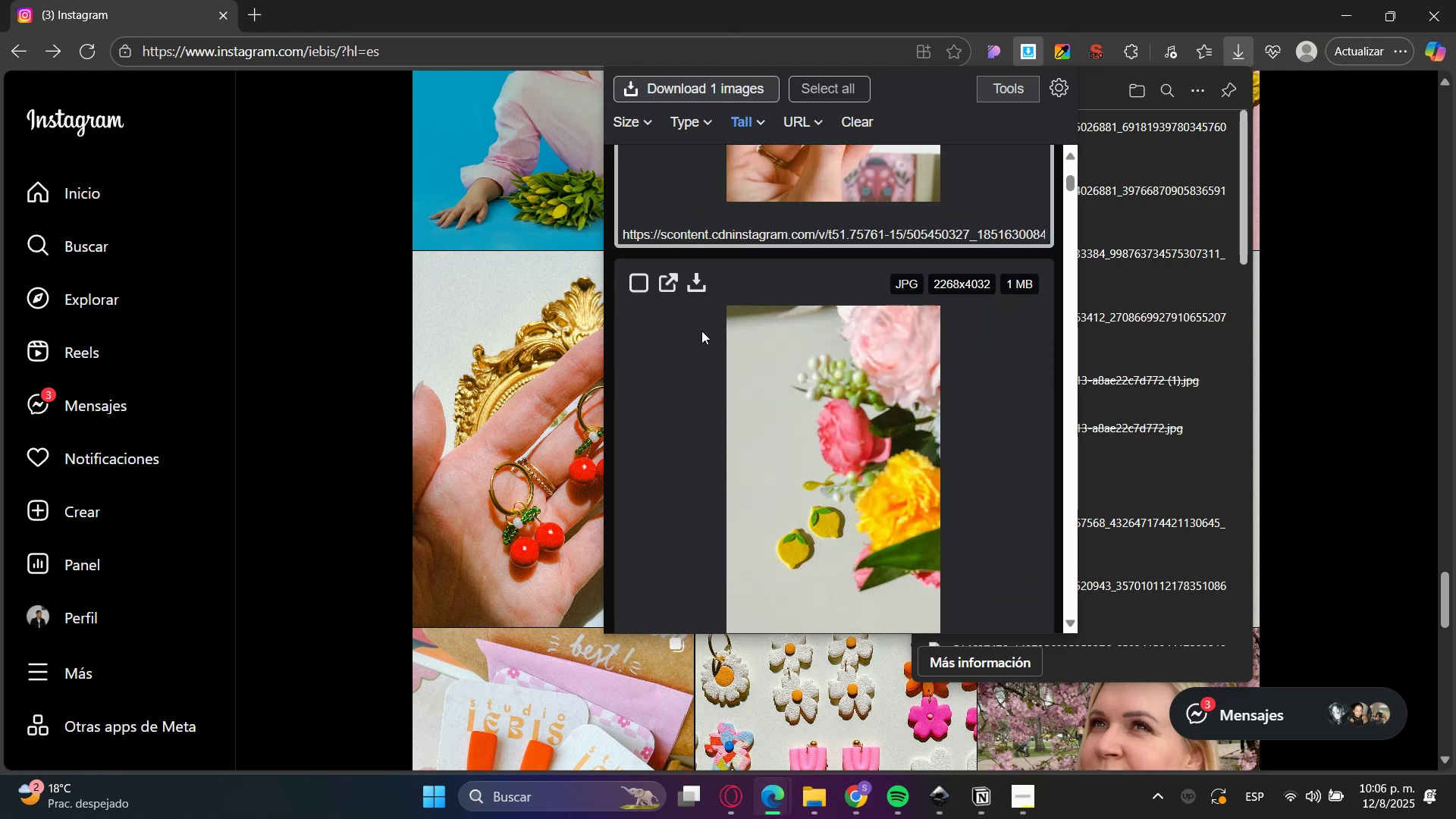 
left_click_drag(start_coordinate=[740, 356], to_coordinate=[751, 362])
 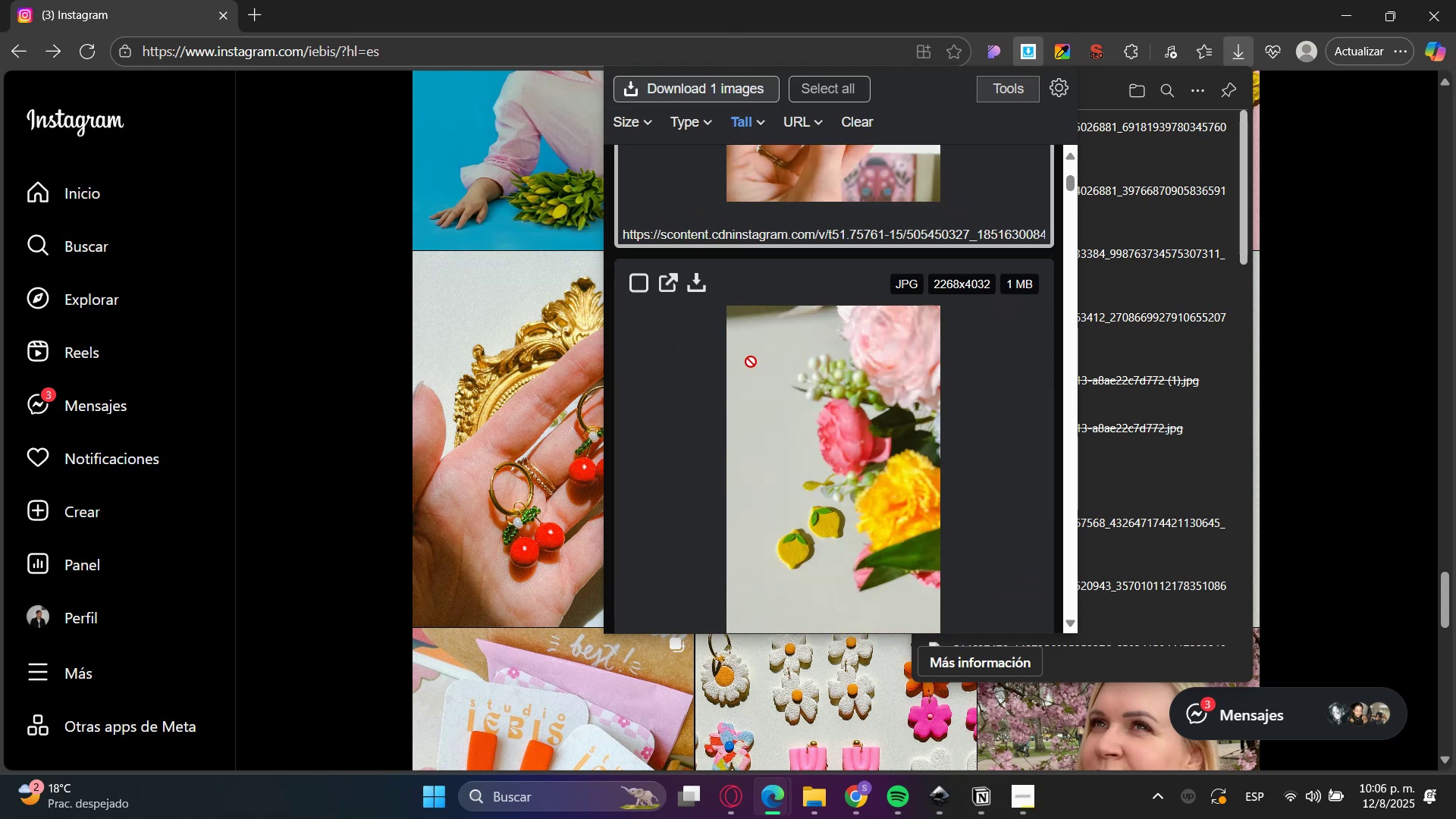 
scroll: coordinate [754, 369], scroll_direction: down, amount: 4.0
 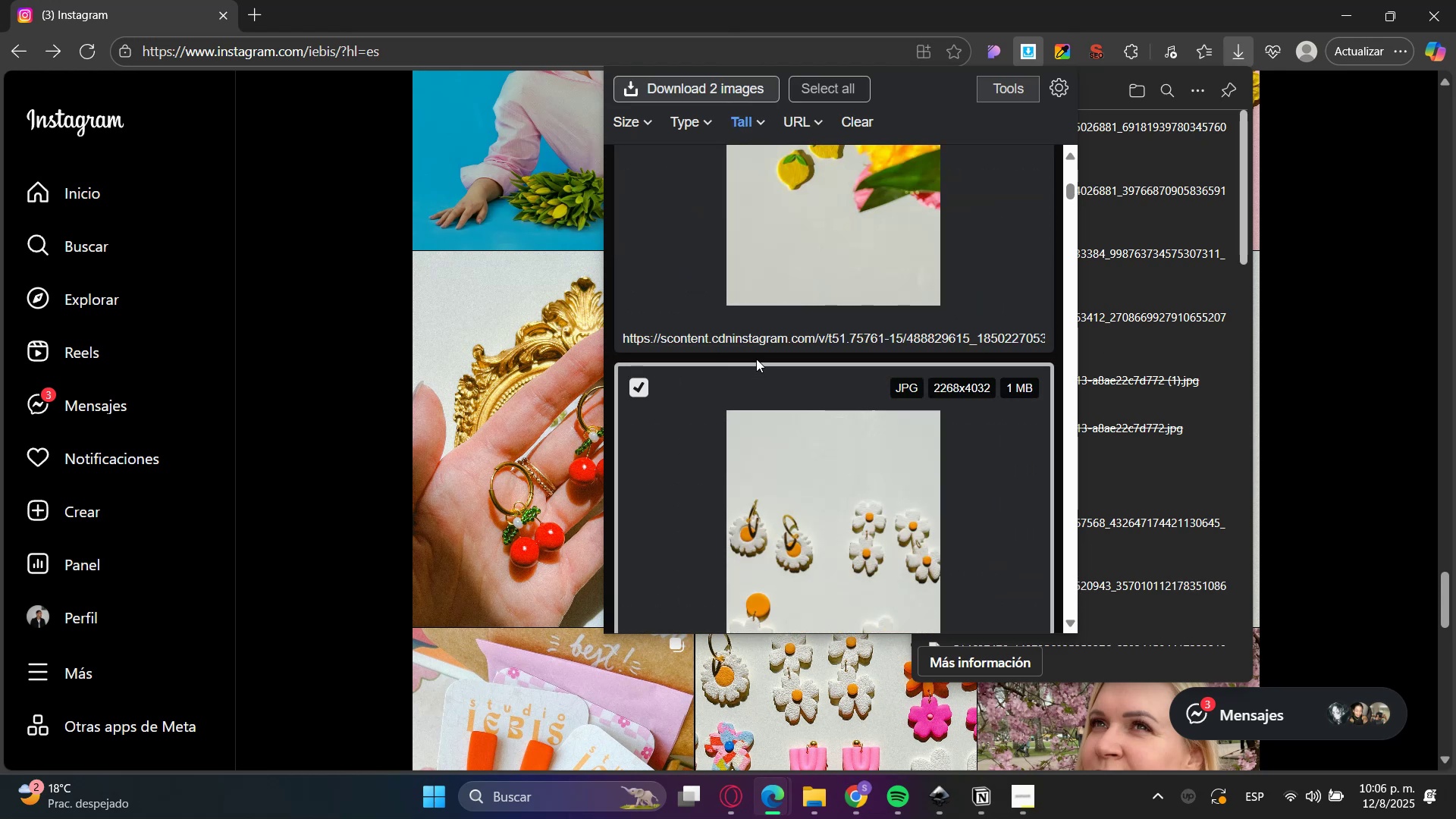 
double_click([780, 243])
 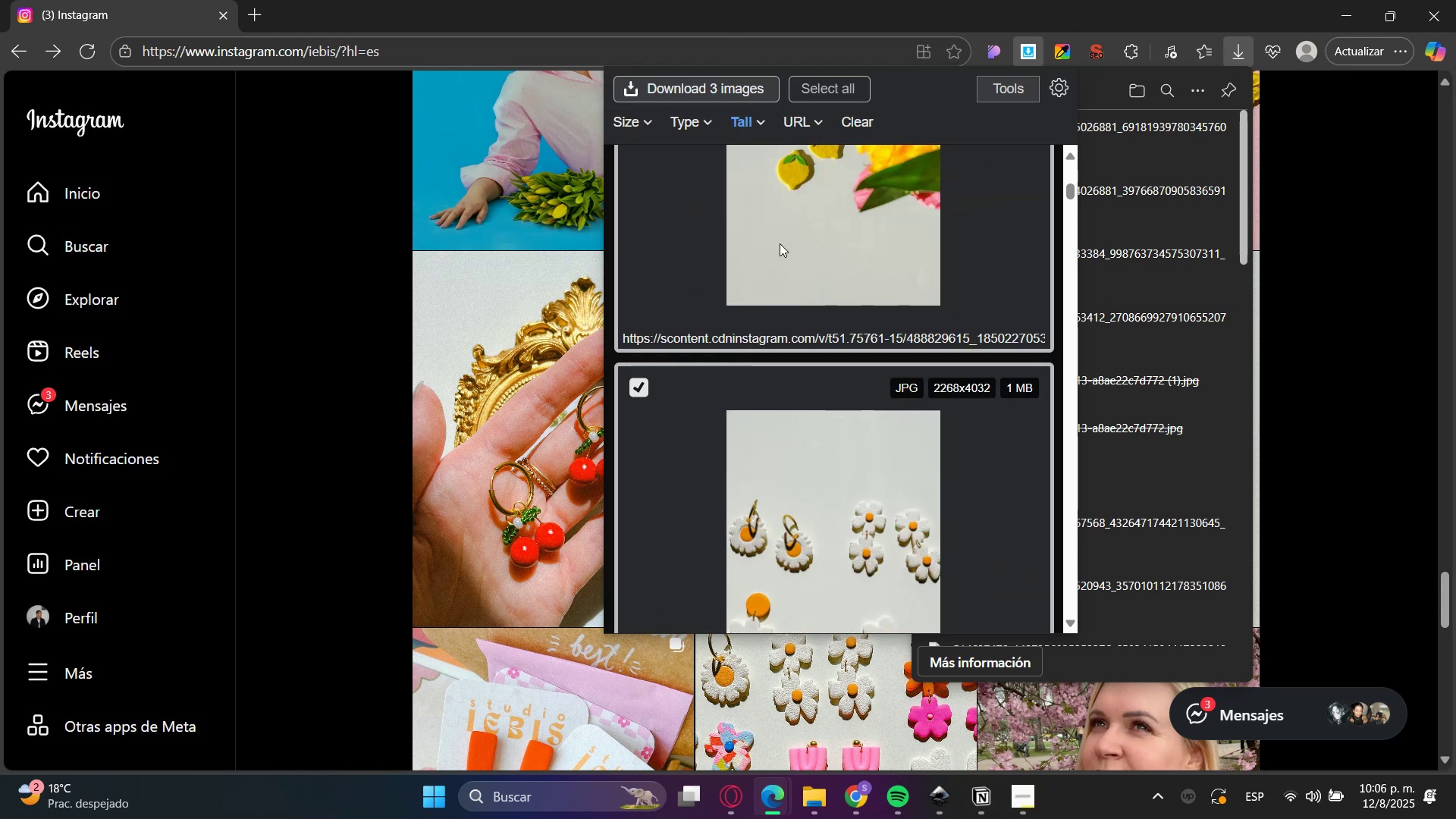 
scroll: coordinate [833, 425], scroll_direction: down, amount: 7.0
 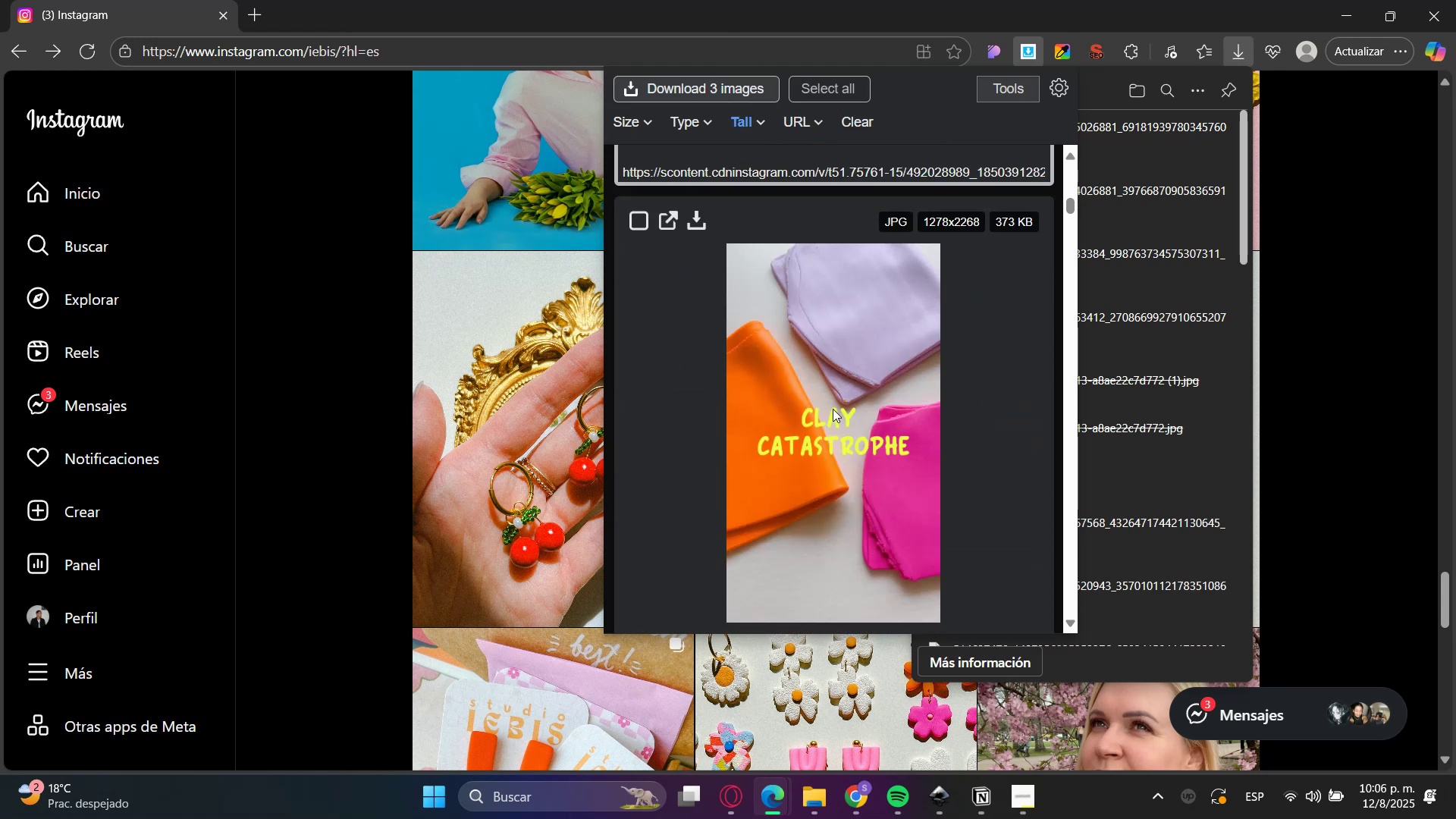 
left_click([835, 391])
 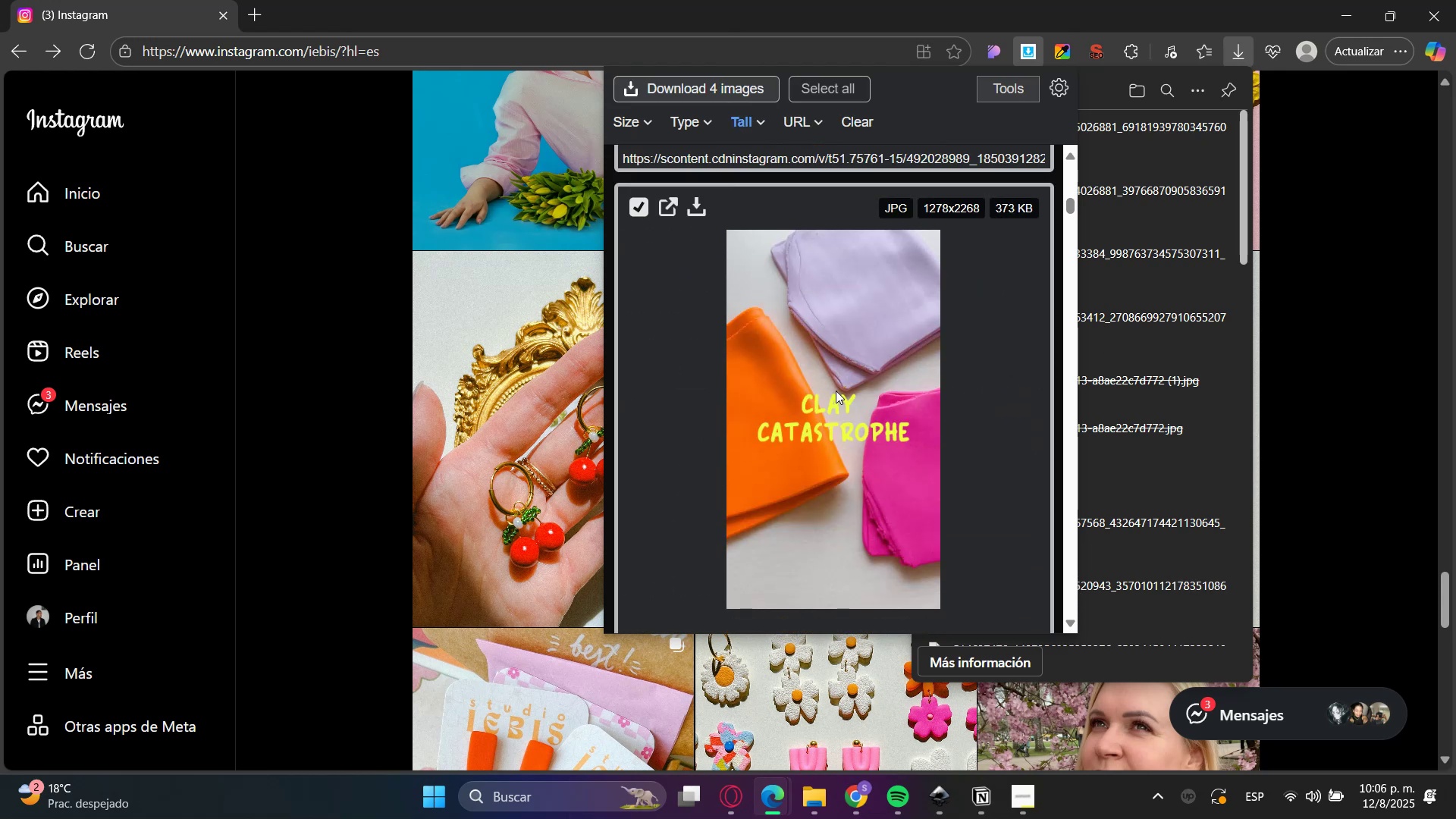 
scroll: coordinate [841, 375], scroll_direction: down, amount: 22.0
 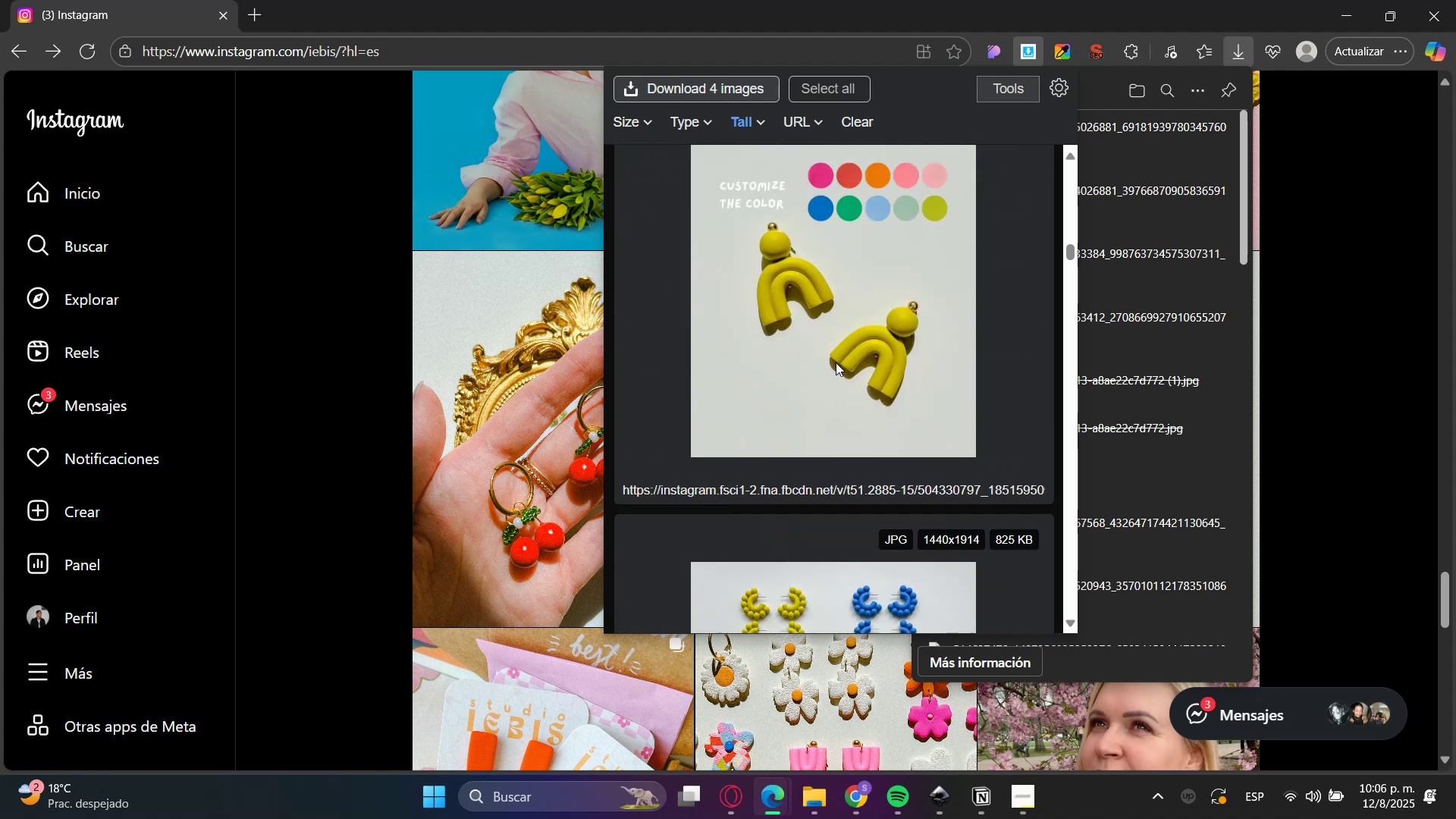 
left_click([830, 332])
 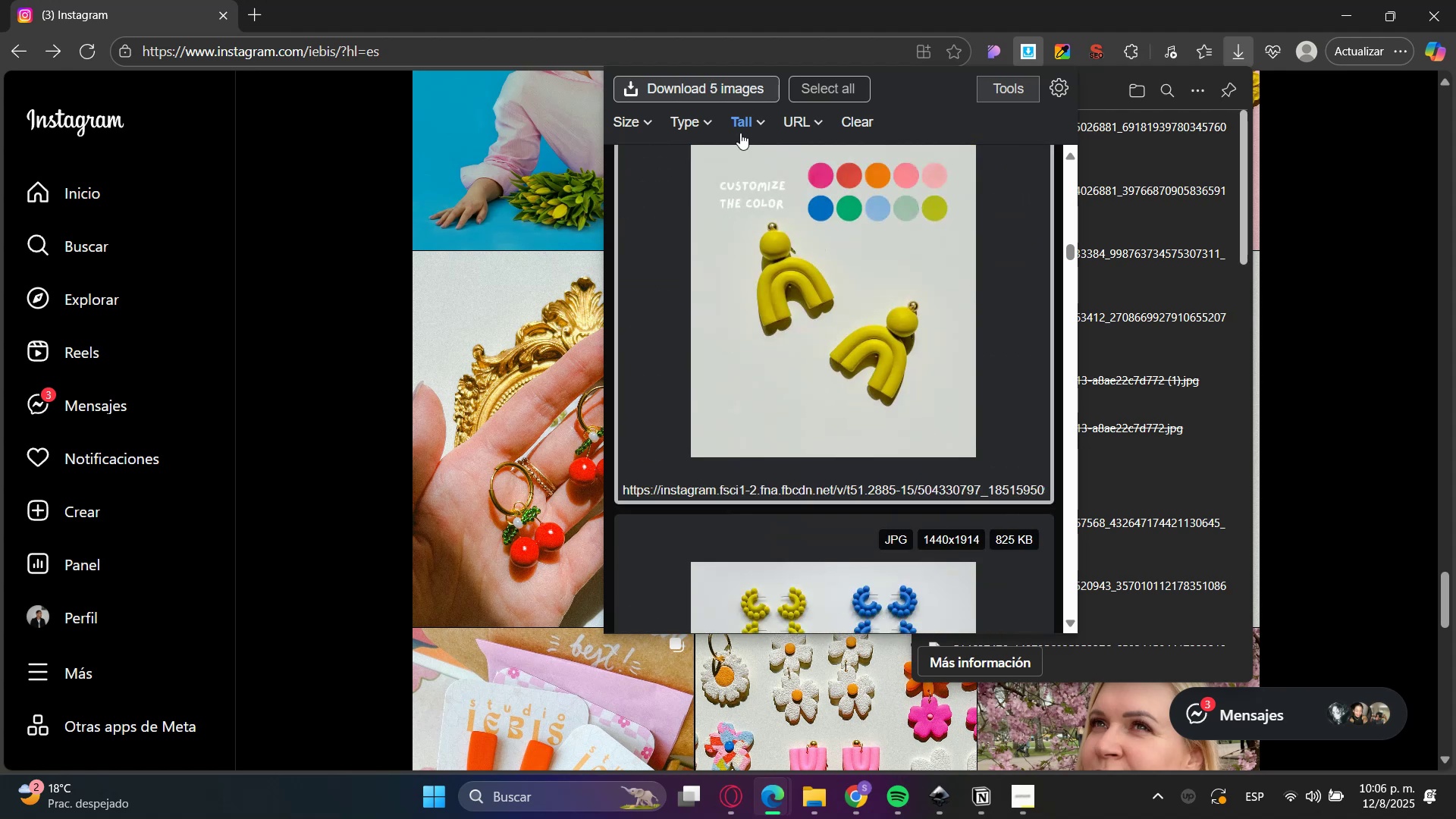 
left_click([700, 84])
 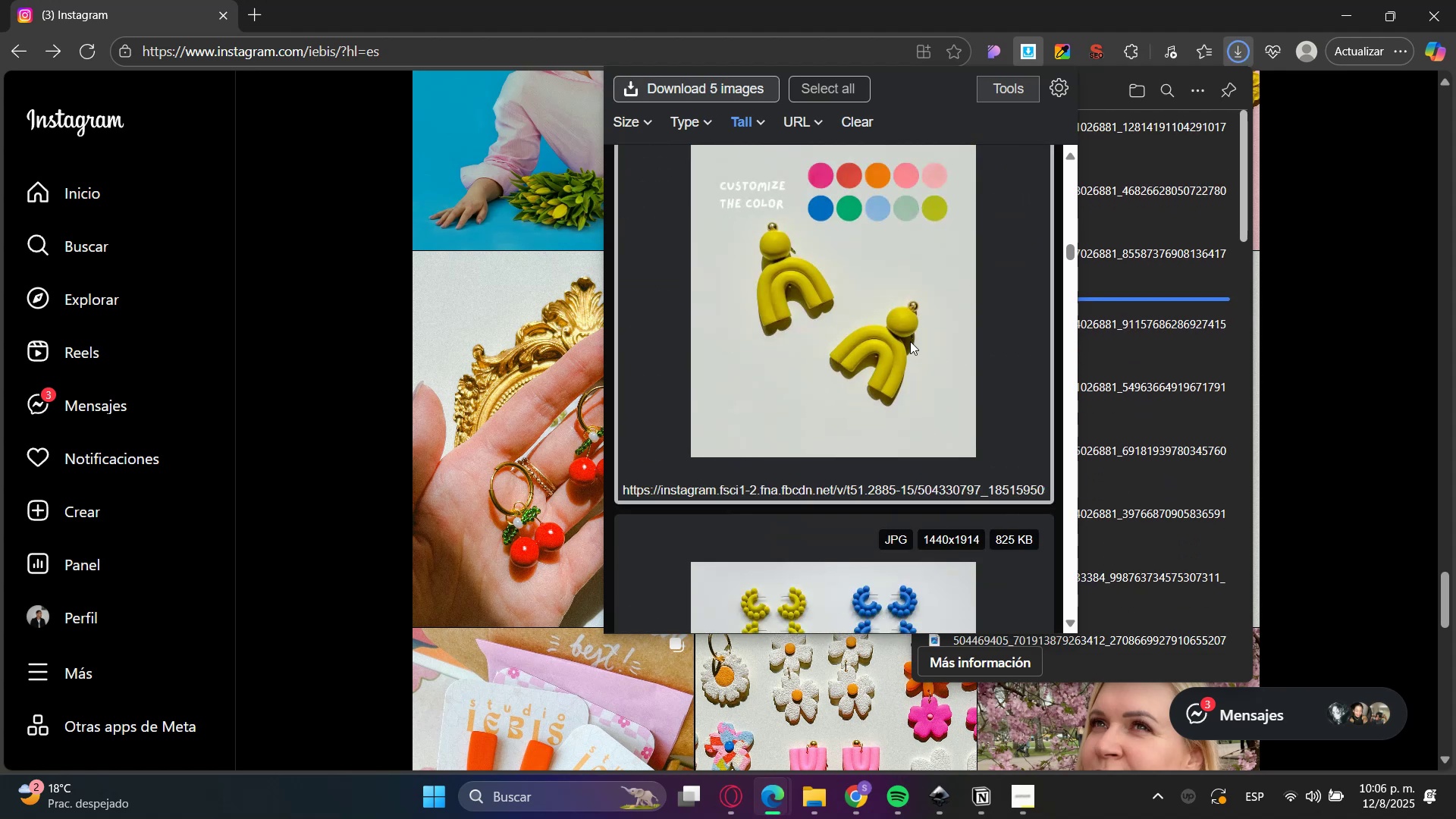 
left_click([748, 122])
 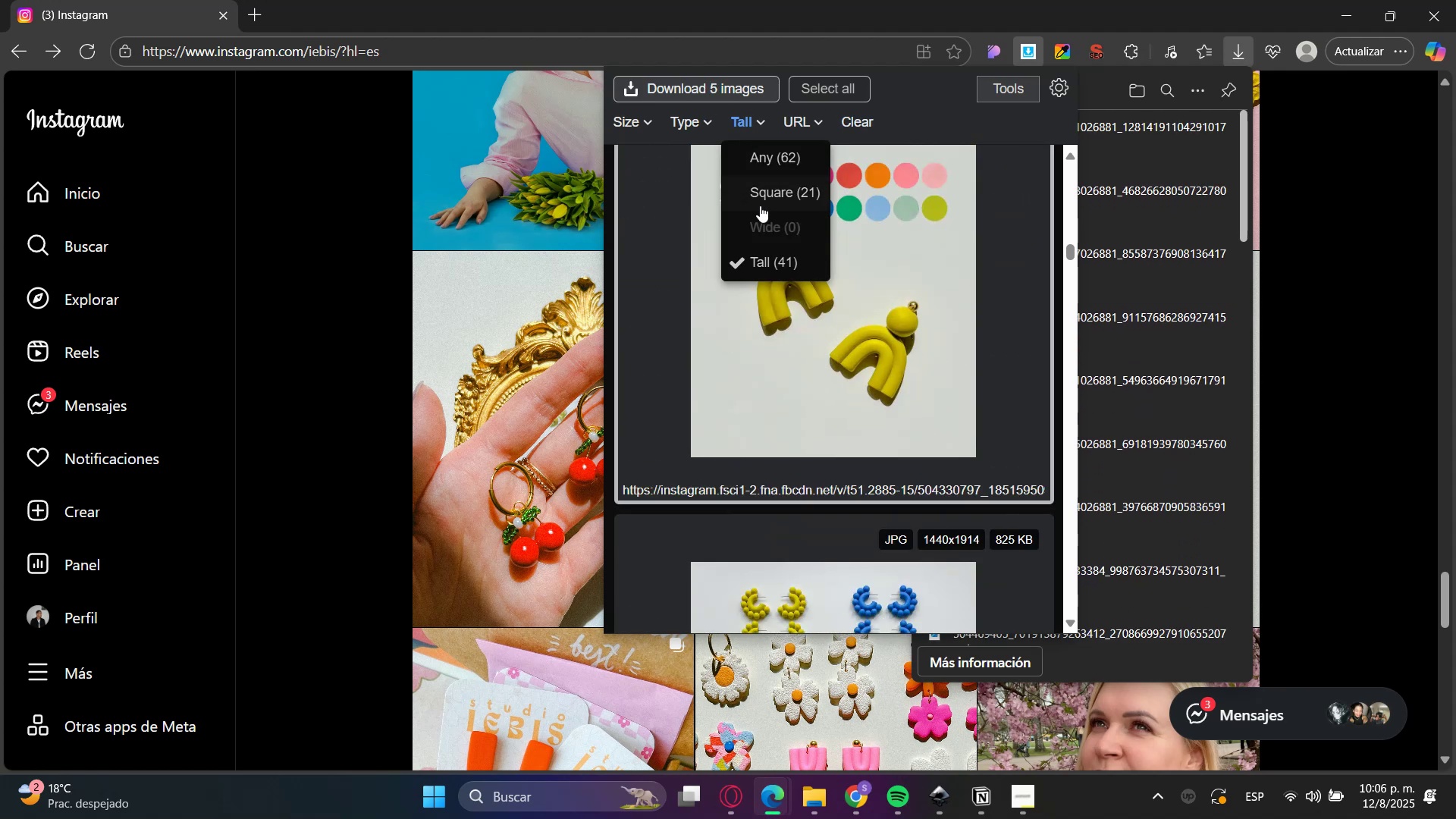 
left_click([769, 196])
 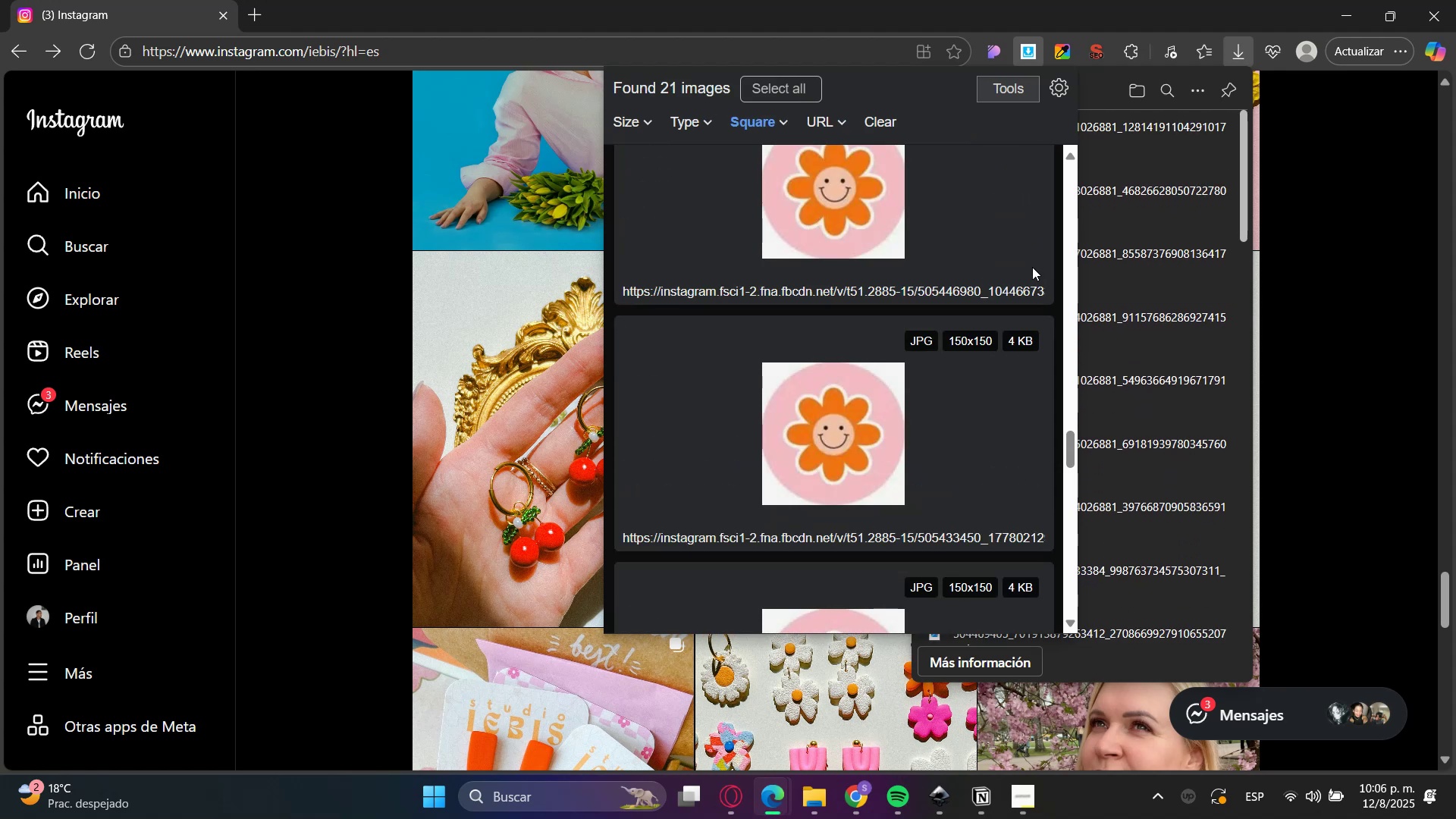 
left_click_drag(start_coordinate=[1069, 447], to_coordinate=[1109, 0])
 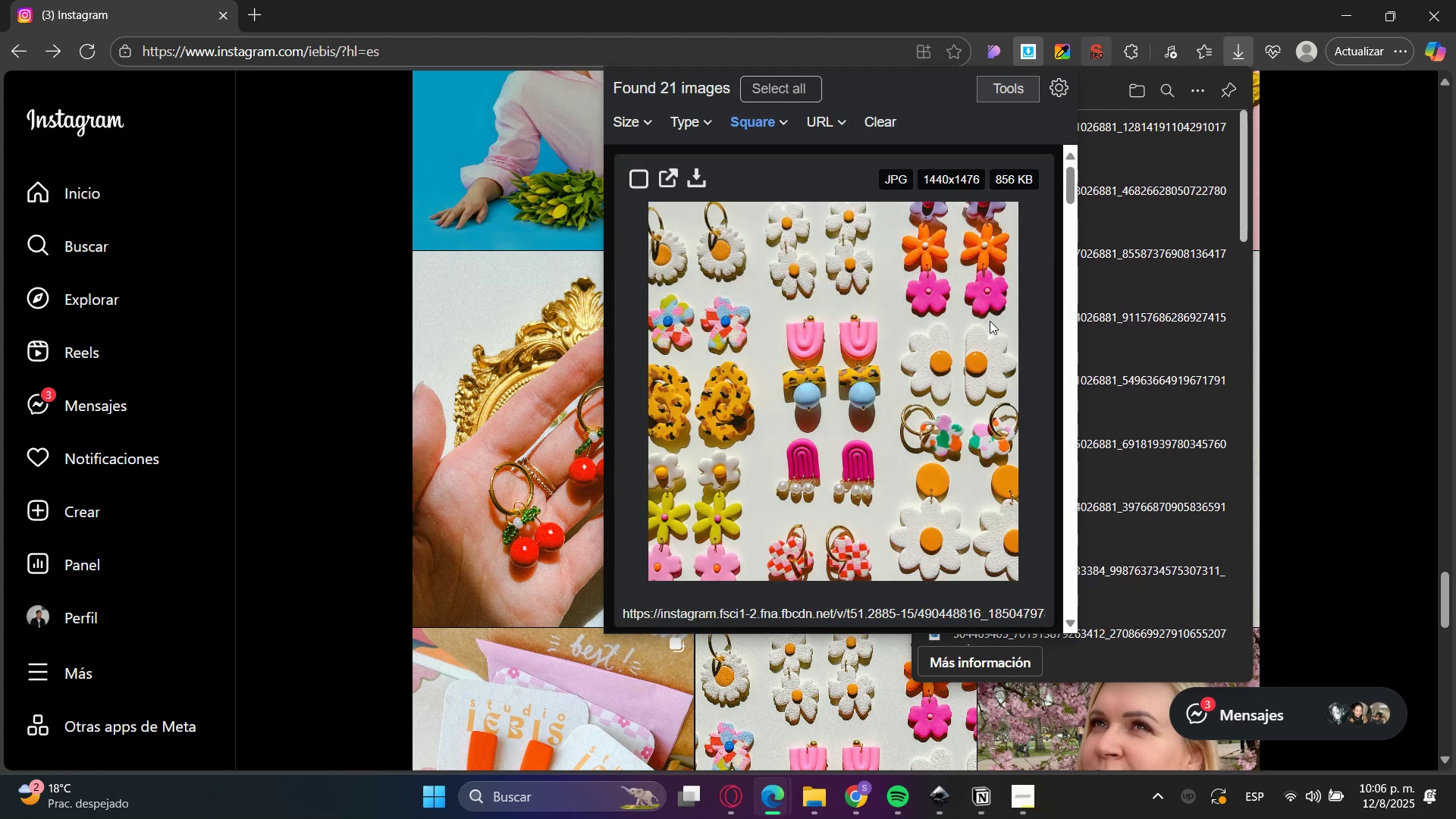 
left_click([909, 314])
 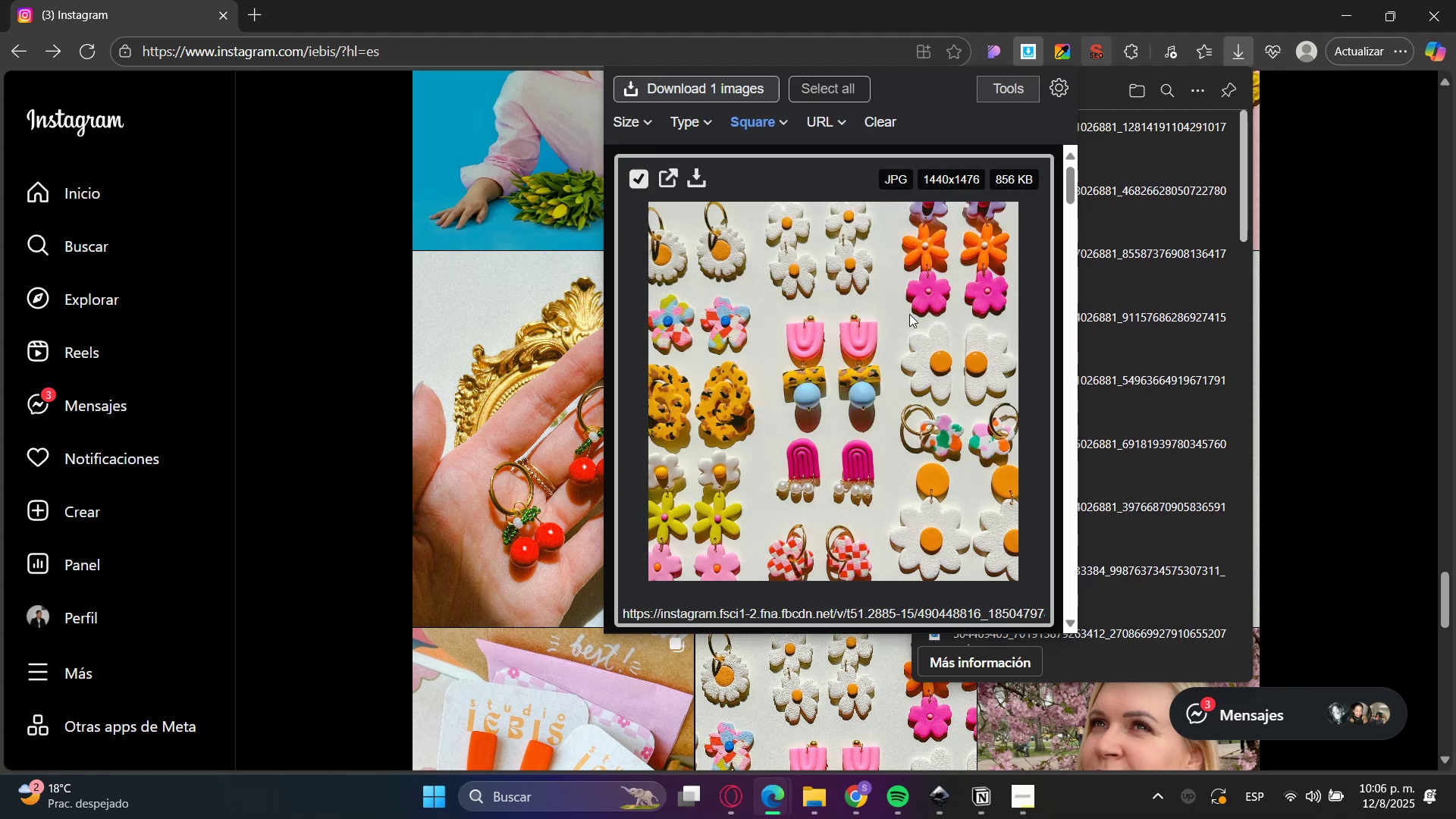 
scroll: coordinate [913, 366], scroll_direction: down, amount: 5.0
 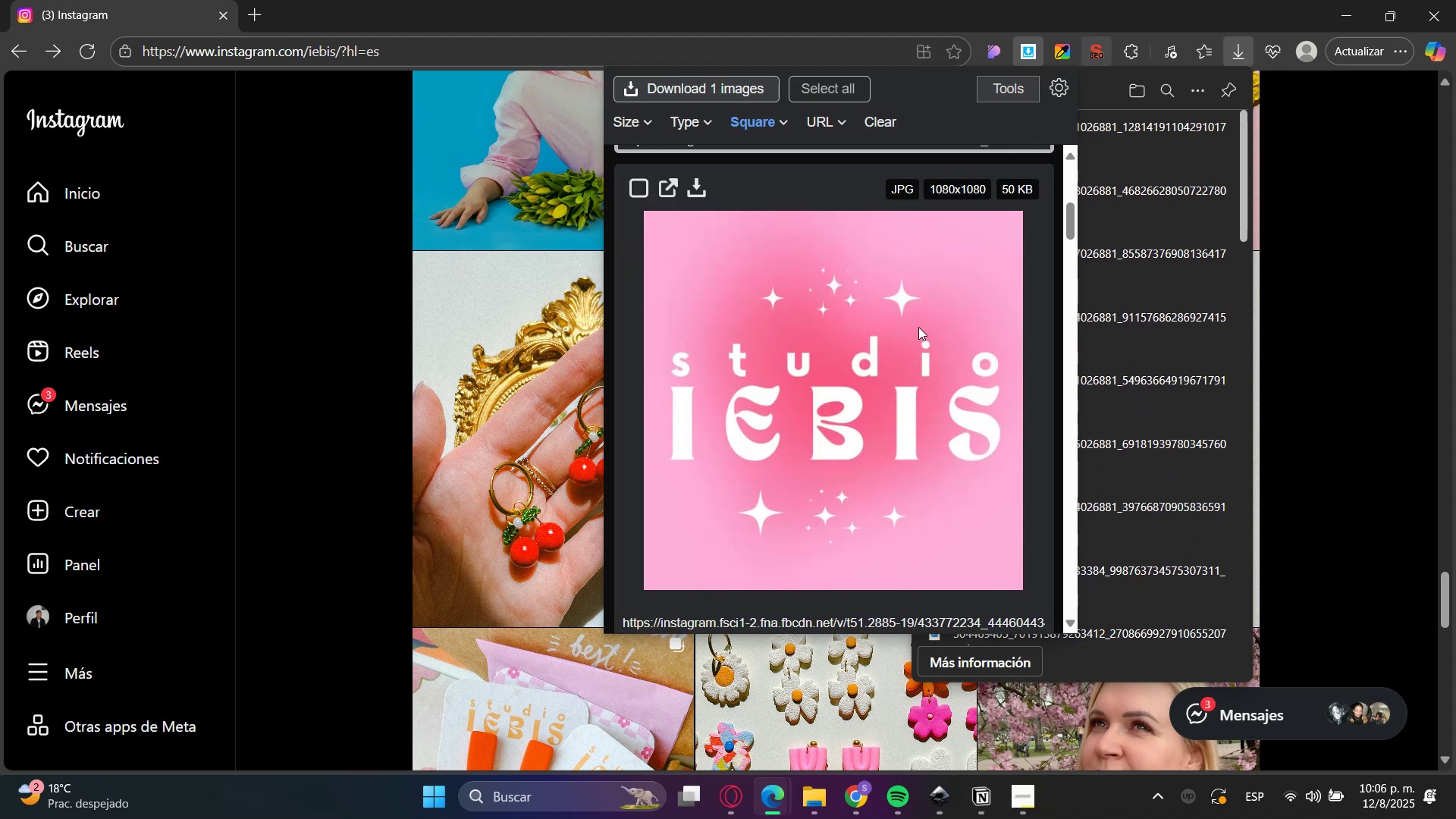 
left_click([913, 366])
 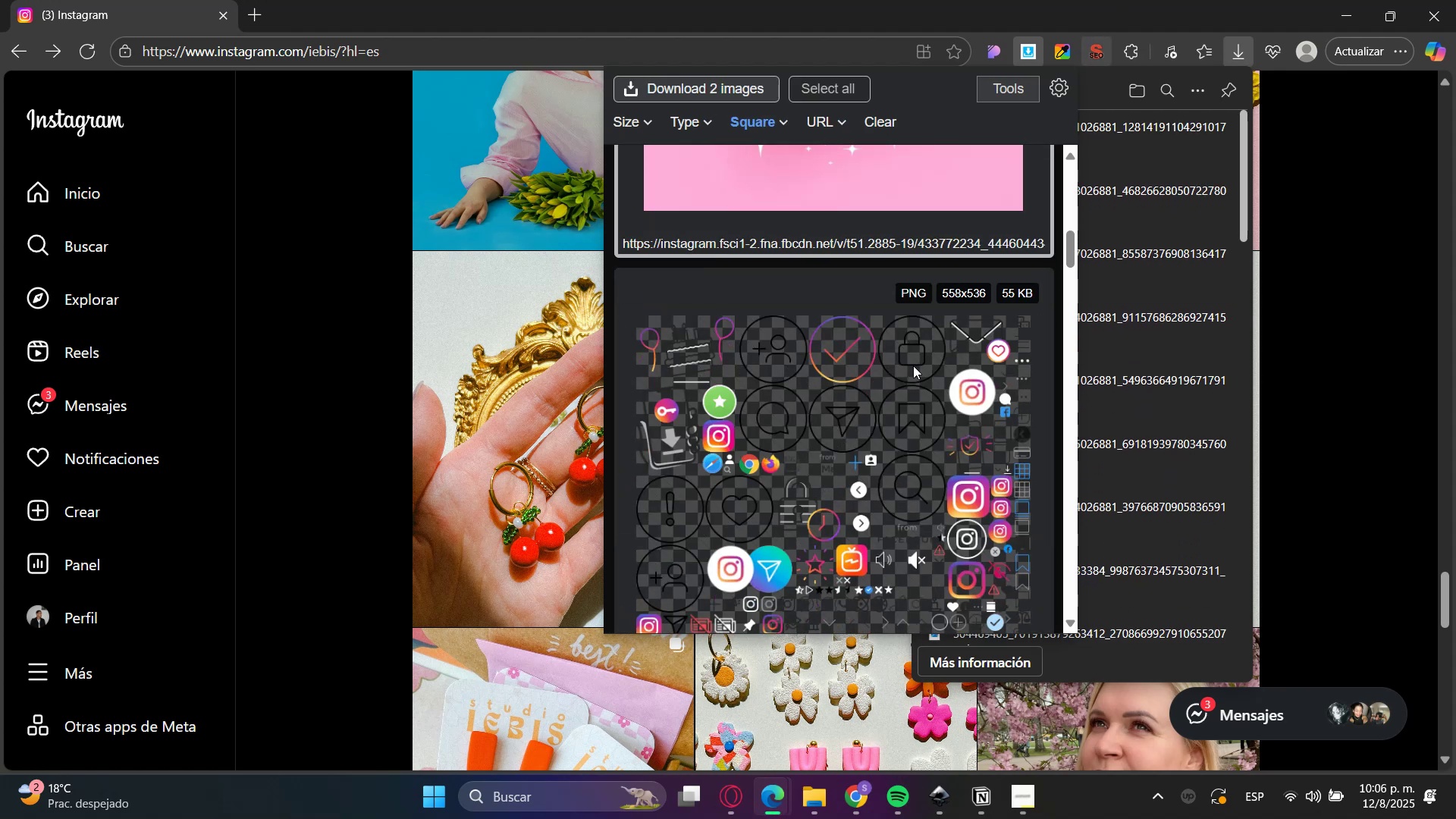 
left_click([913, 359])
 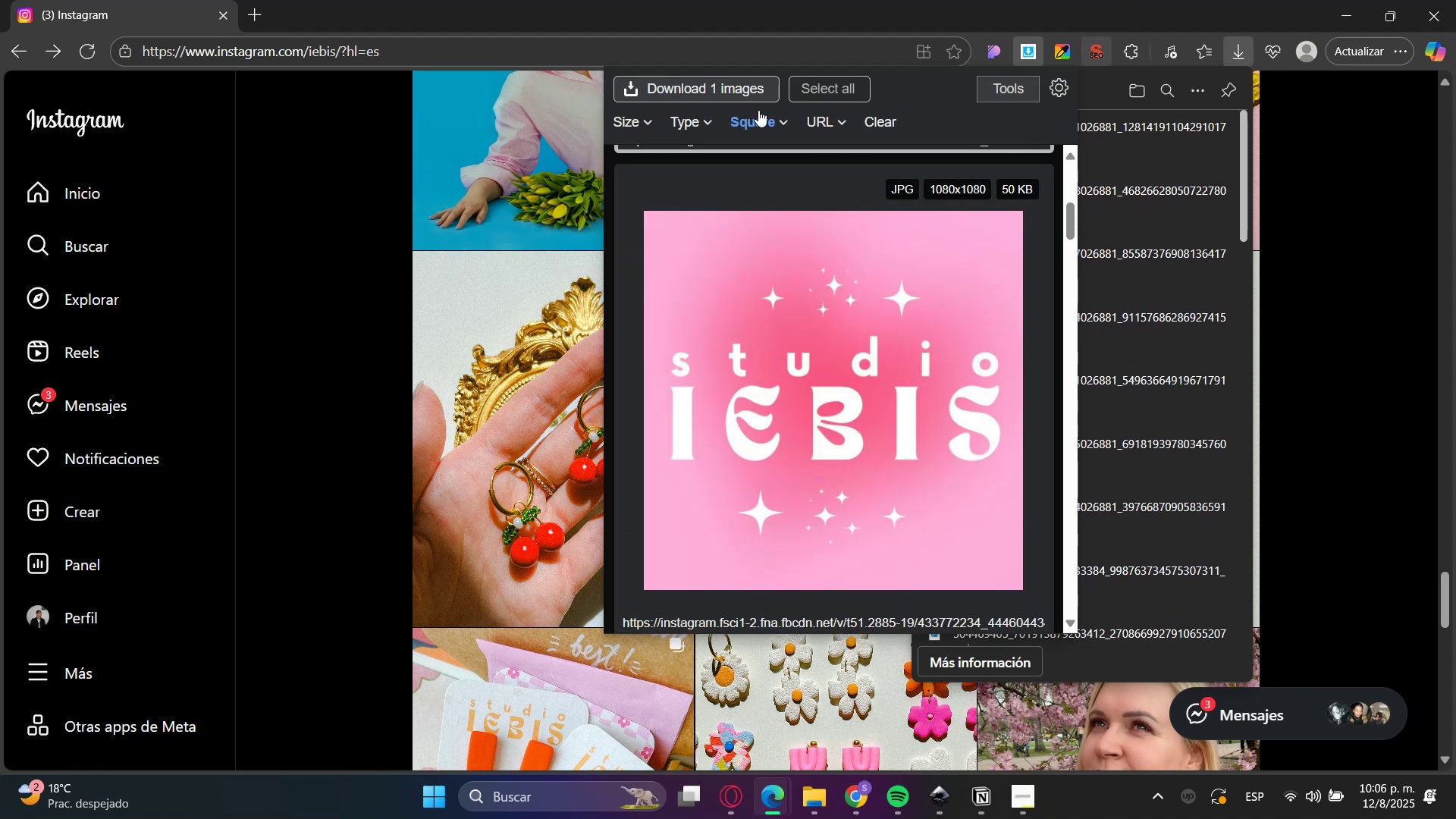 
left_click([733, 93])
 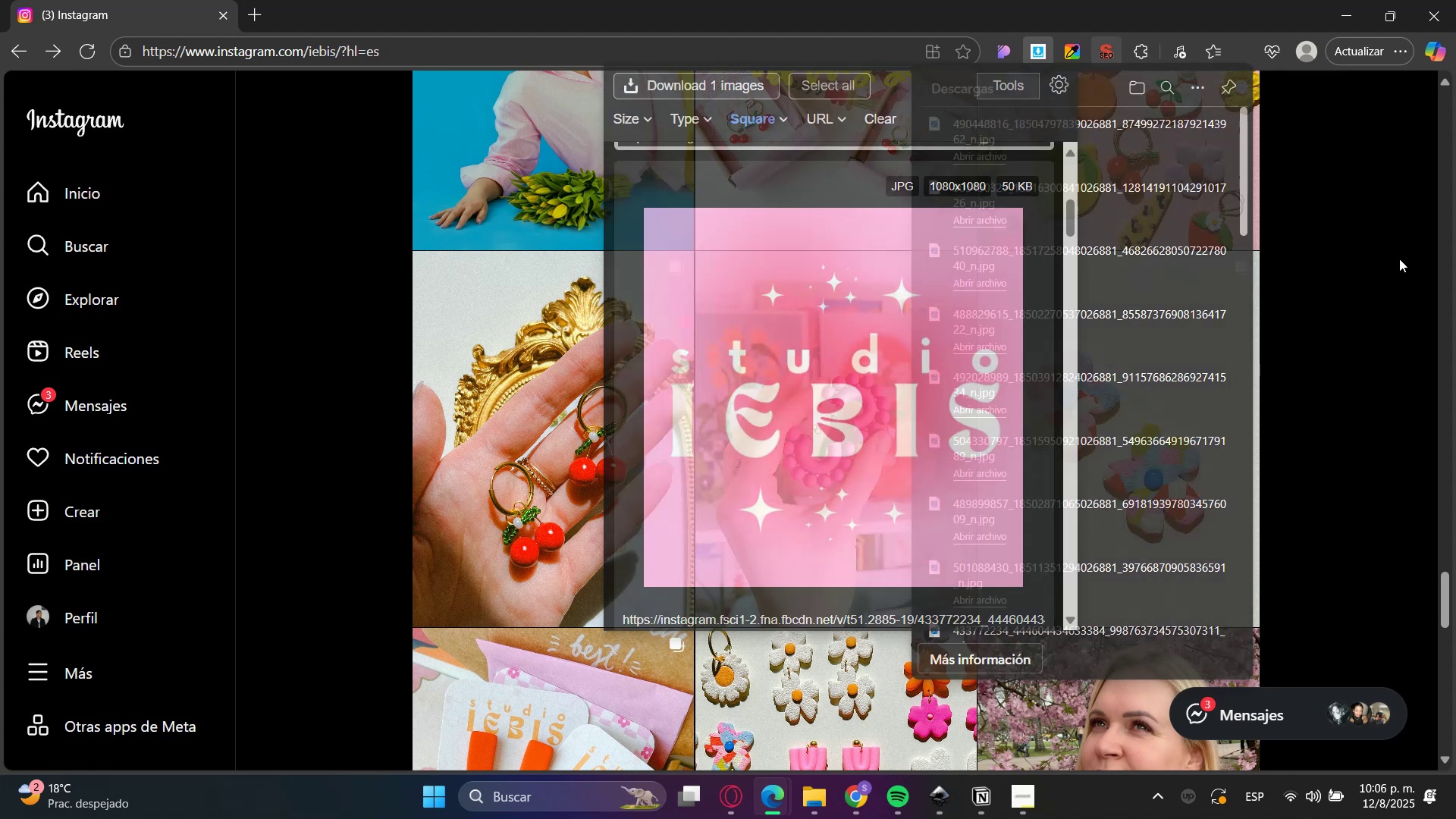 
scroll: coordinate [1221, 368], scroll_direction: down, amount: 5.0
 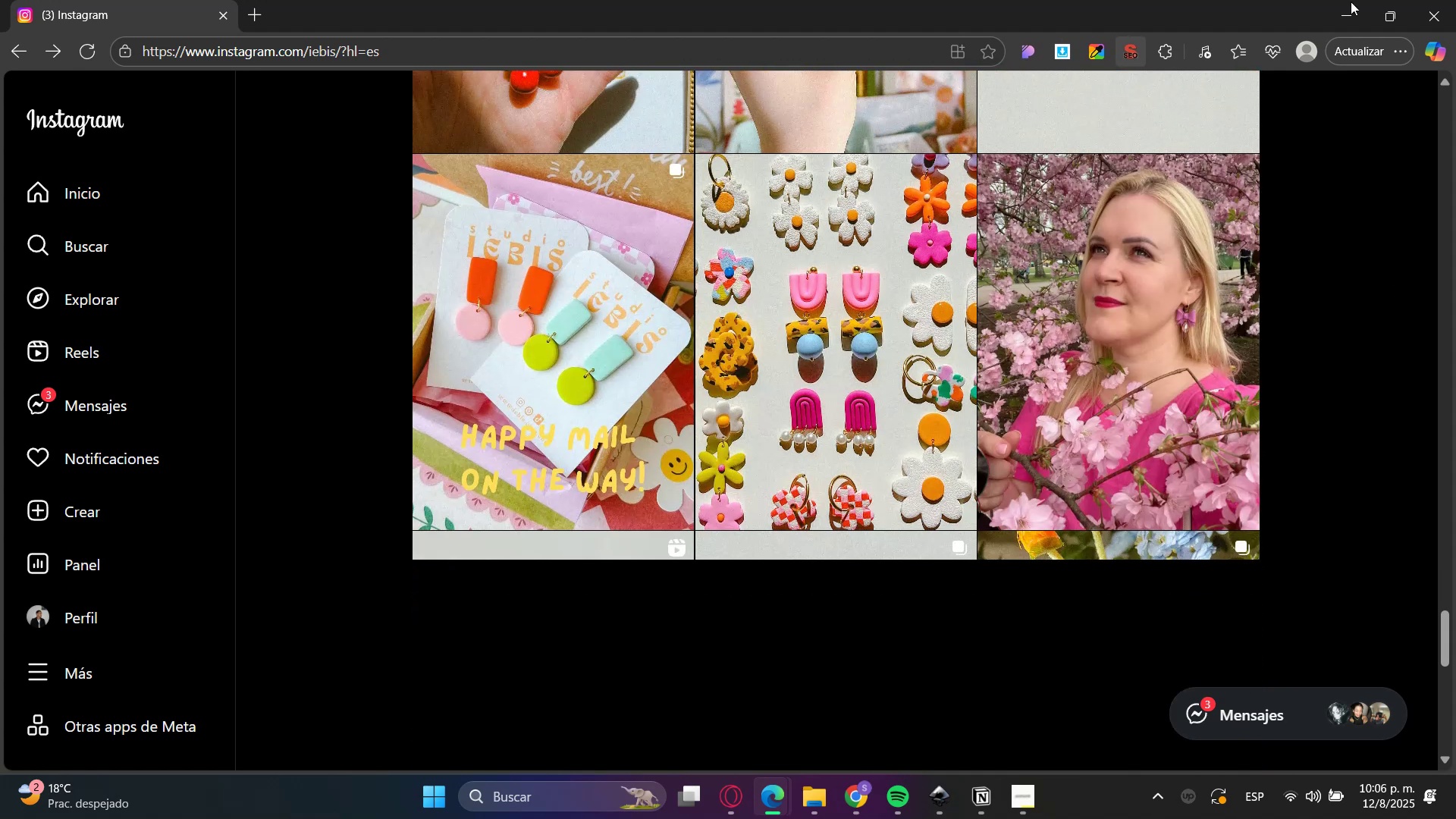 
left_click([1346, 0])
 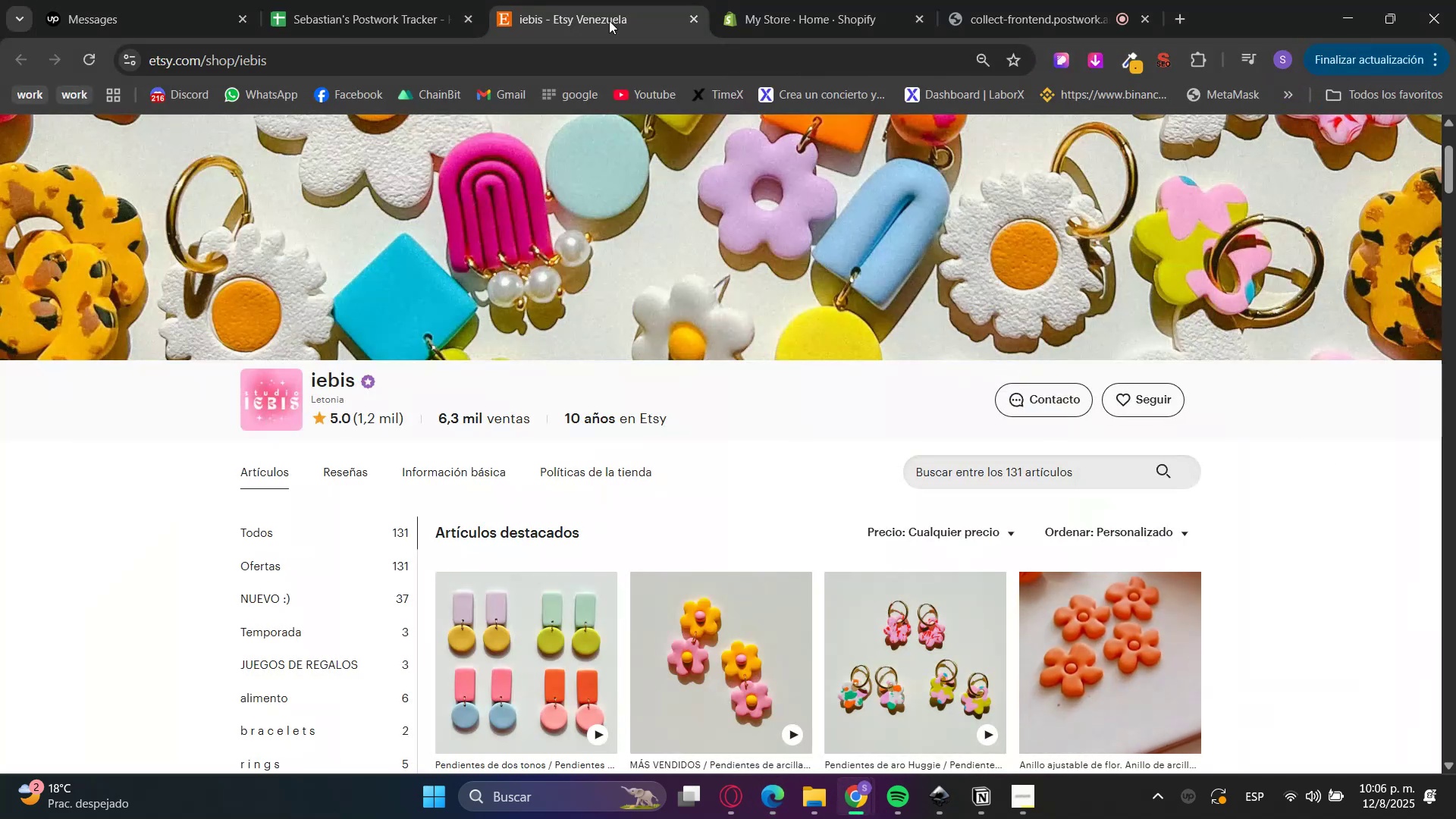 
left_click([771, 0])
 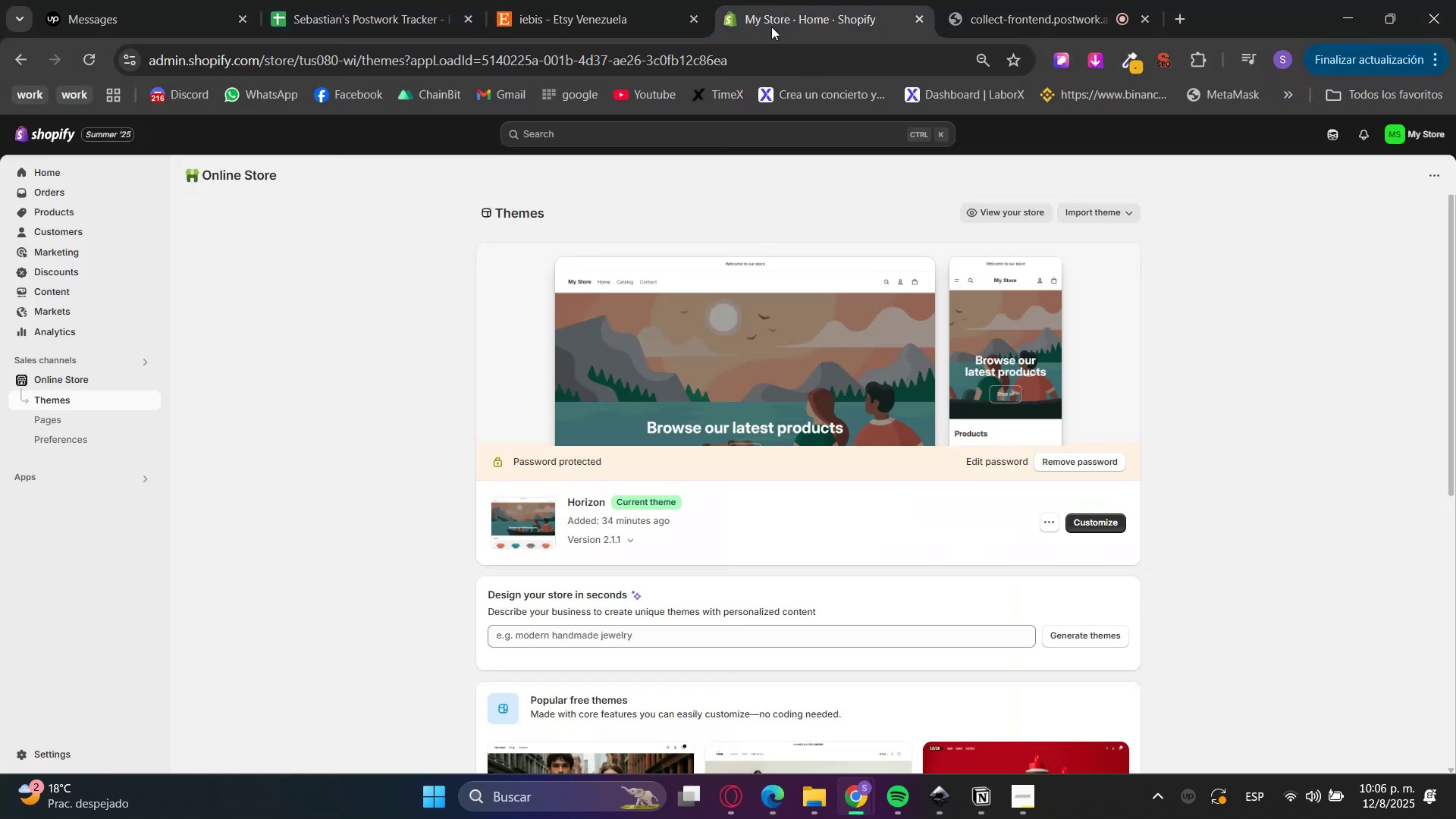 
scroll: coordinate [780, 537], scroll_direction: down, amount: 3.0
 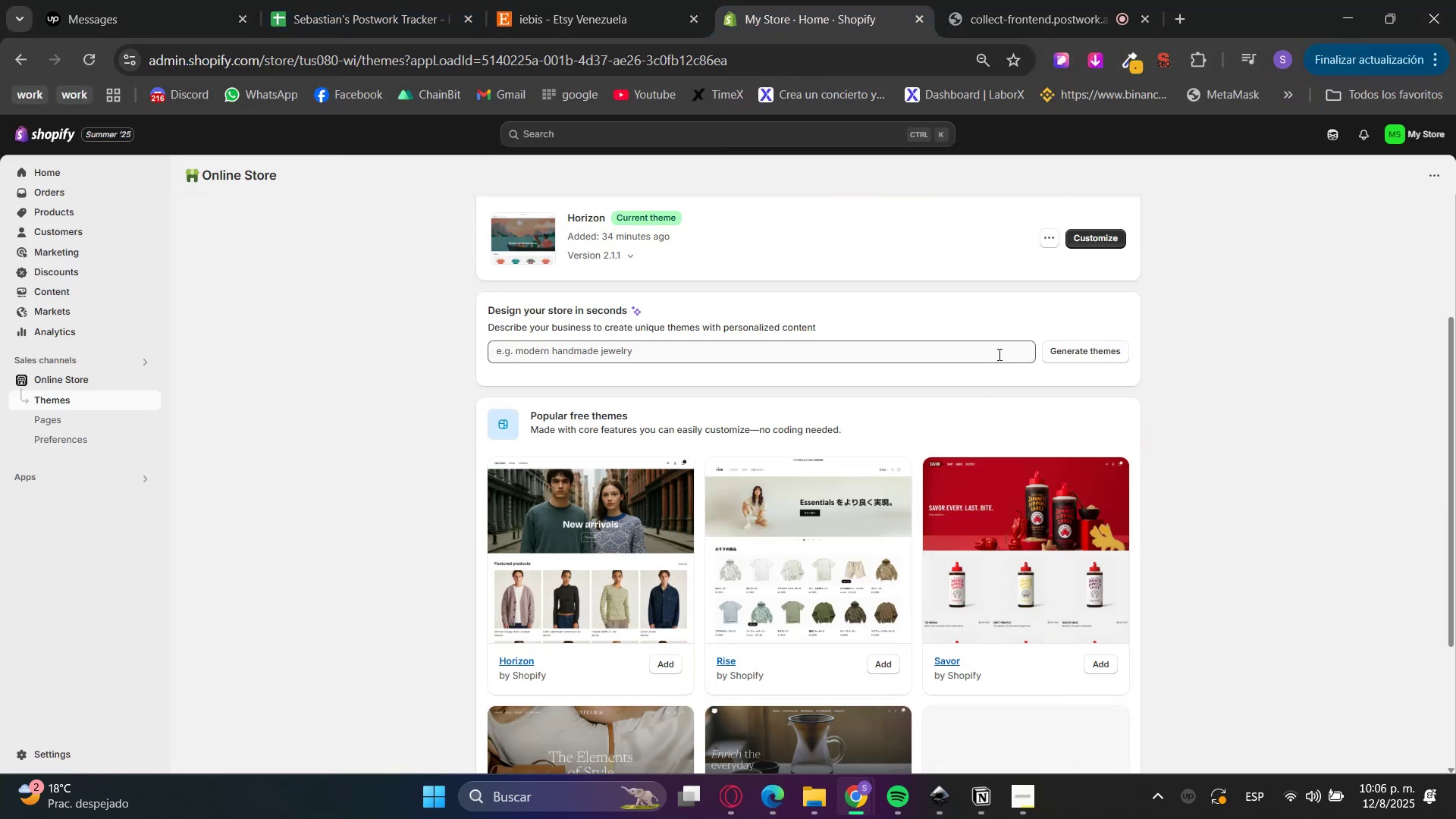 
left_click([997, 353])
 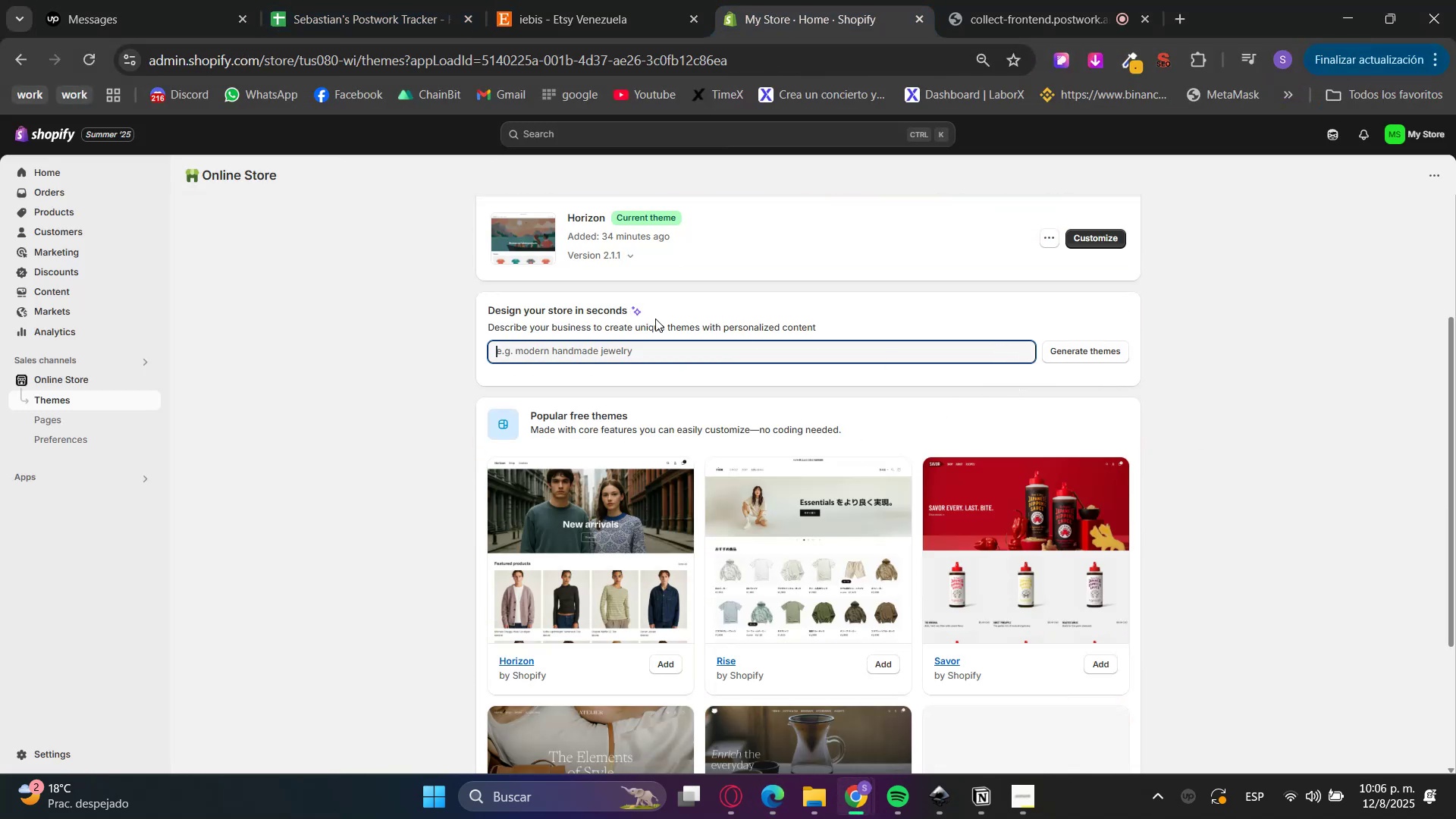 
double_click([676, 355])
 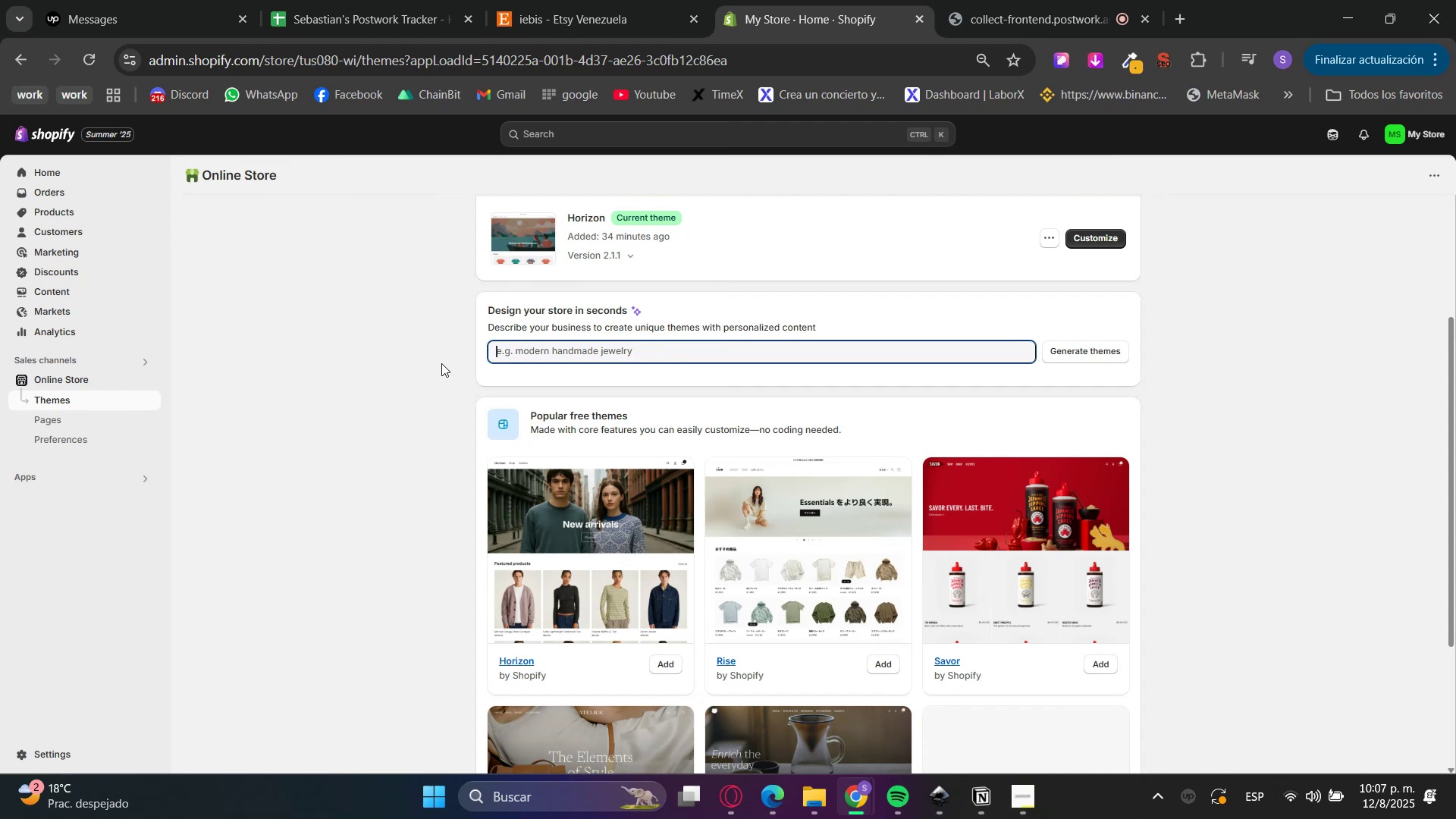 
type(Colorful, )
 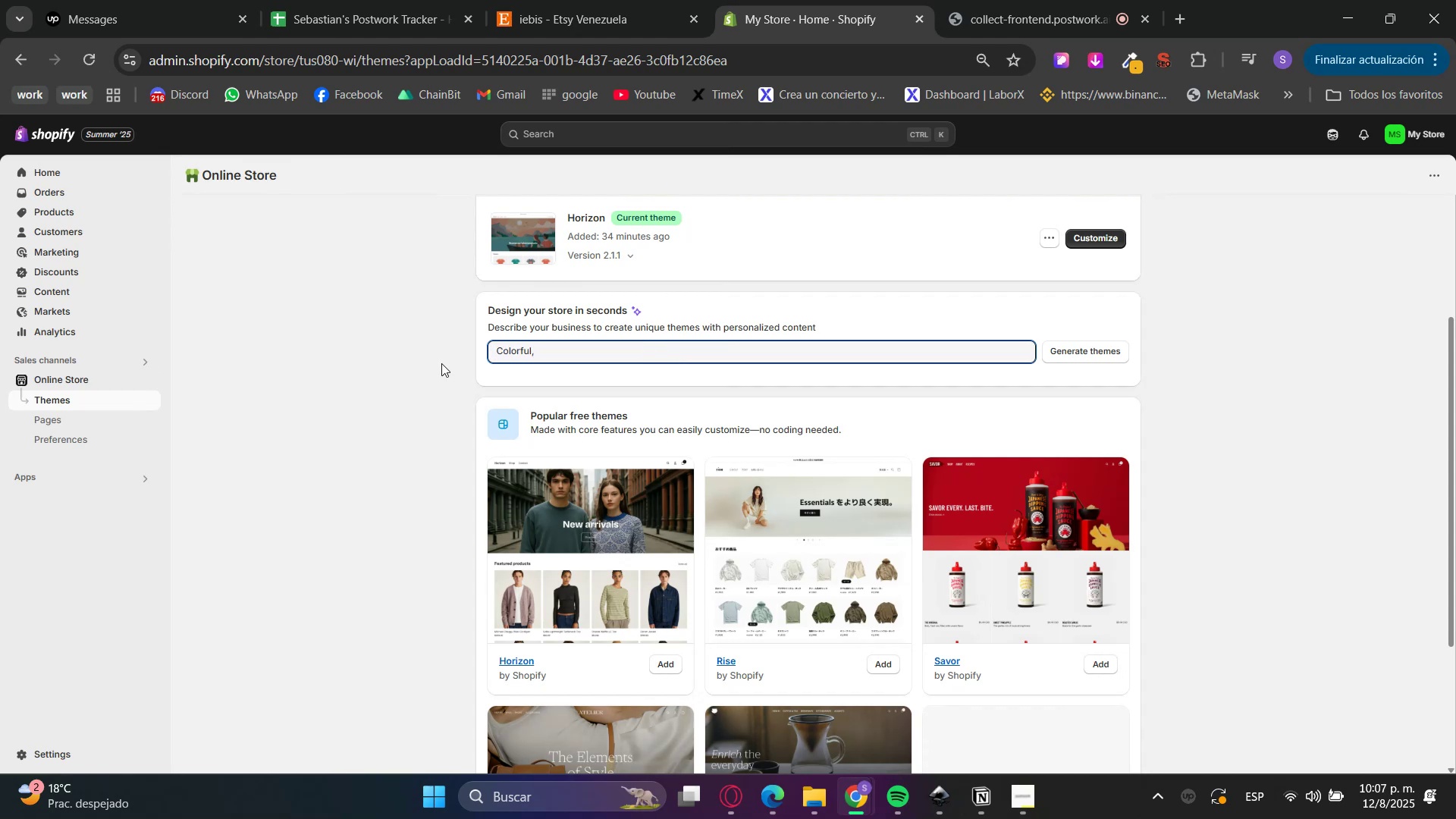 
hold_key(key=Backspace, duration=0.94)
 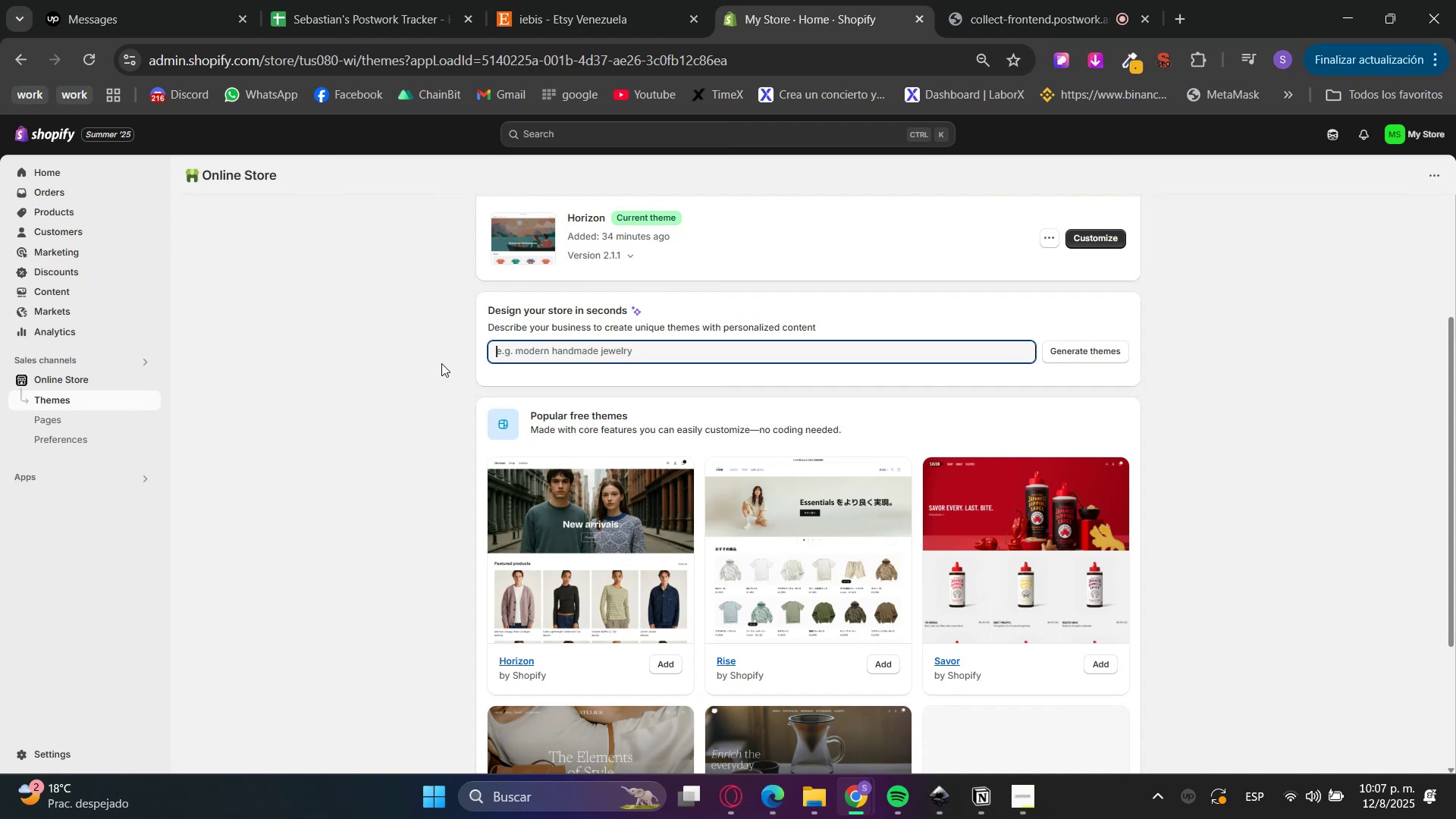 
hold_key(key=ControlLeft, duration=0.55)
 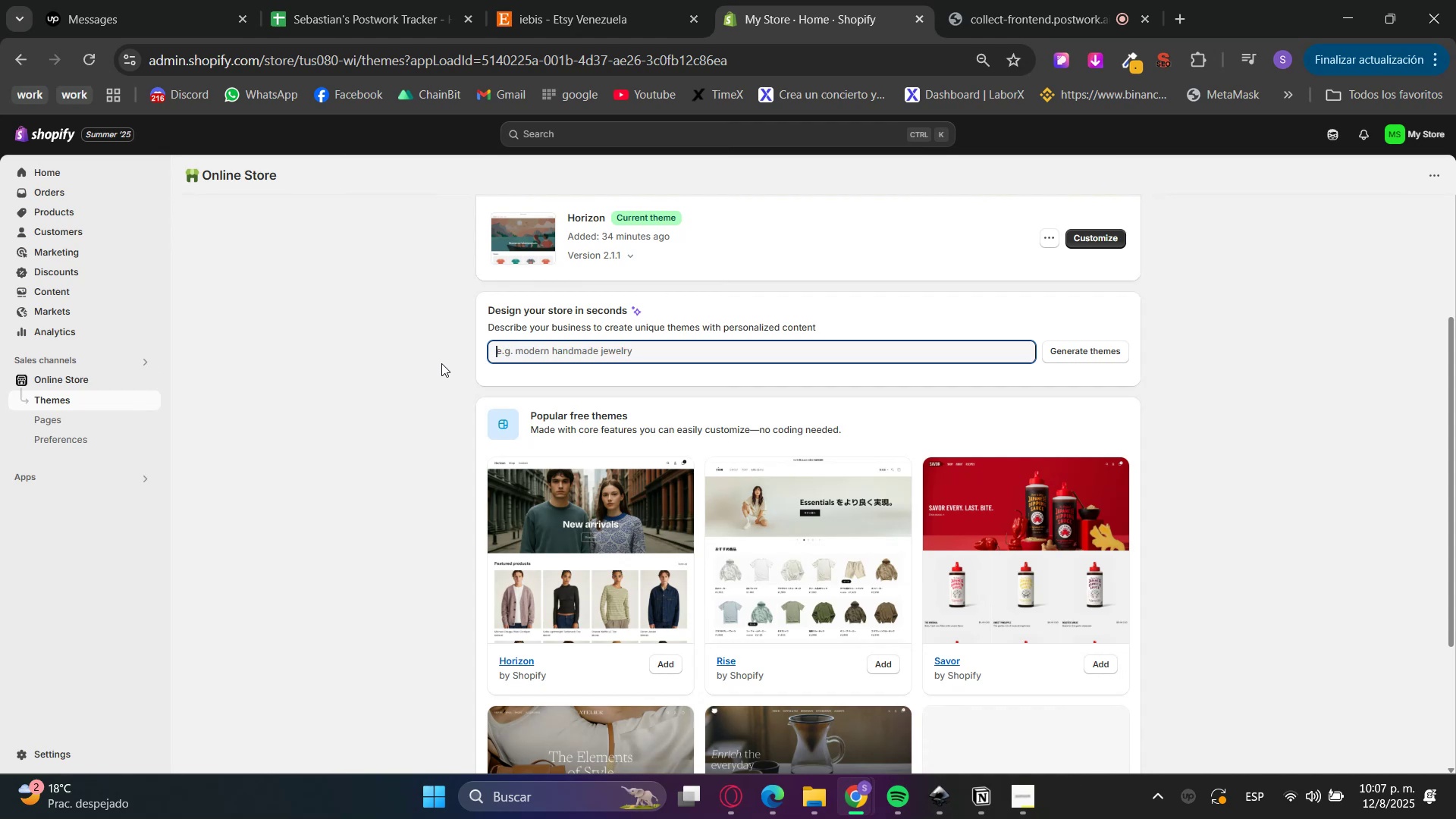 
type(colorful )
 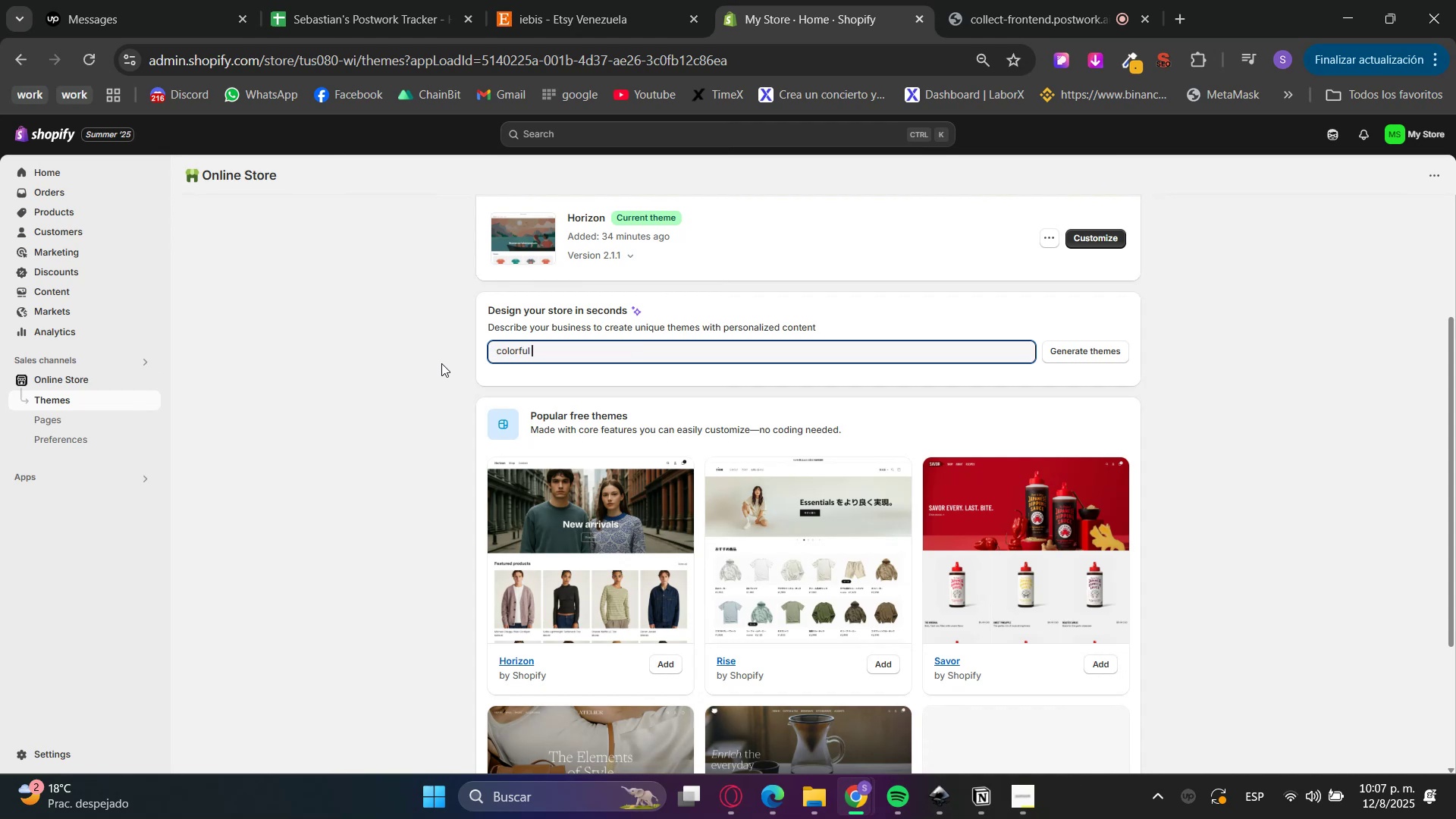 
type(hear)
 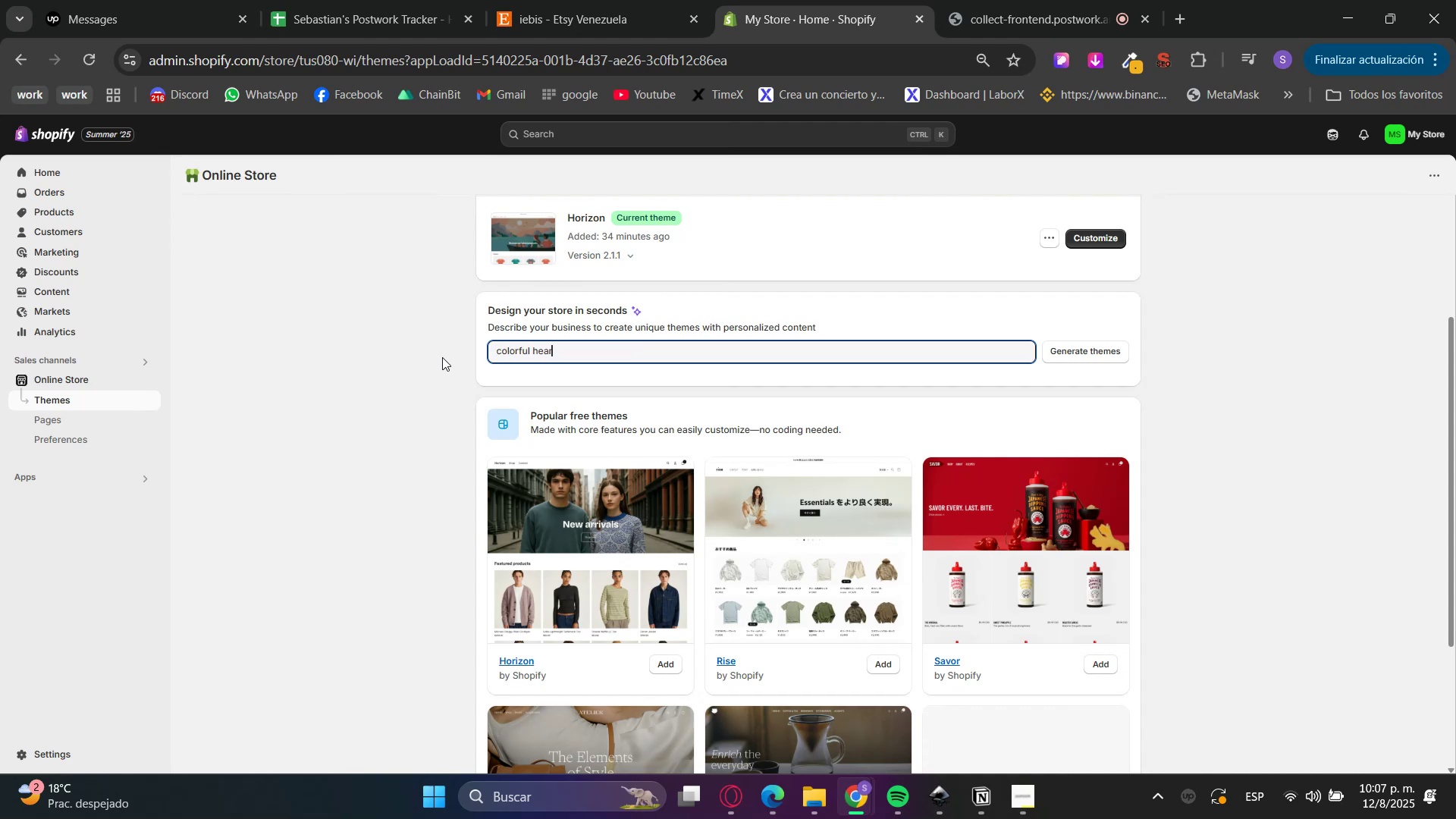 
left_click_drag(start_coordinate=[623, 0], to_coordinate=[641, 0])
 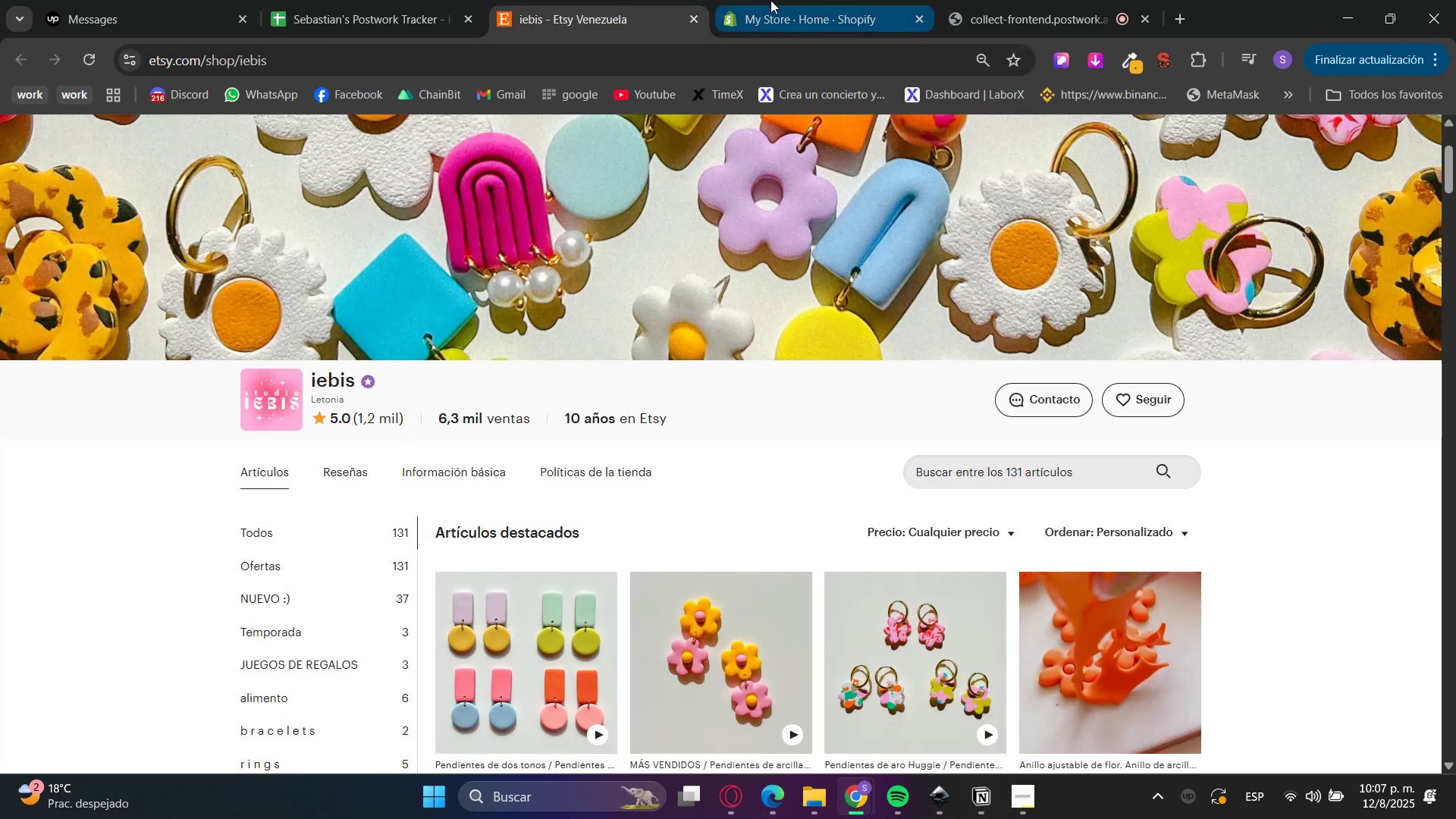 
scroll: coordinate [225, 657], scroll_direction: down, amount: 7.0
 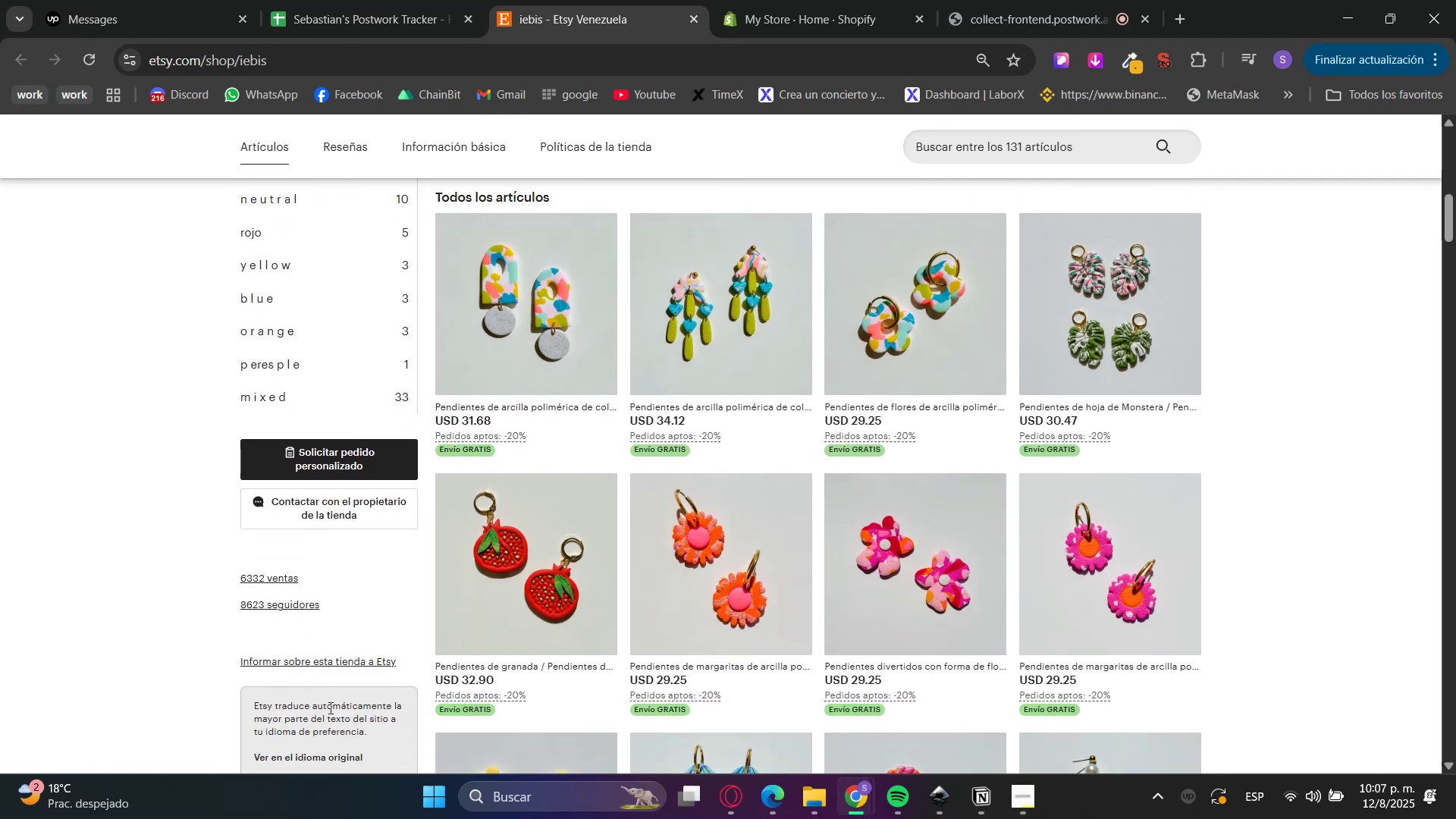 
left_click([337, 757])
 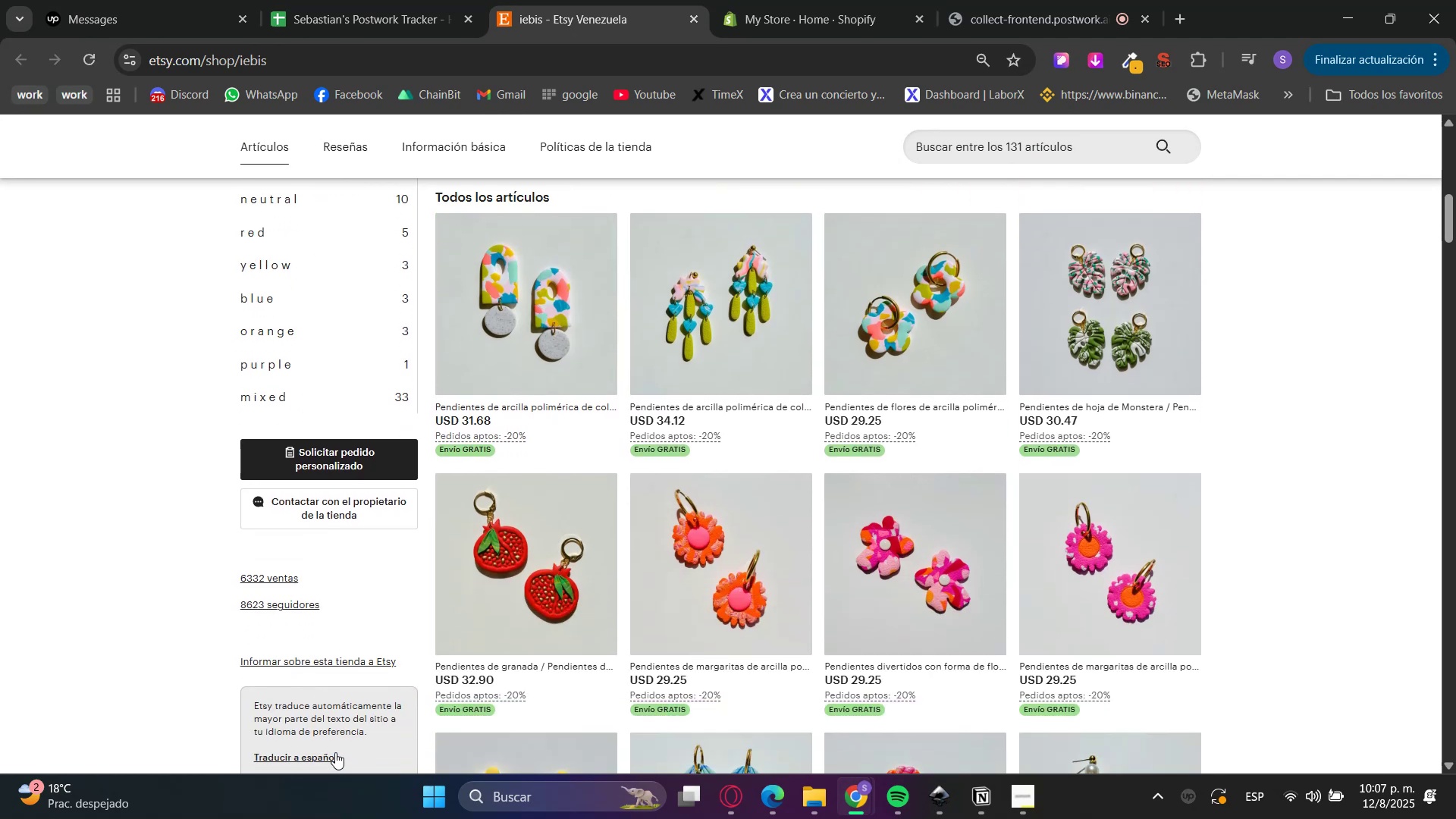 
scroll: coordinate [155, 632], scroll_direction: up, amount: 4.0
 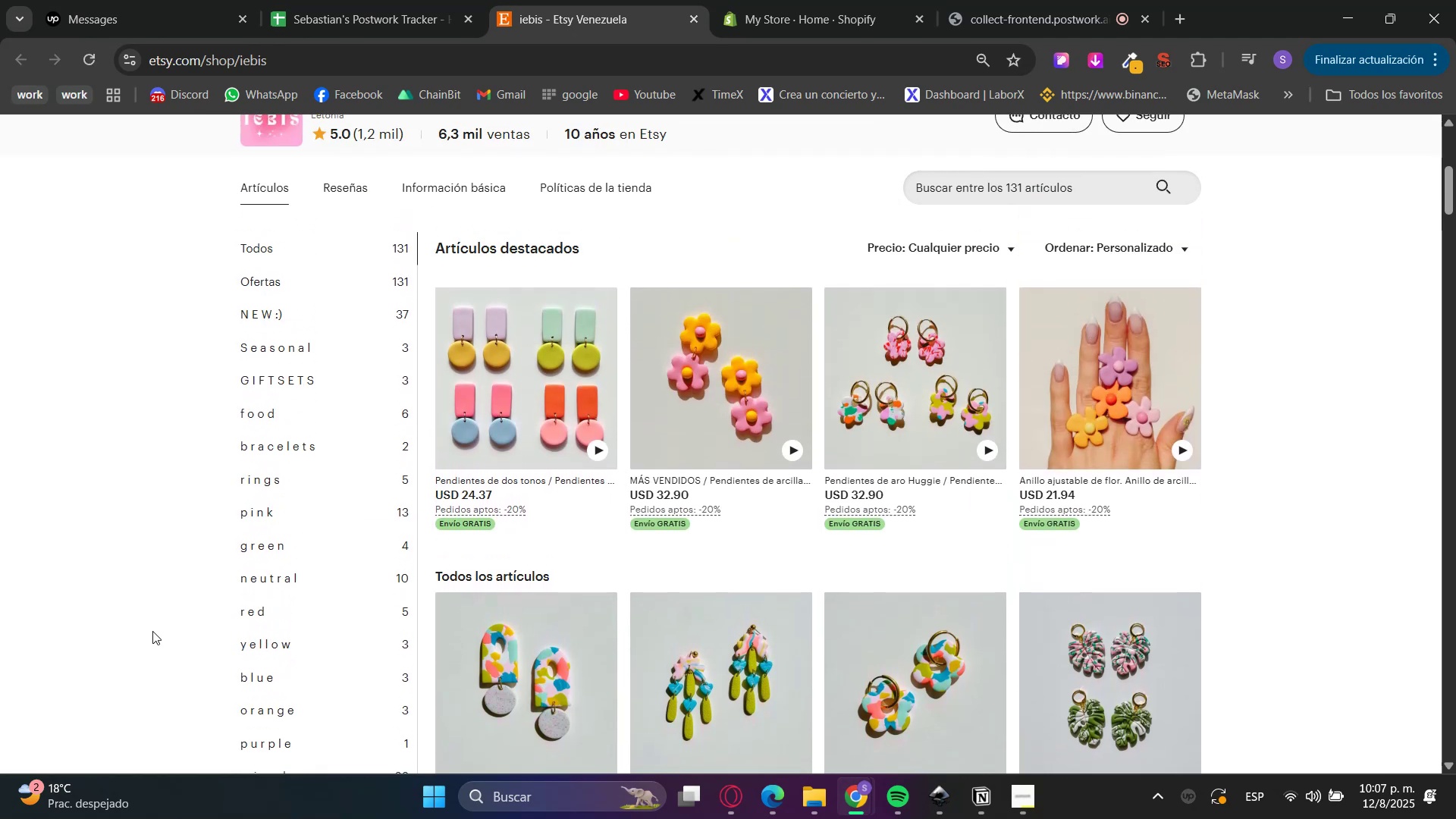 
scroll: coordinate [152, 631], scroll_direction: down, amount: 4.0
 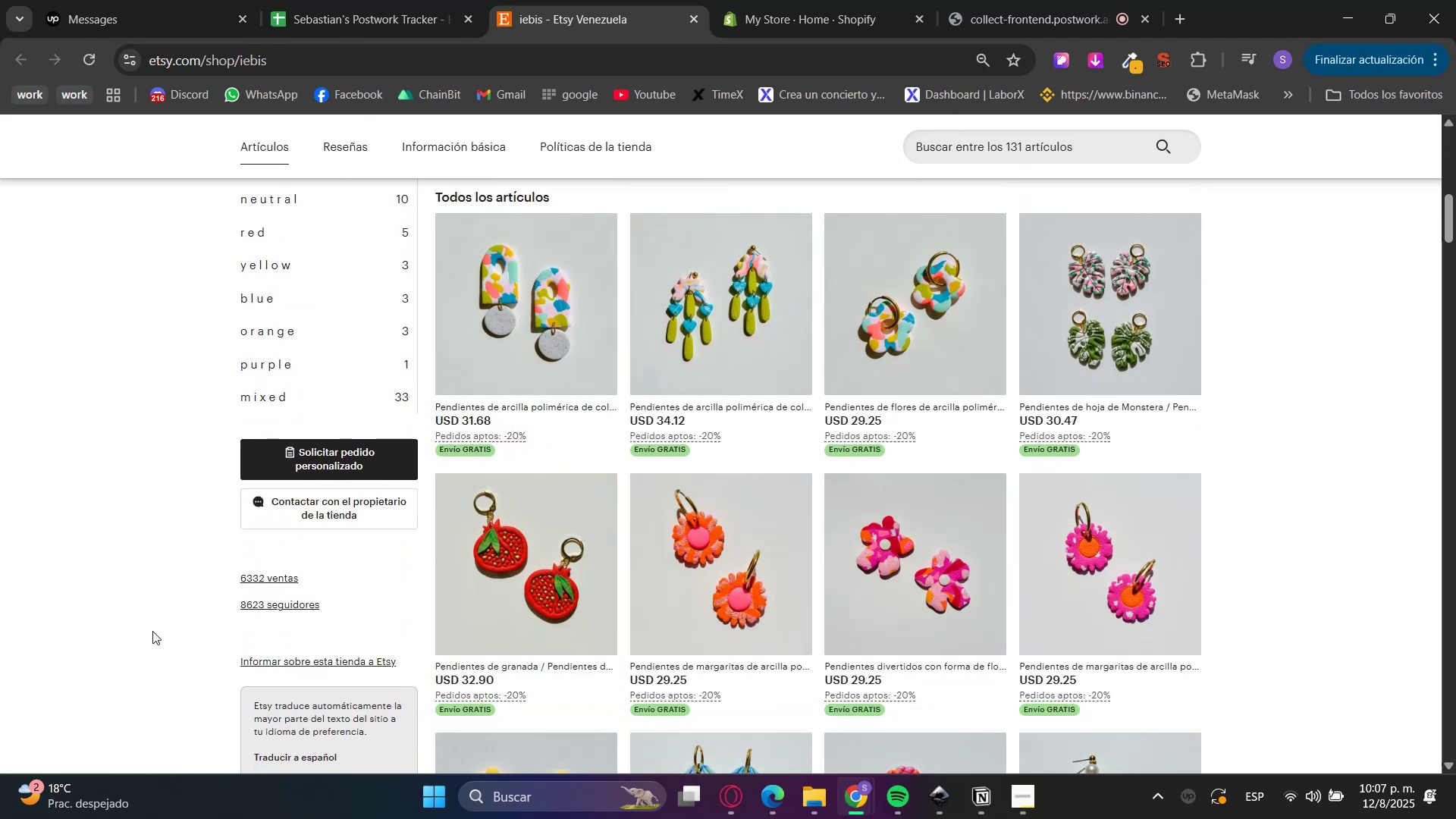 
scroll: coordinate [176, 623], scroll_direction: up, amount: 1.0
 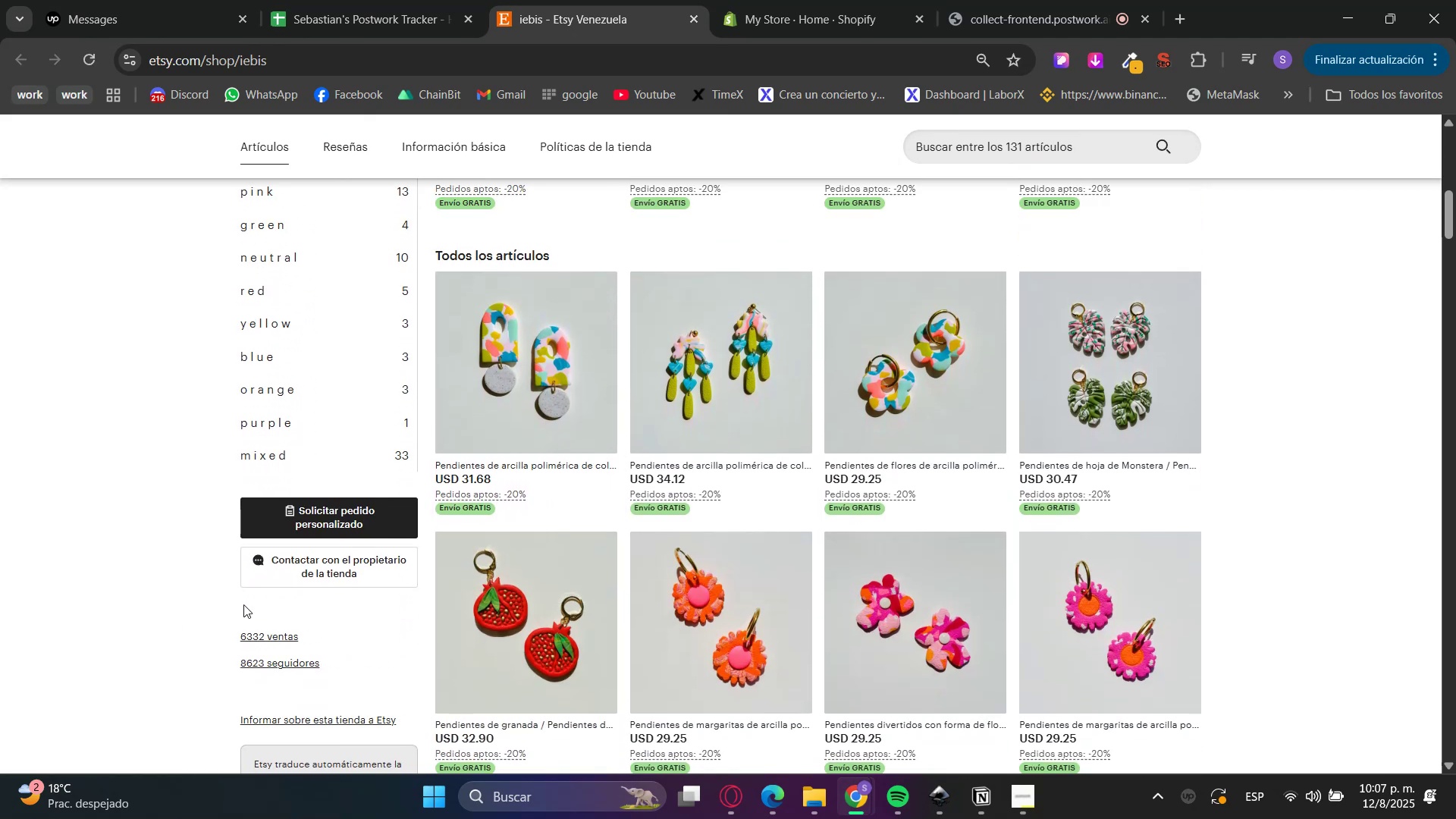 
hold_key(key=ControlLeft, duration=0.59)
left_click([494, 415])
 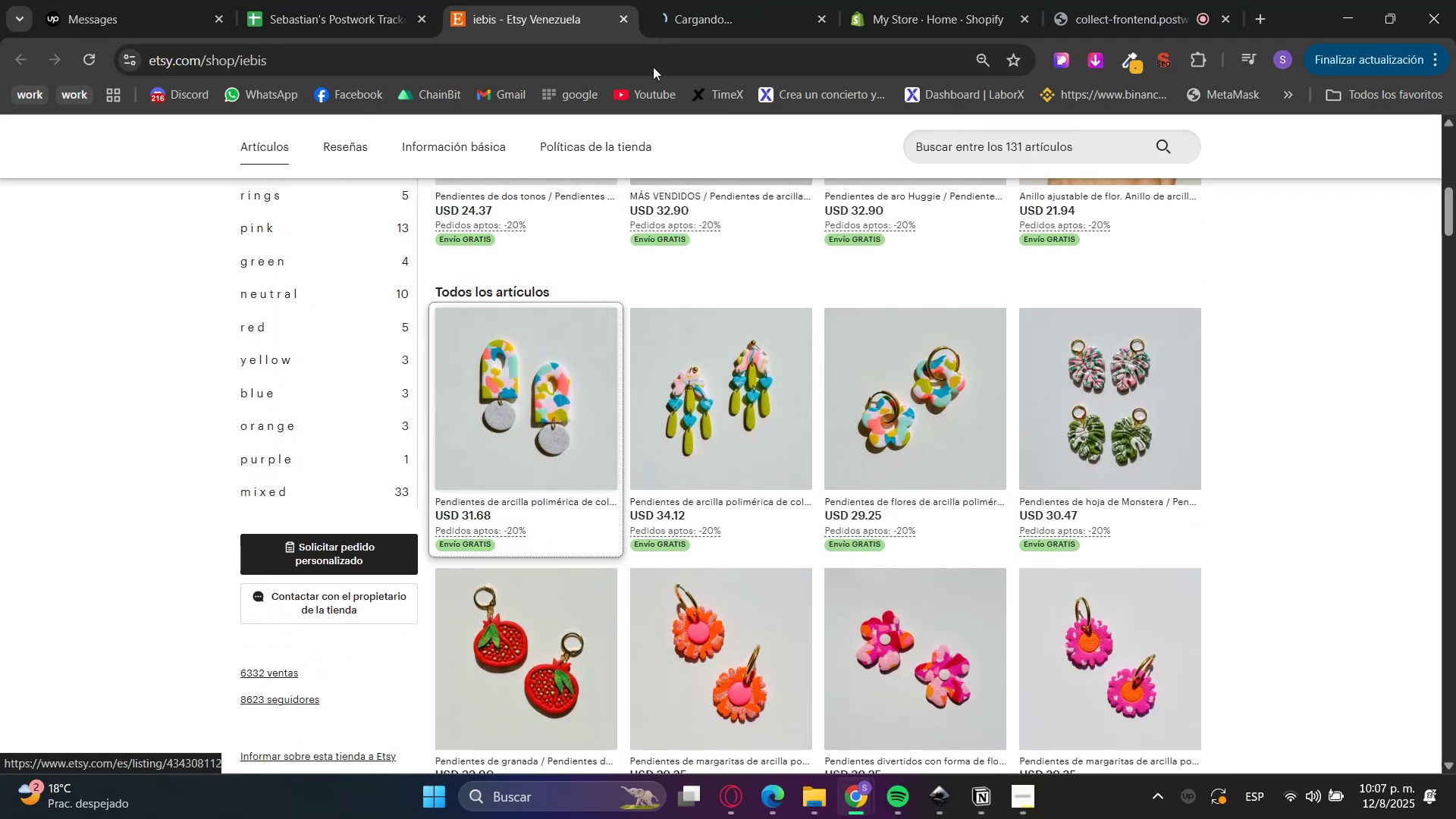 
double_click([674, 0])
 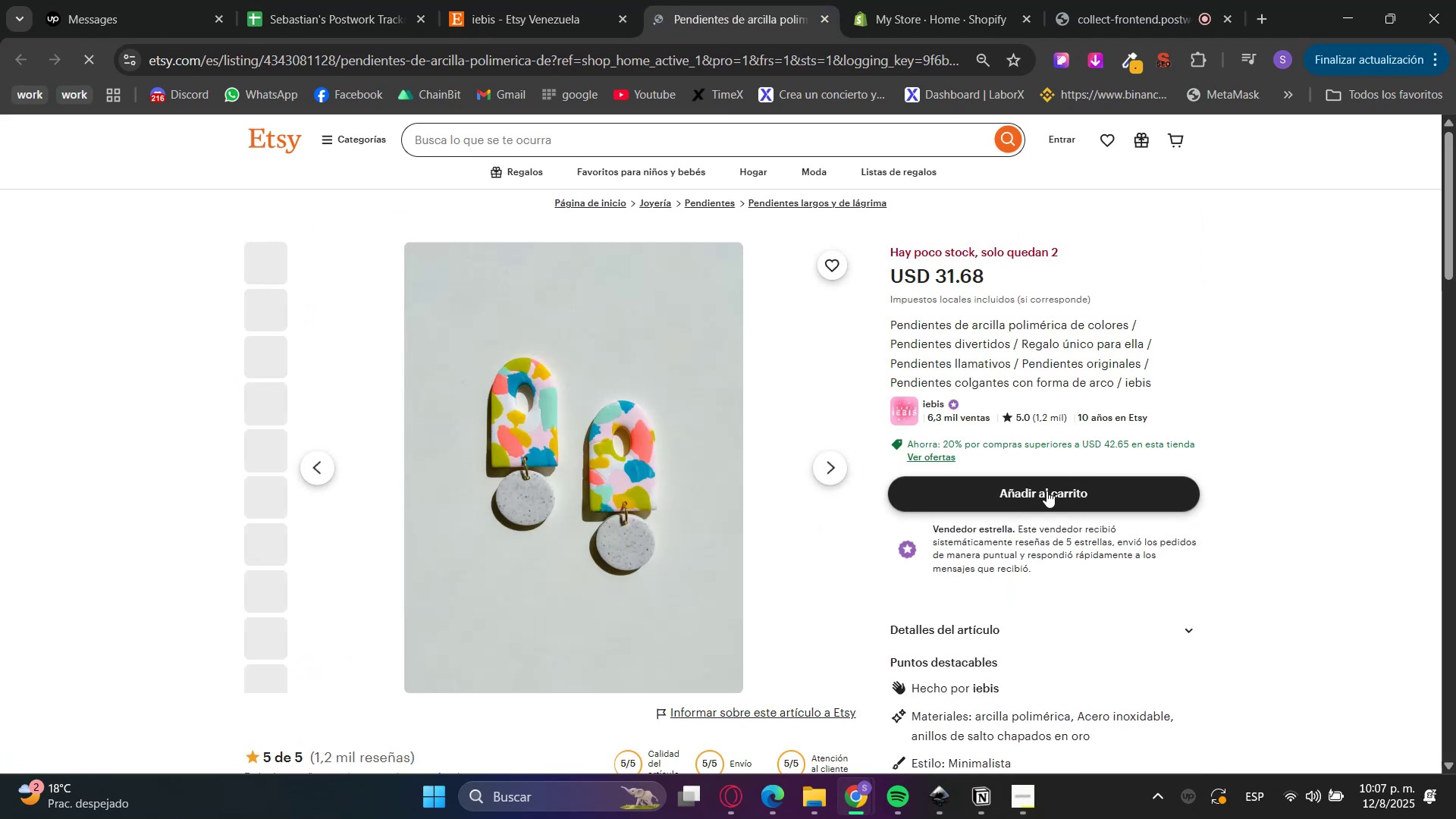 
scroll: coordinate [949, 706], scroll_direction: down, amount: 3.0
 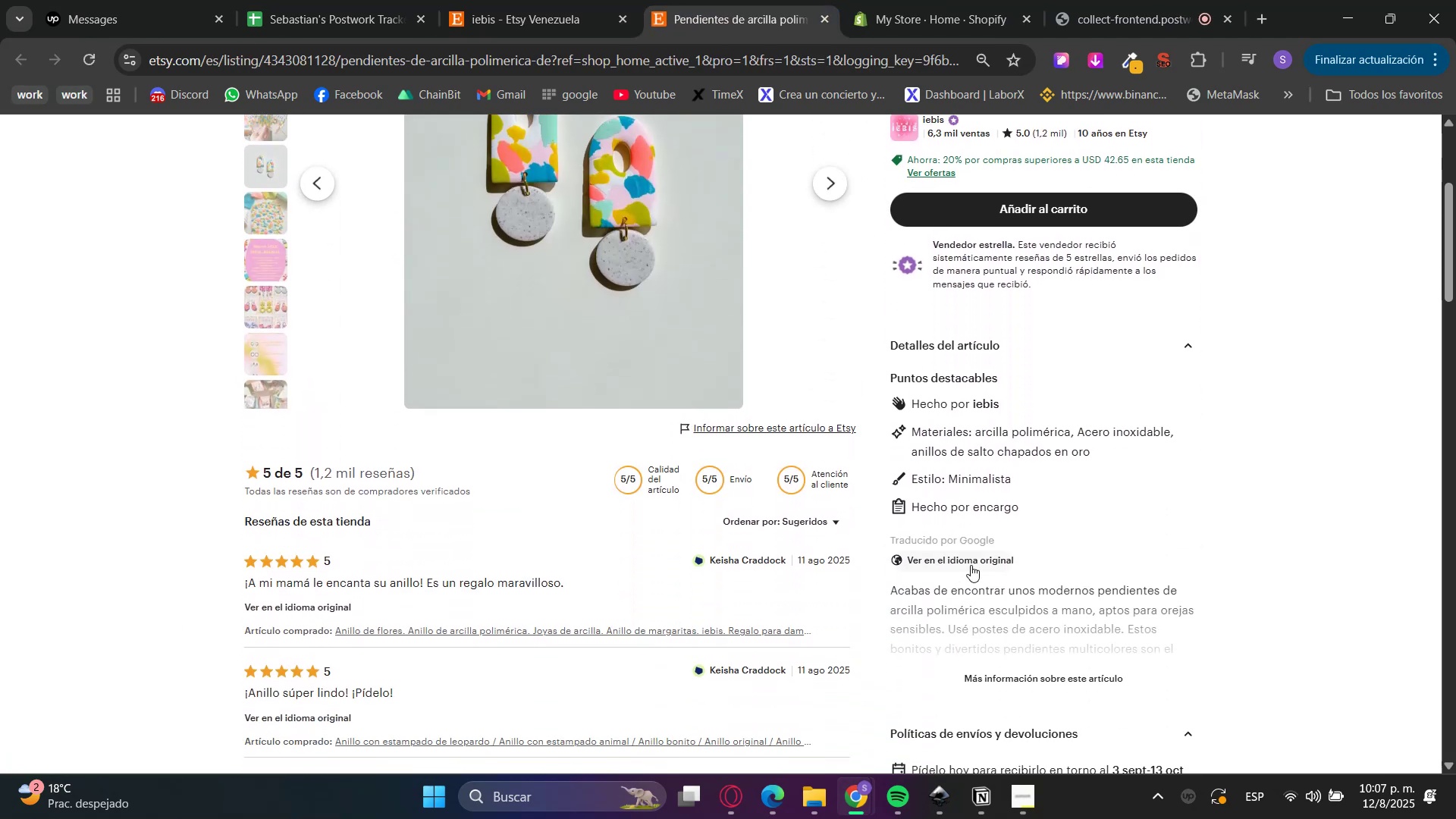 
left_click([971, 562])
 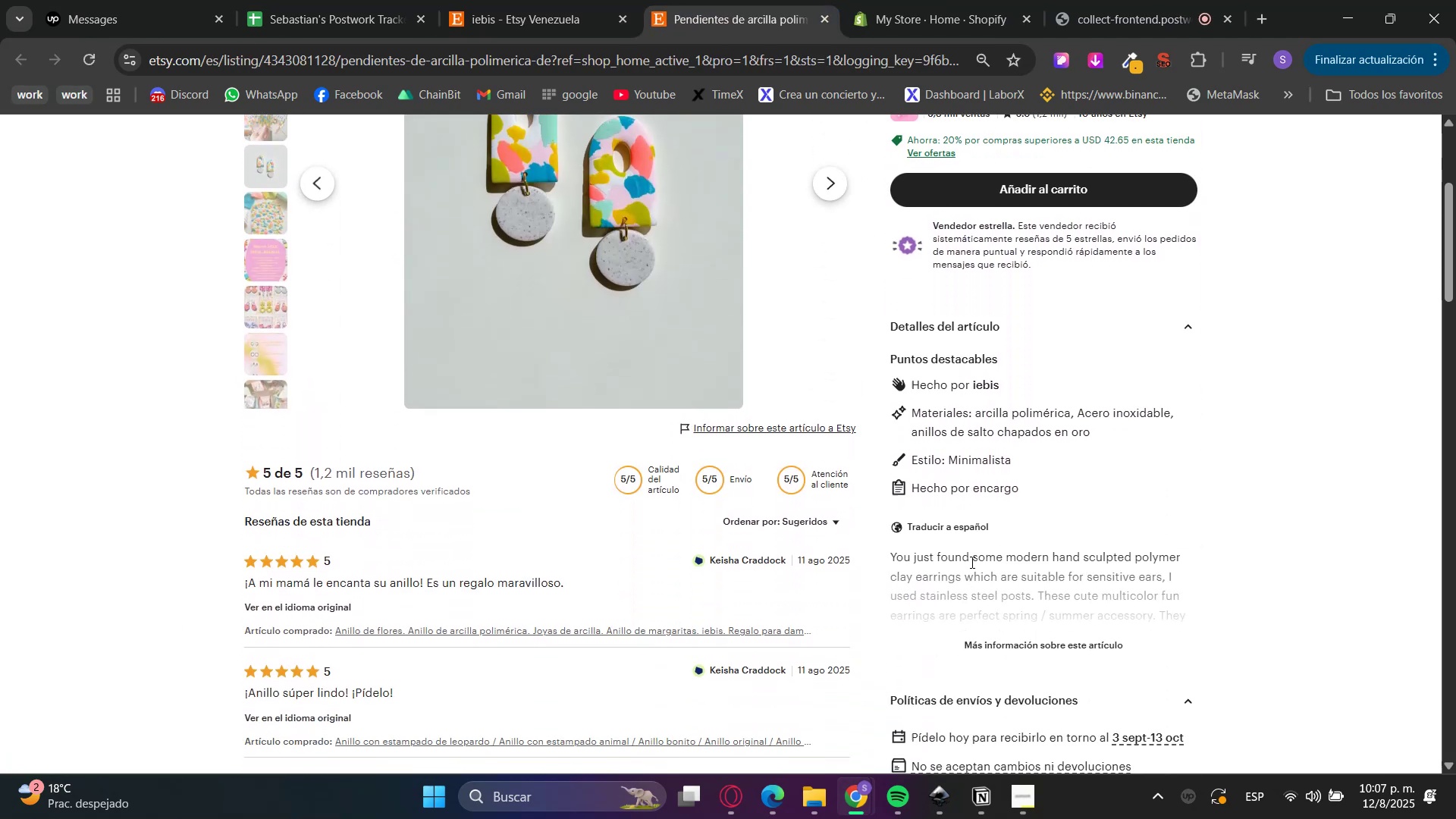 
scroll: coordinate [968, 589], scroll_direction: up, amount: 2.0
 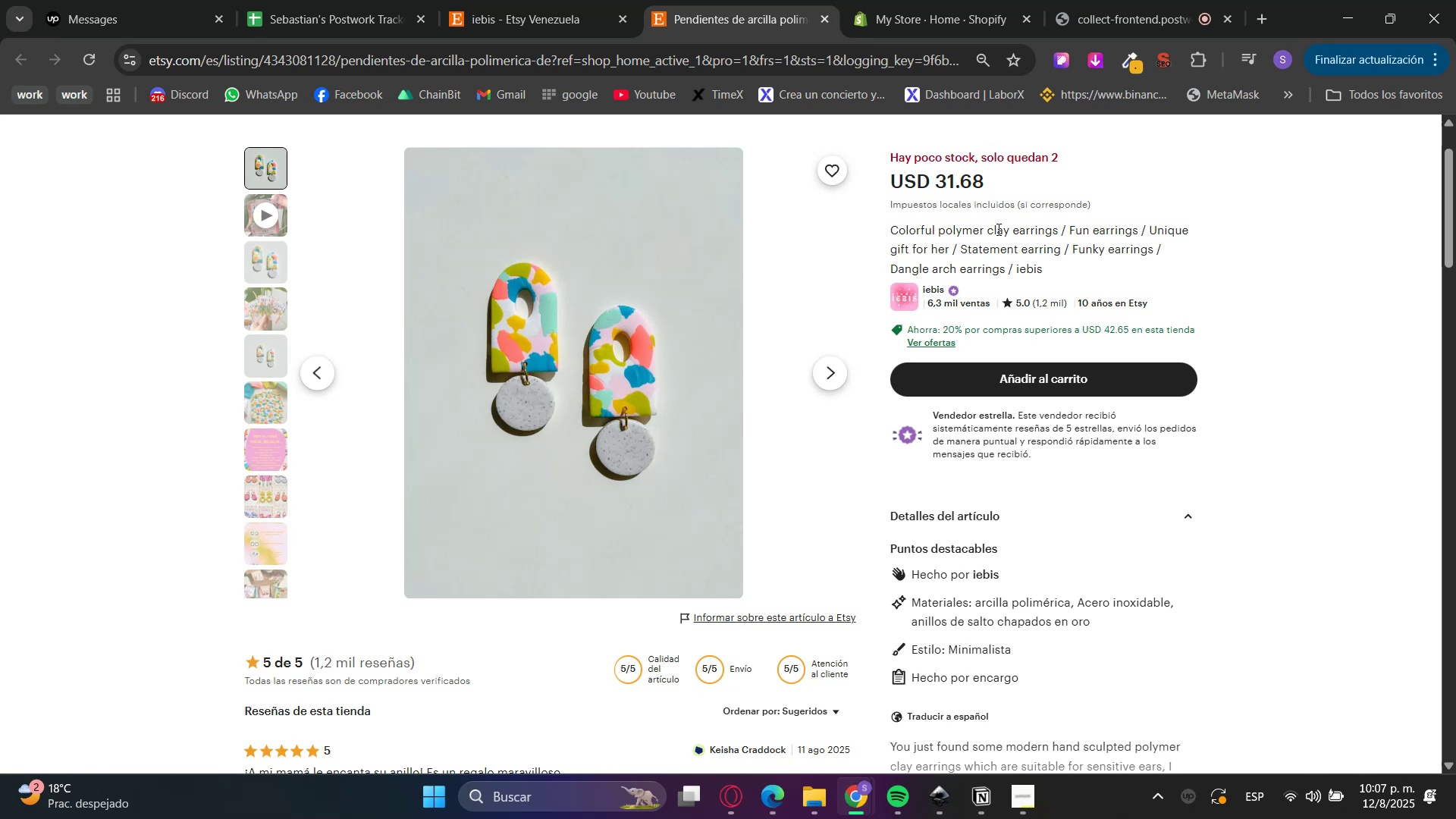 
double_click([1027, 229])
 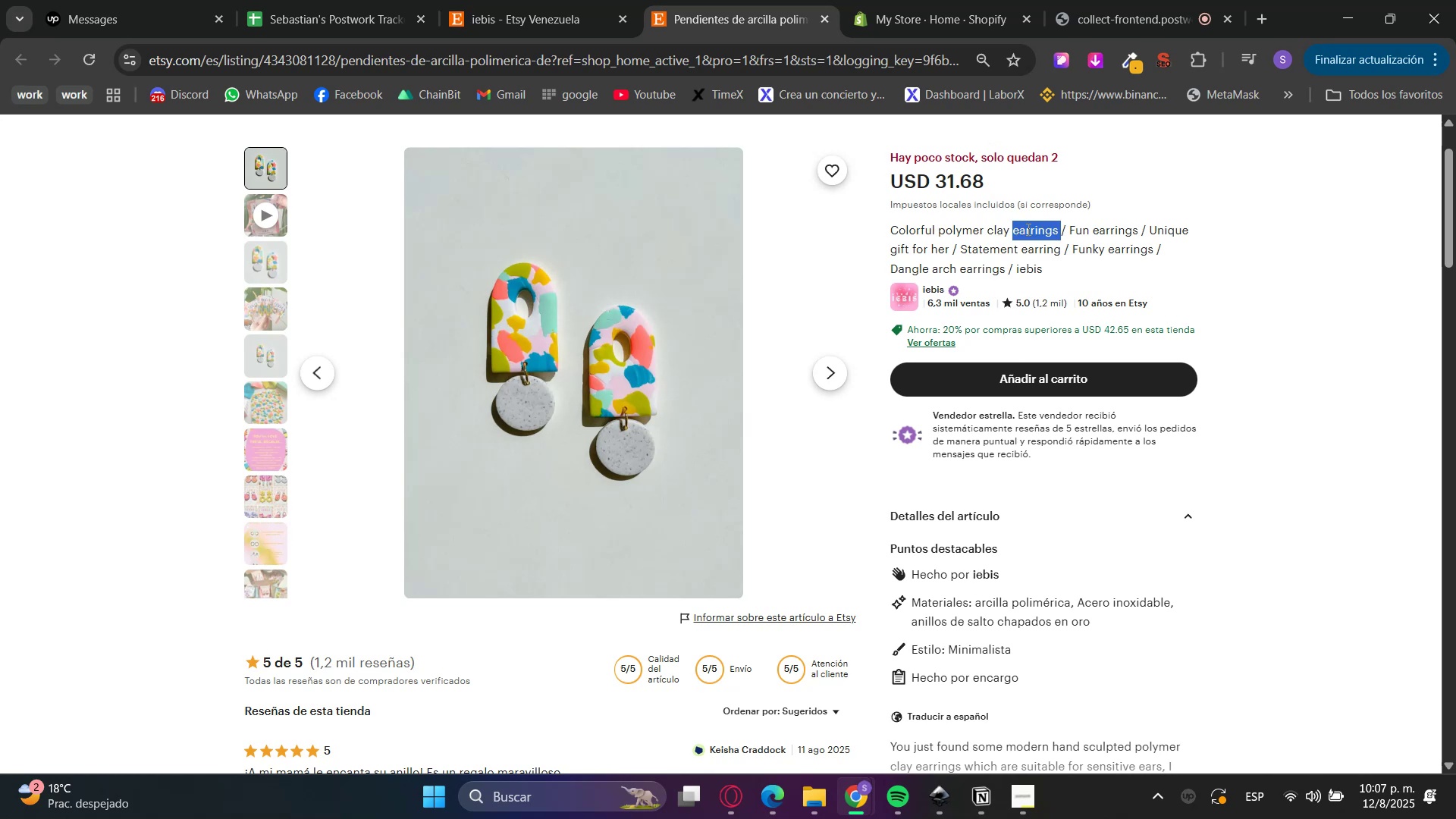 
key(Control+C)
 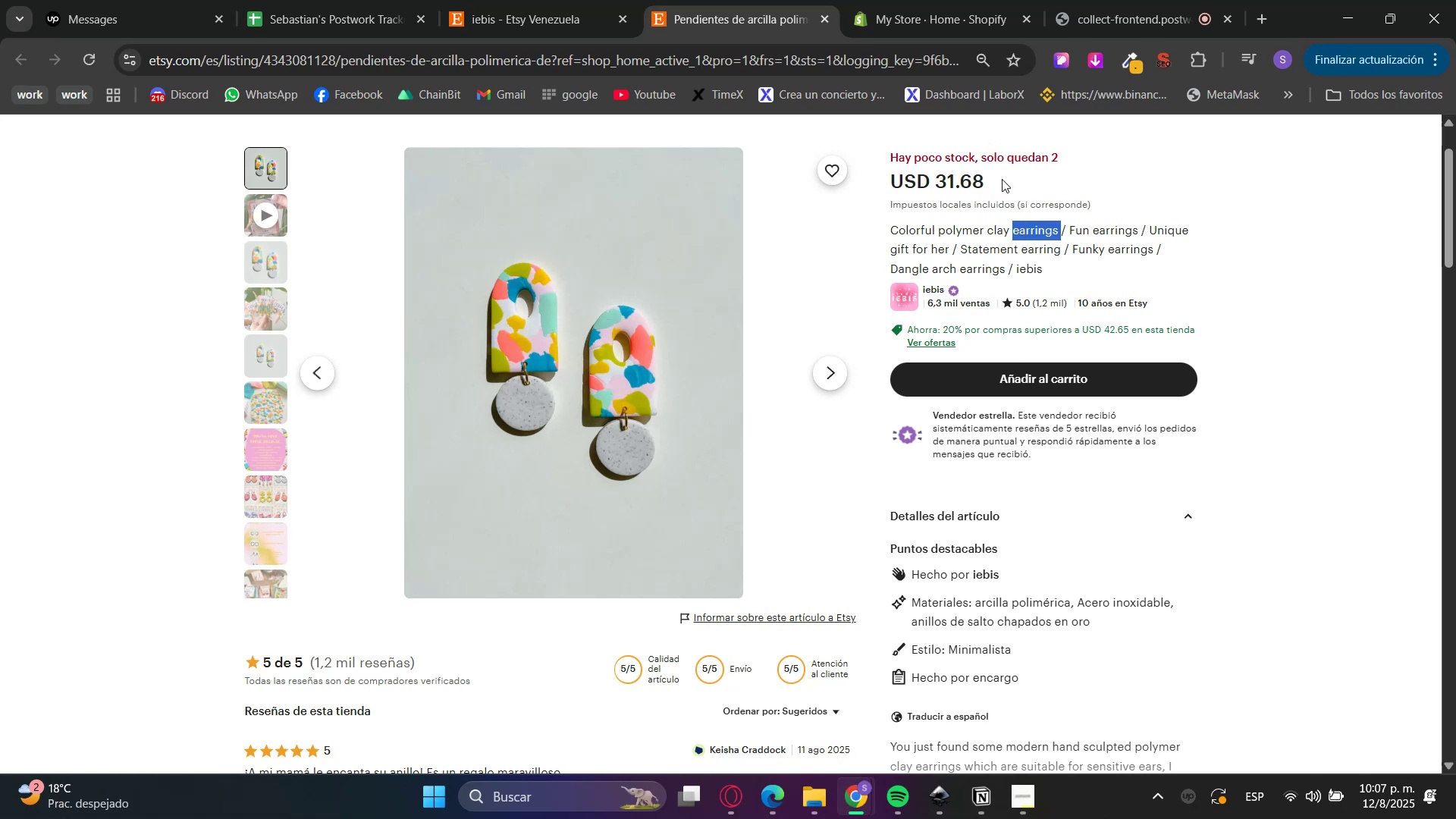 
key(Control+C)
 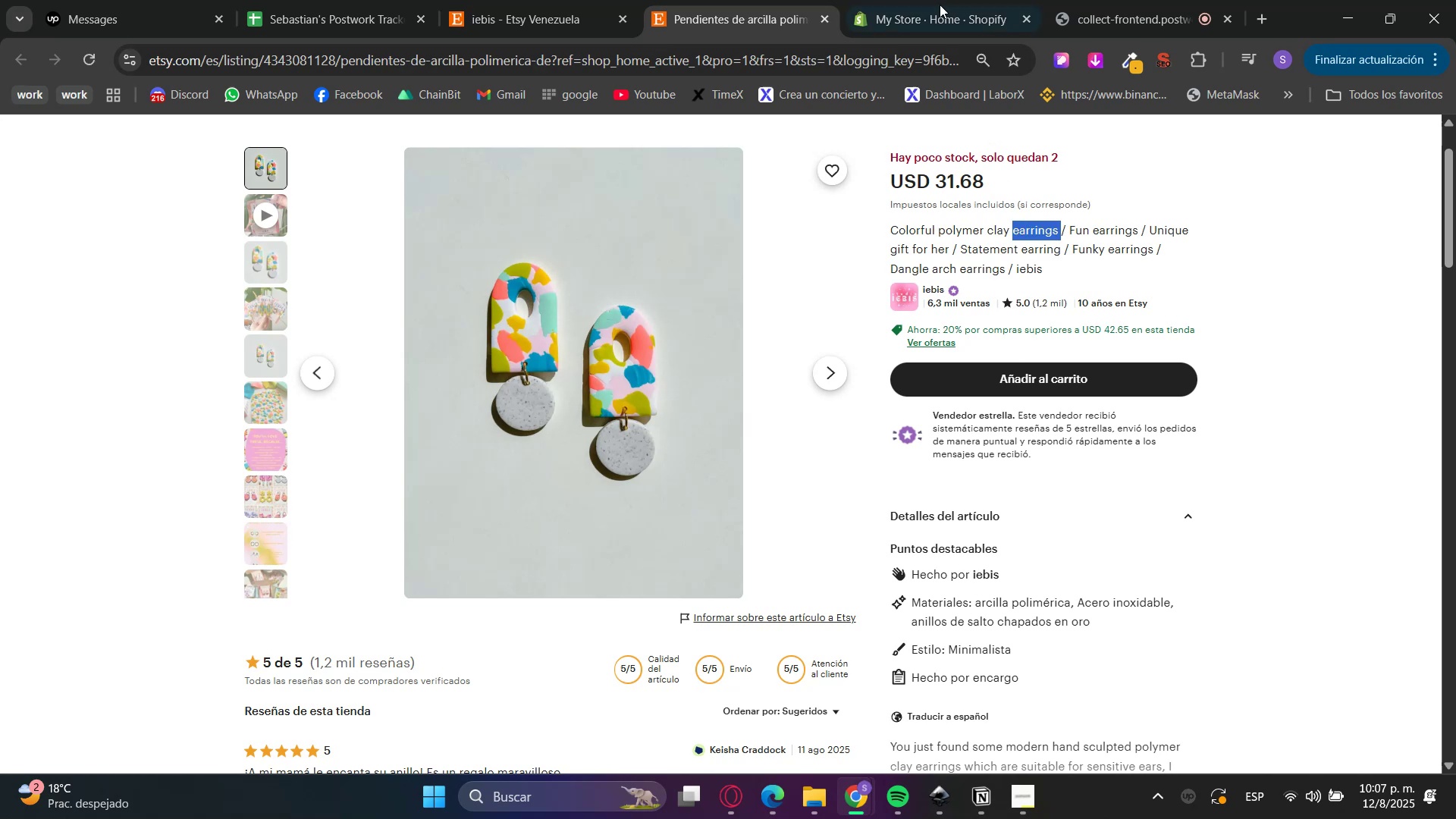 
left_click([949, 0])
 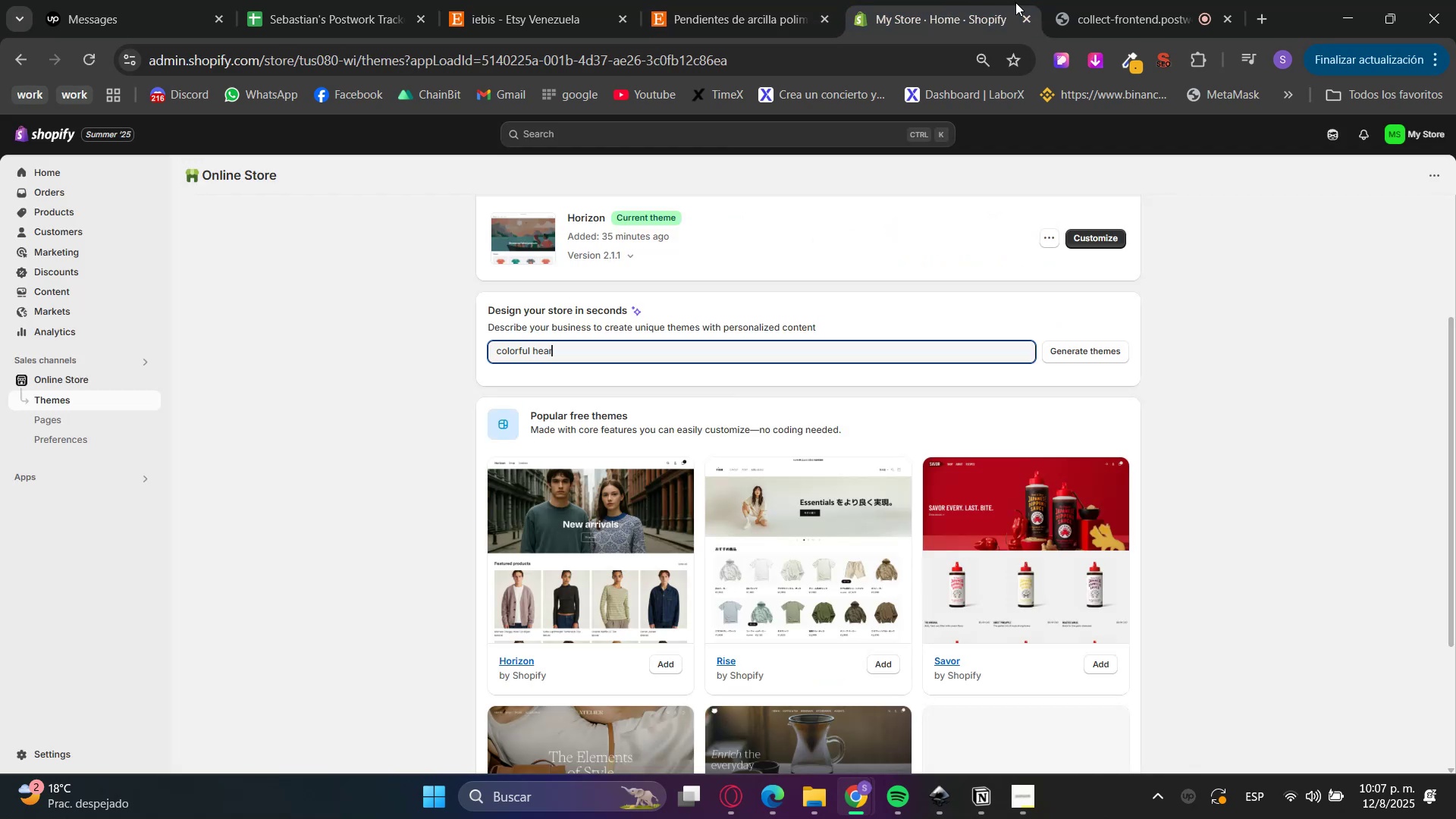 
key(Control+ControlLeft)
 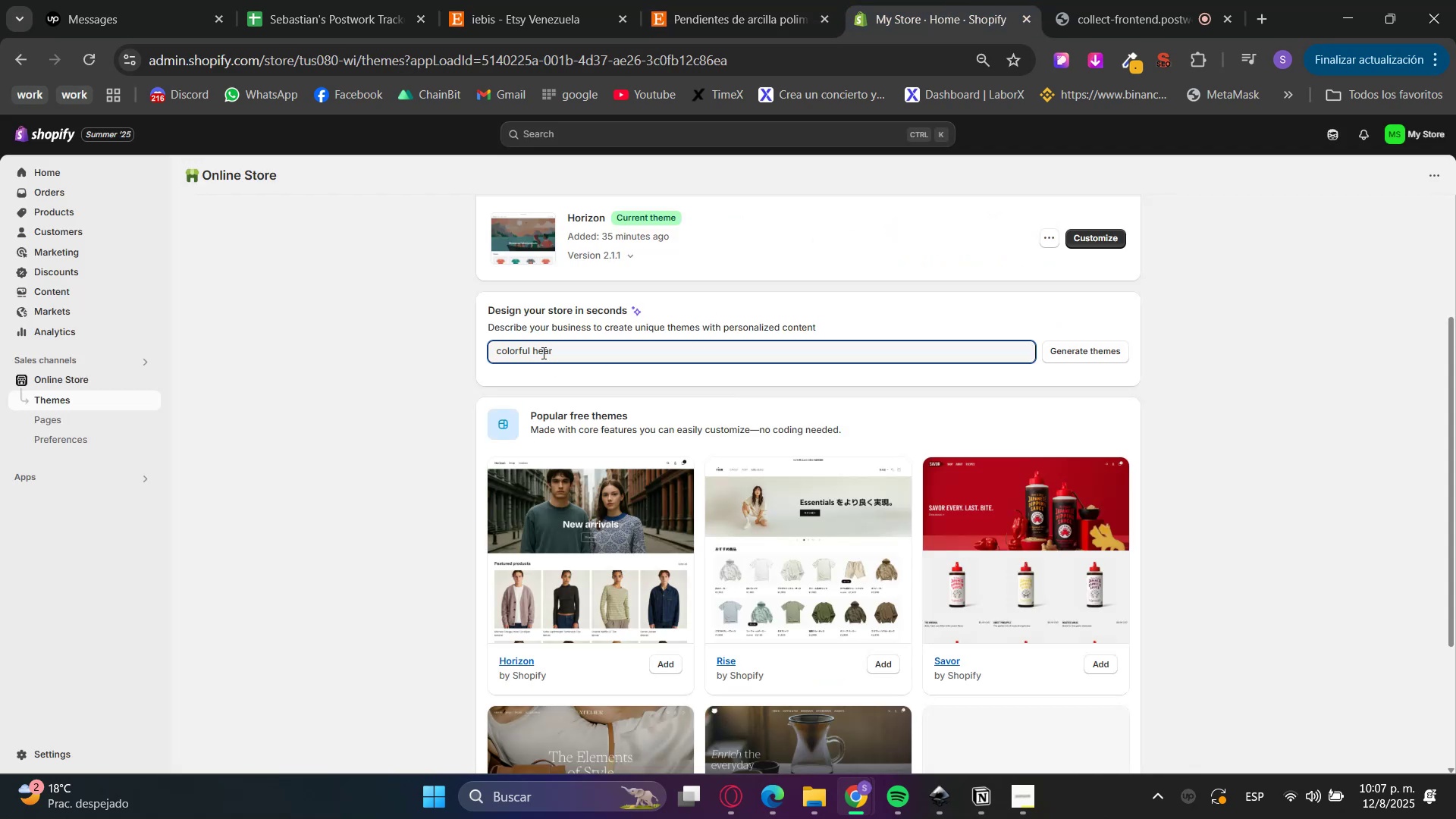 
double_click([541, 351])
 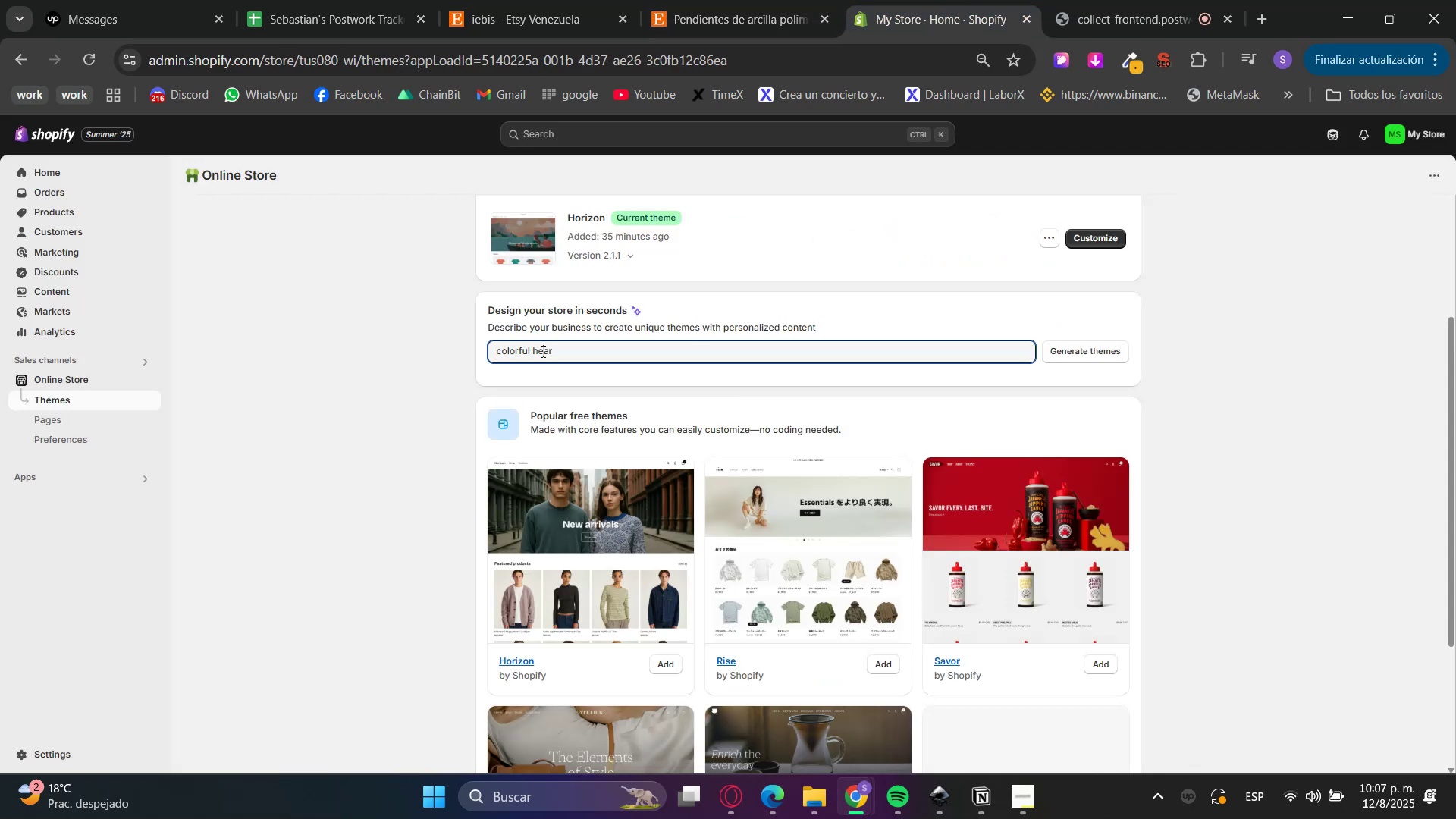 
key(Control+V)
 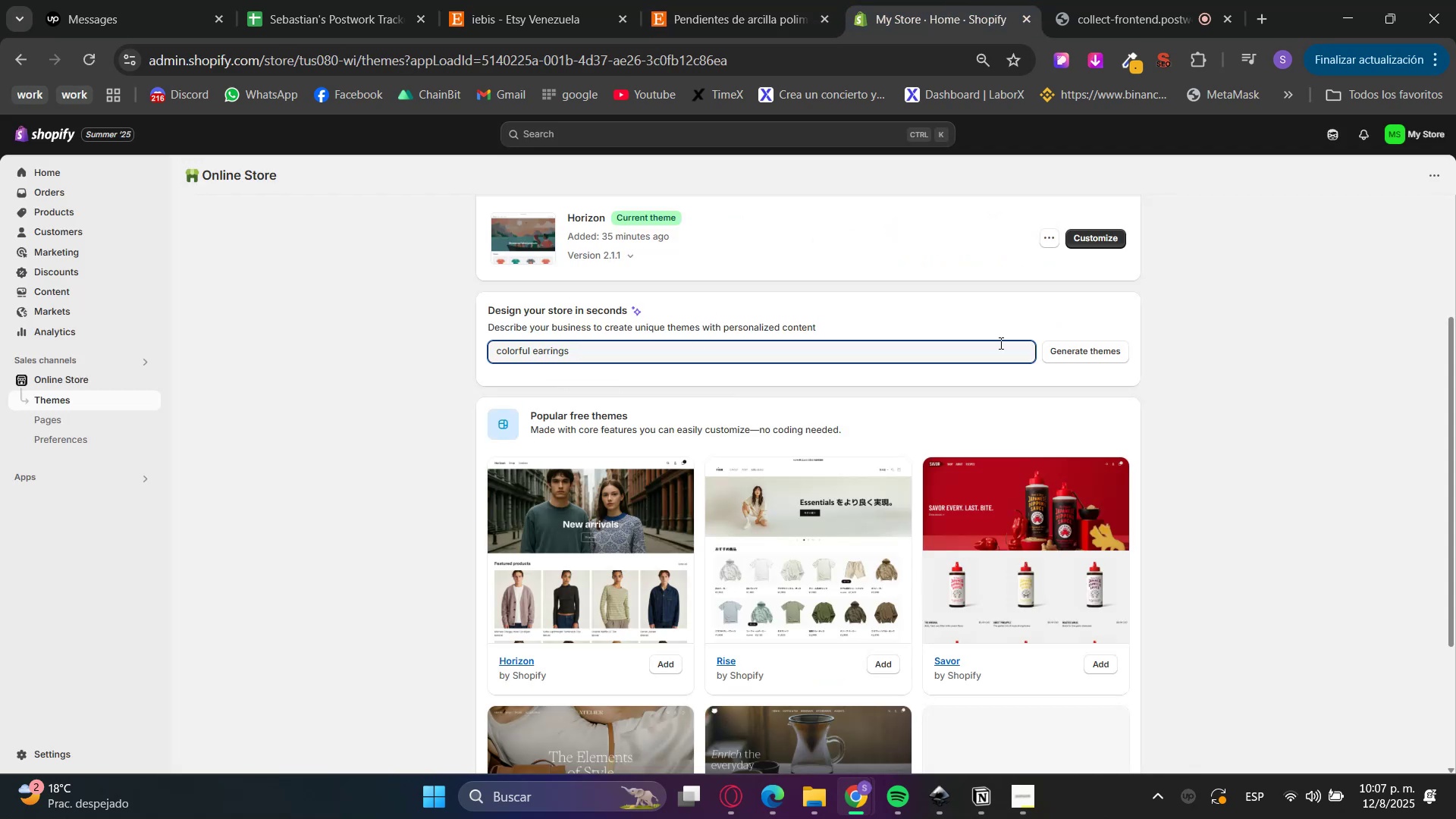 
left_click([1113, 347])
 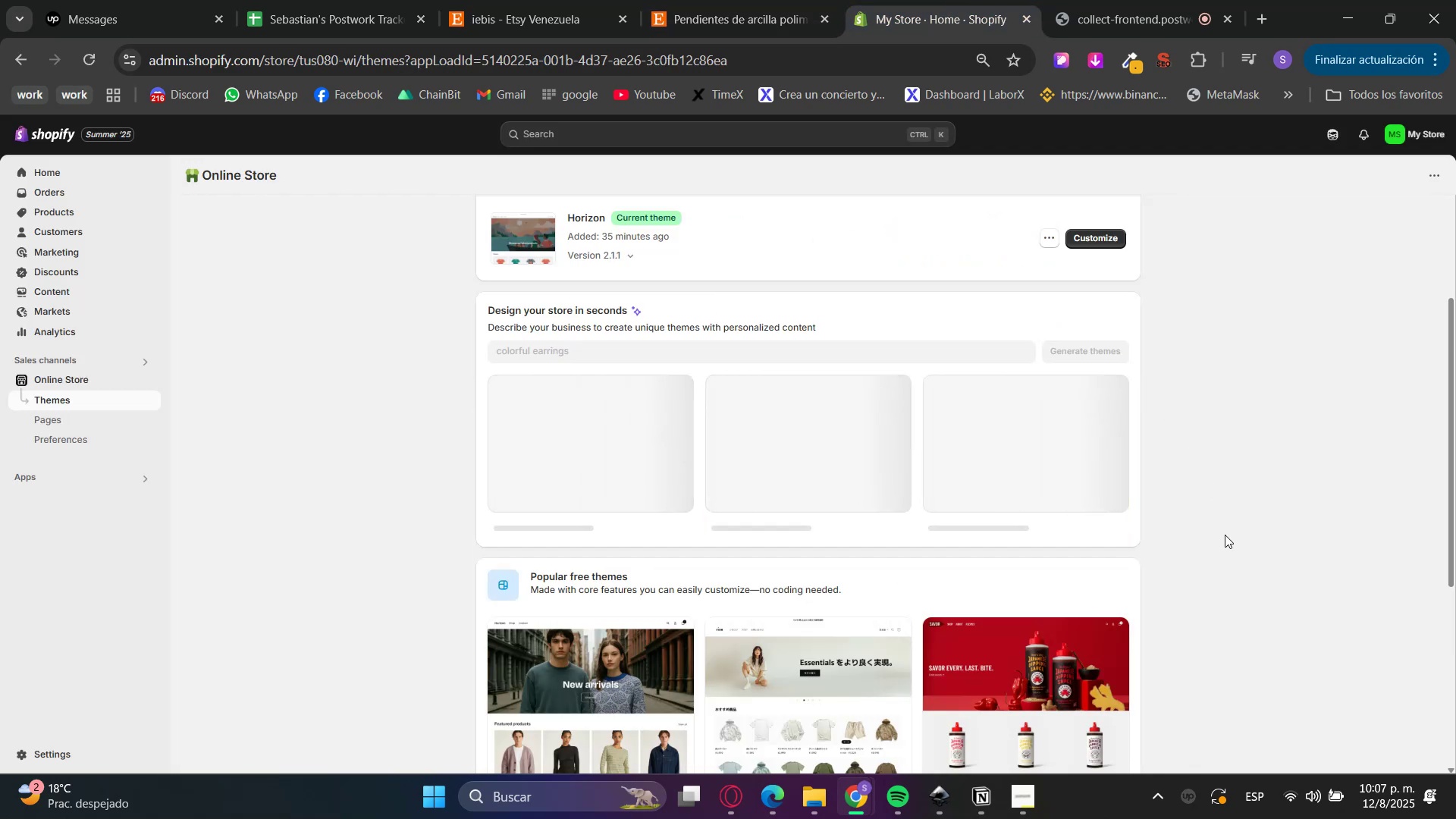 
scroll: coordinate [1233, 534], scroll_direction: down, amount: 5.0
 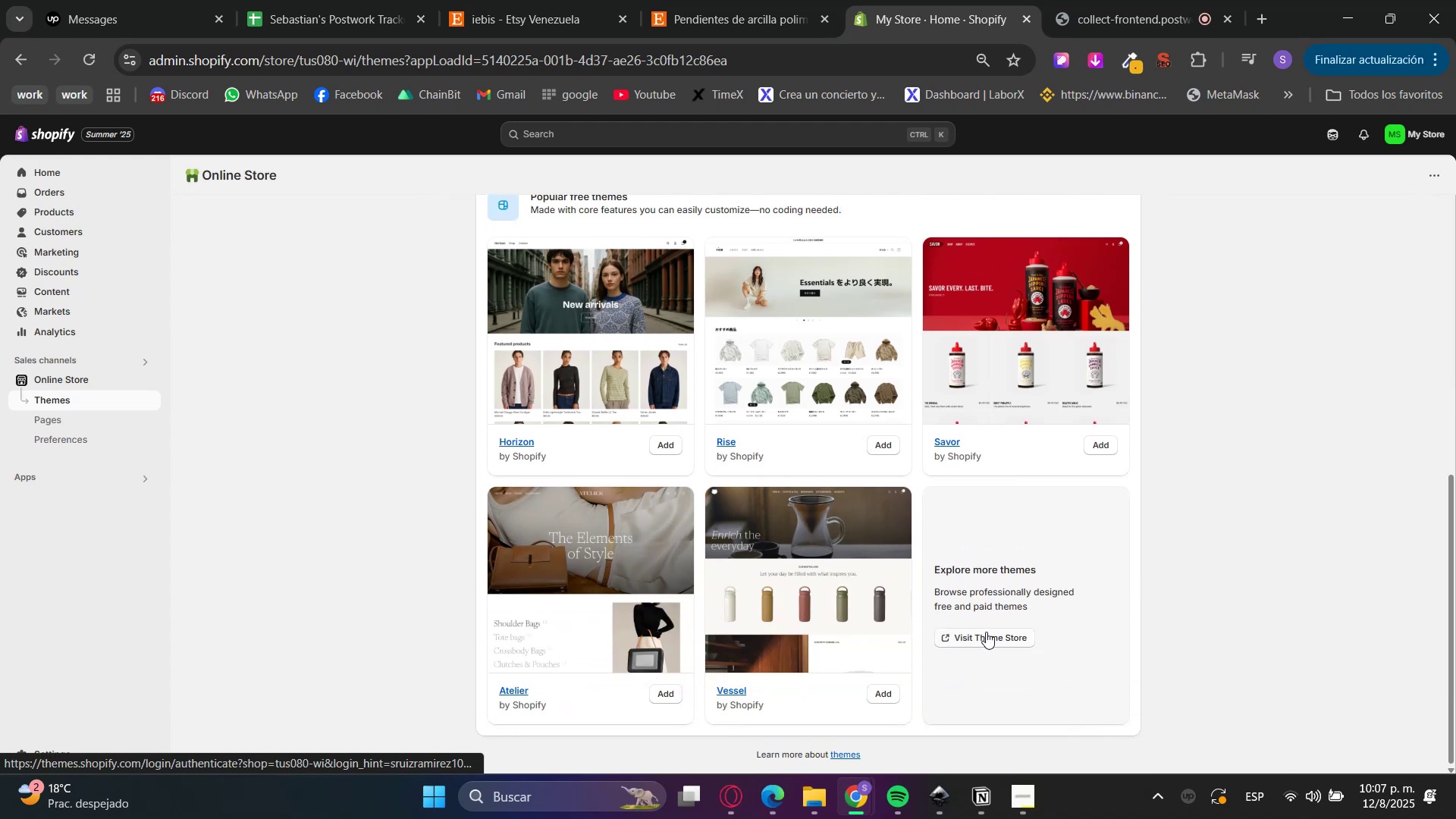 
hold_key(key=ControlLeft, duration=0.73)
left_click([564, 553])
 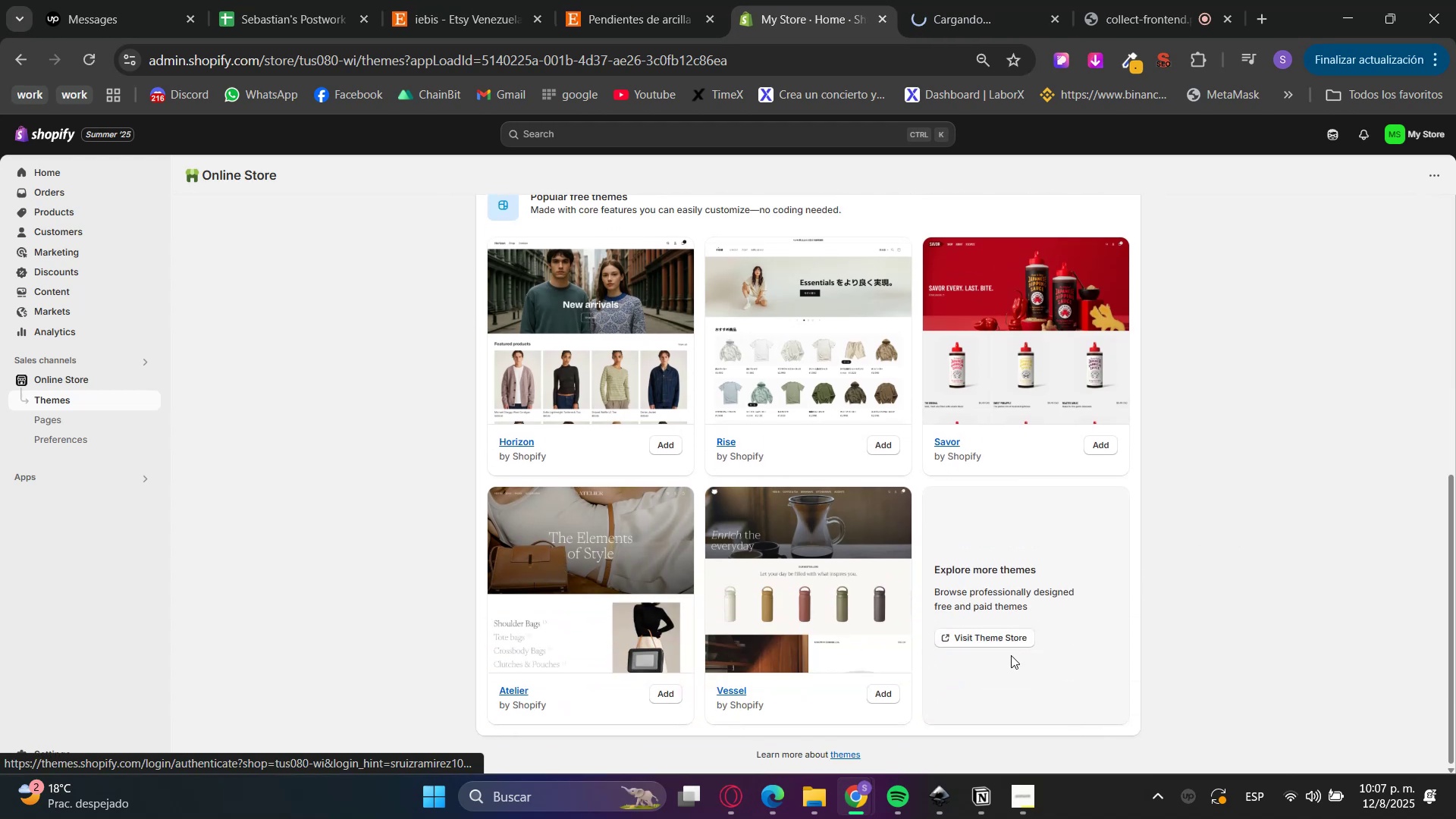 
key(Control+ControlLeft)
 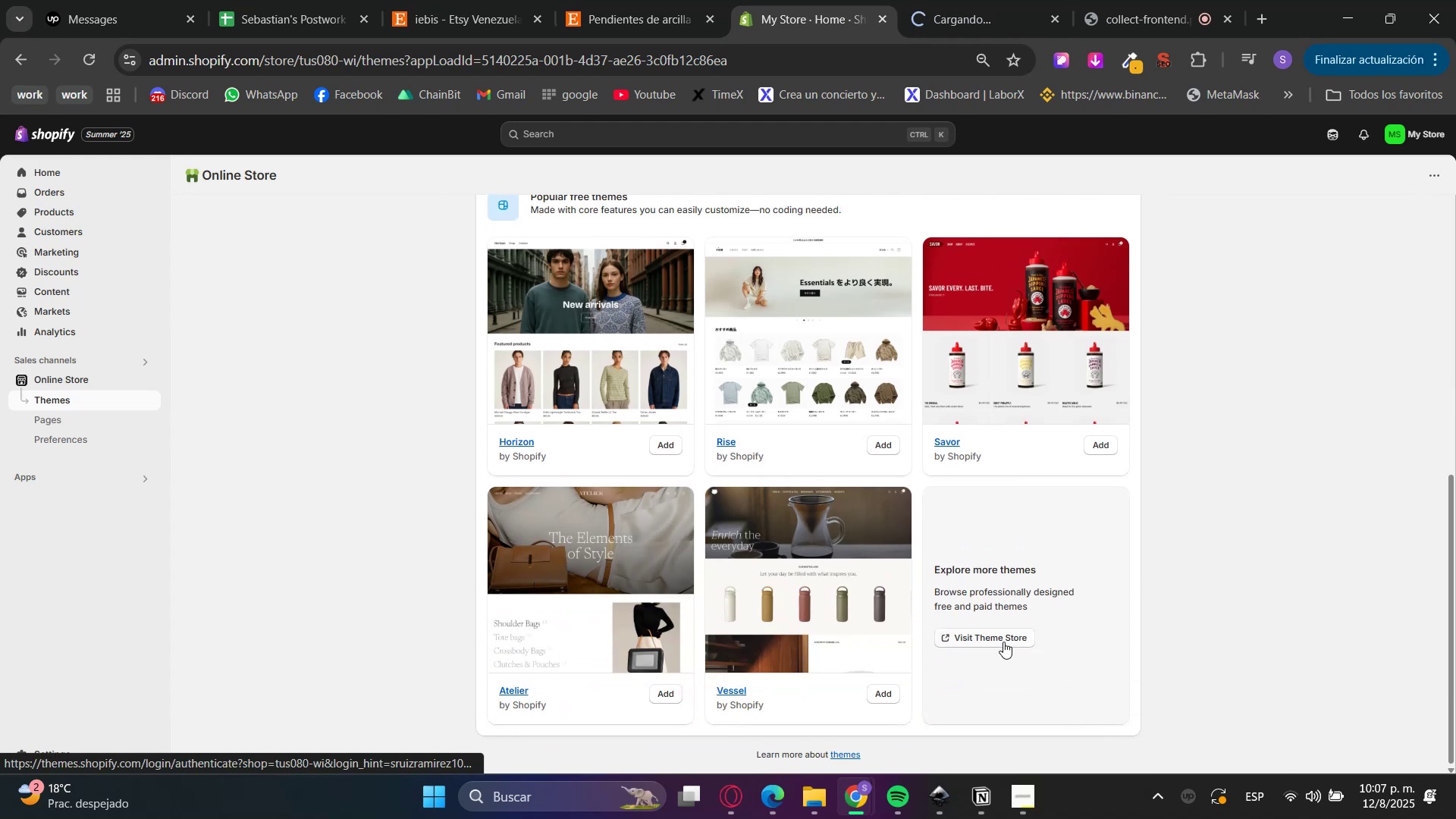 
left_click([1003, 642])
 